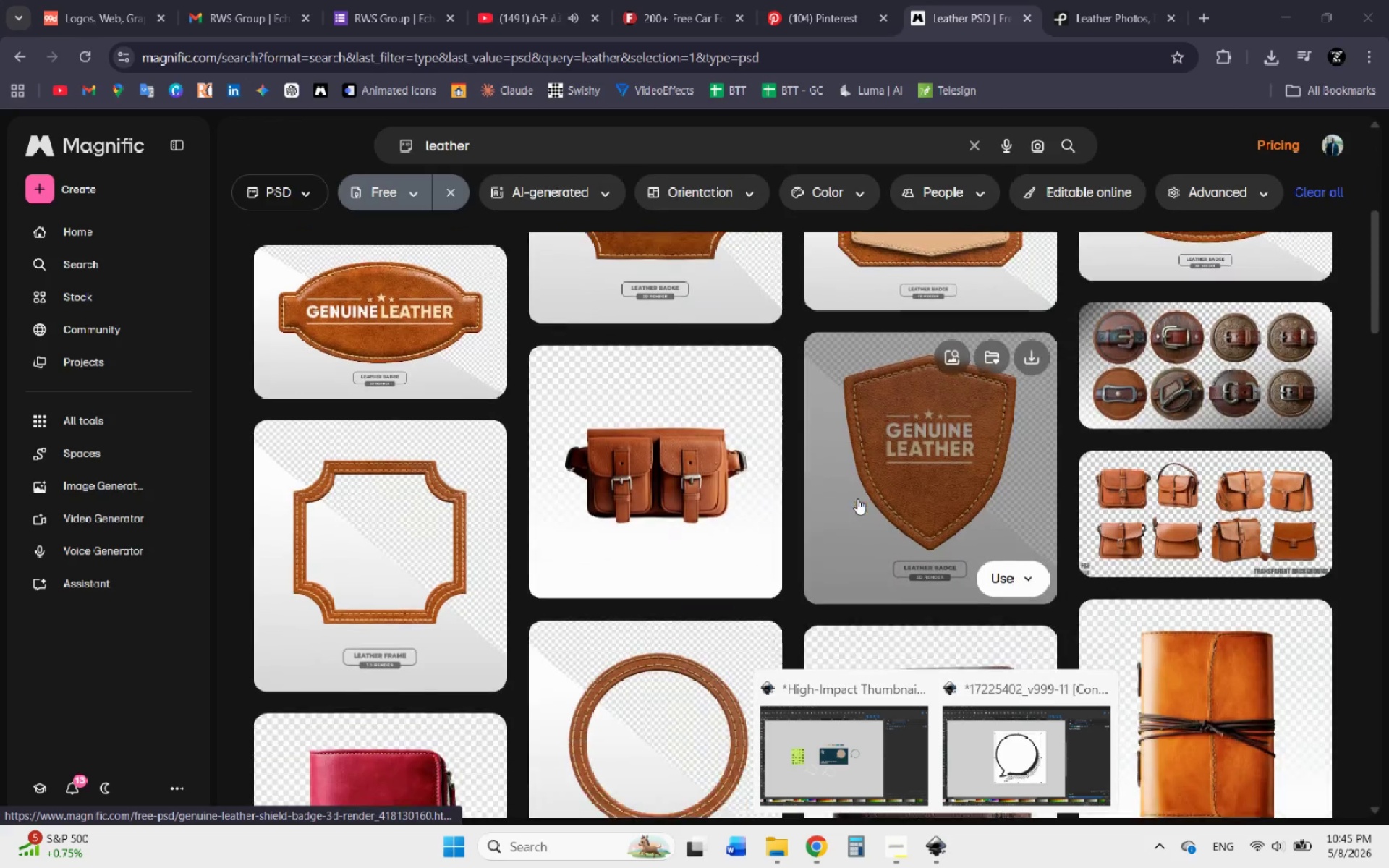 
left_click([662, 481])
 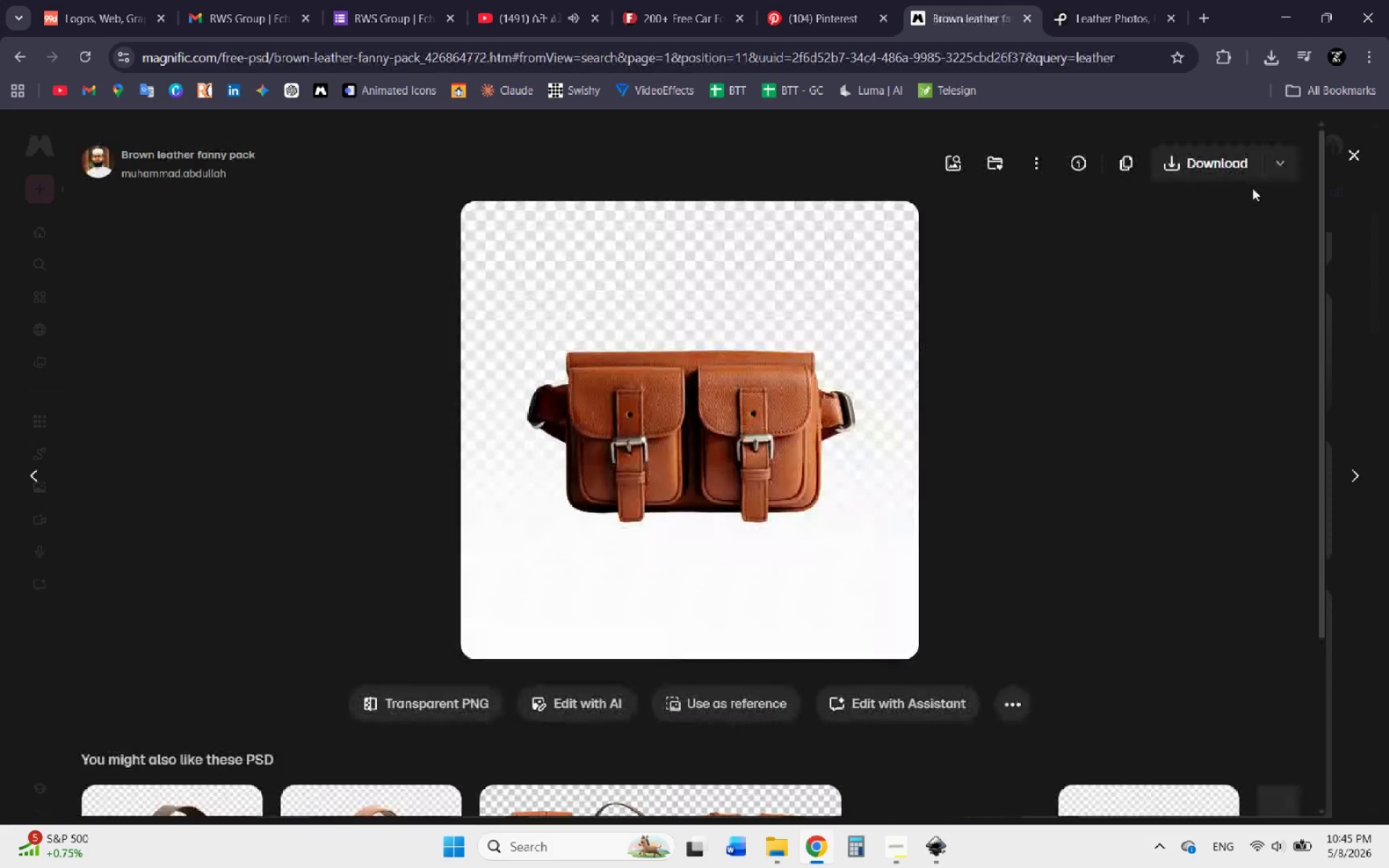 
left_click([1275, 164])
 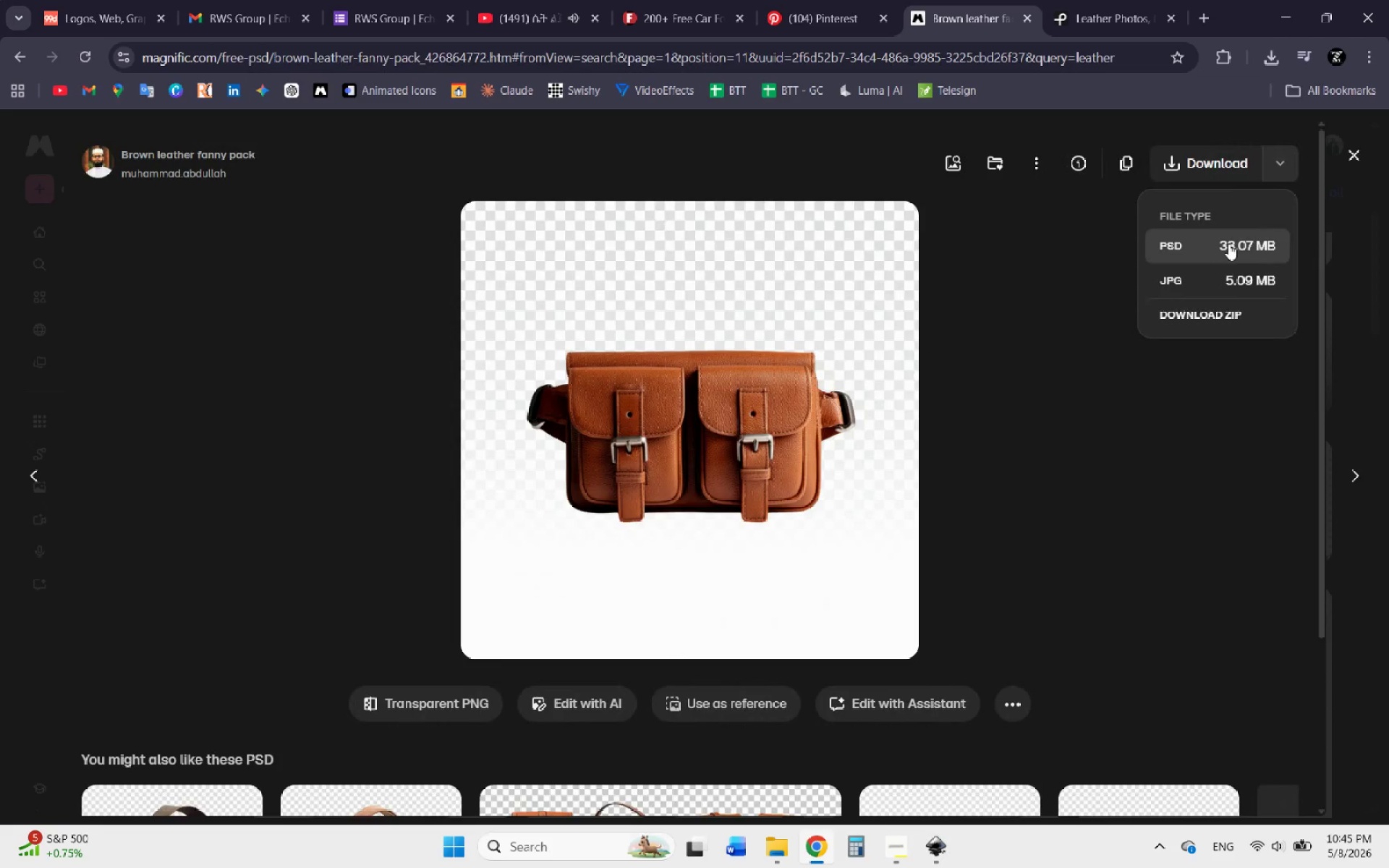 
left_click([1228, 244])
 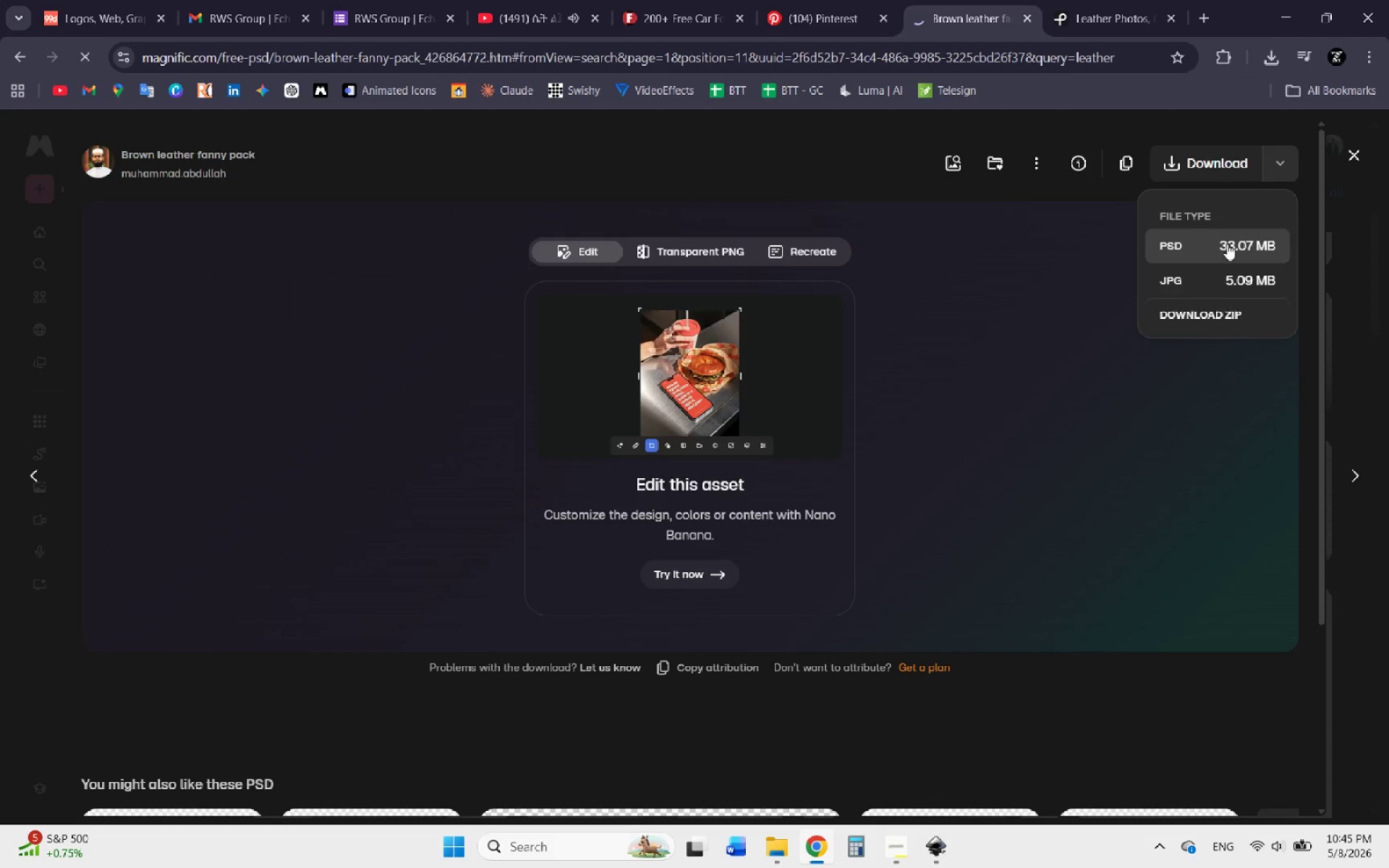 
wait(9.38)
 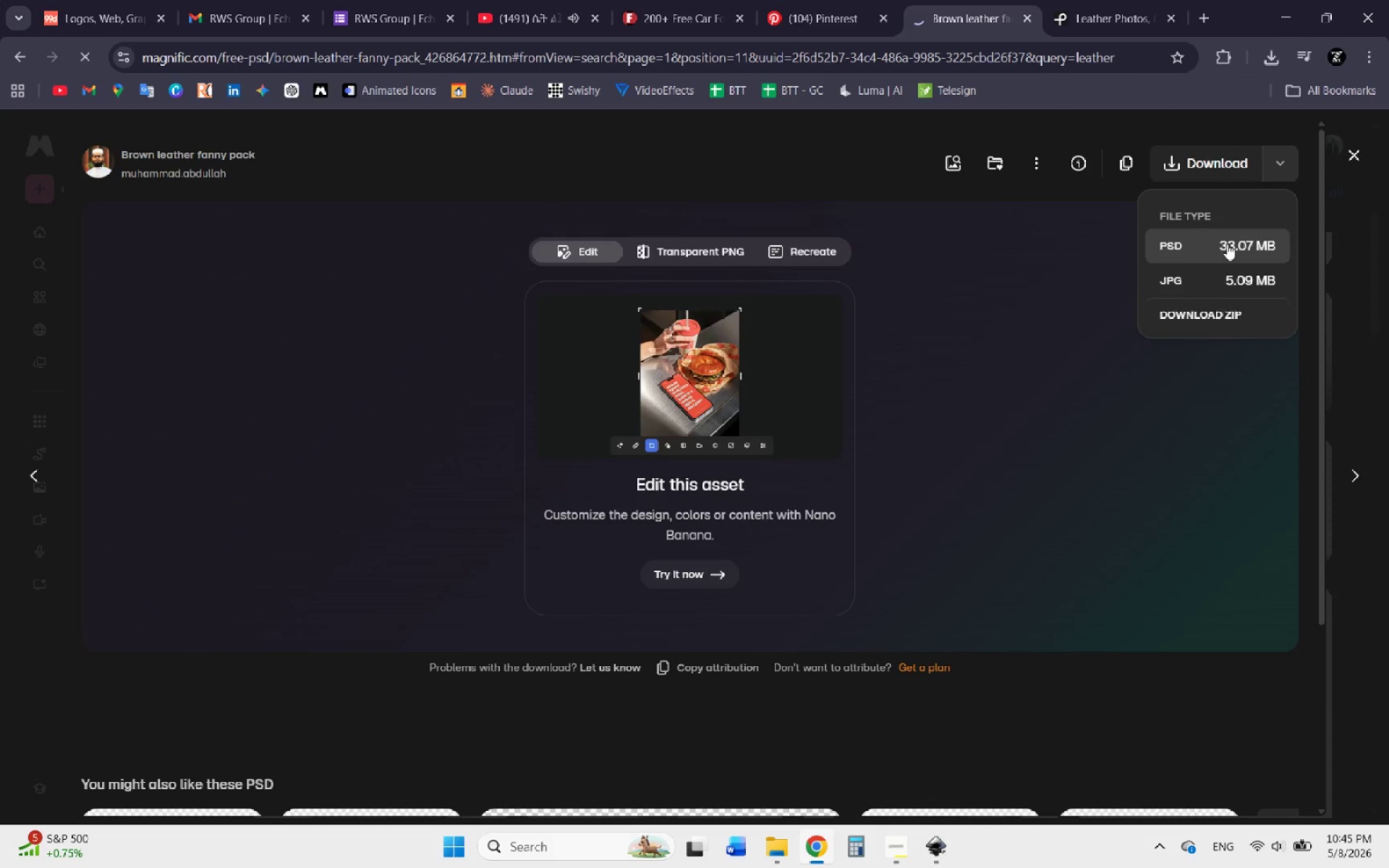 
left_click([551, 409])
 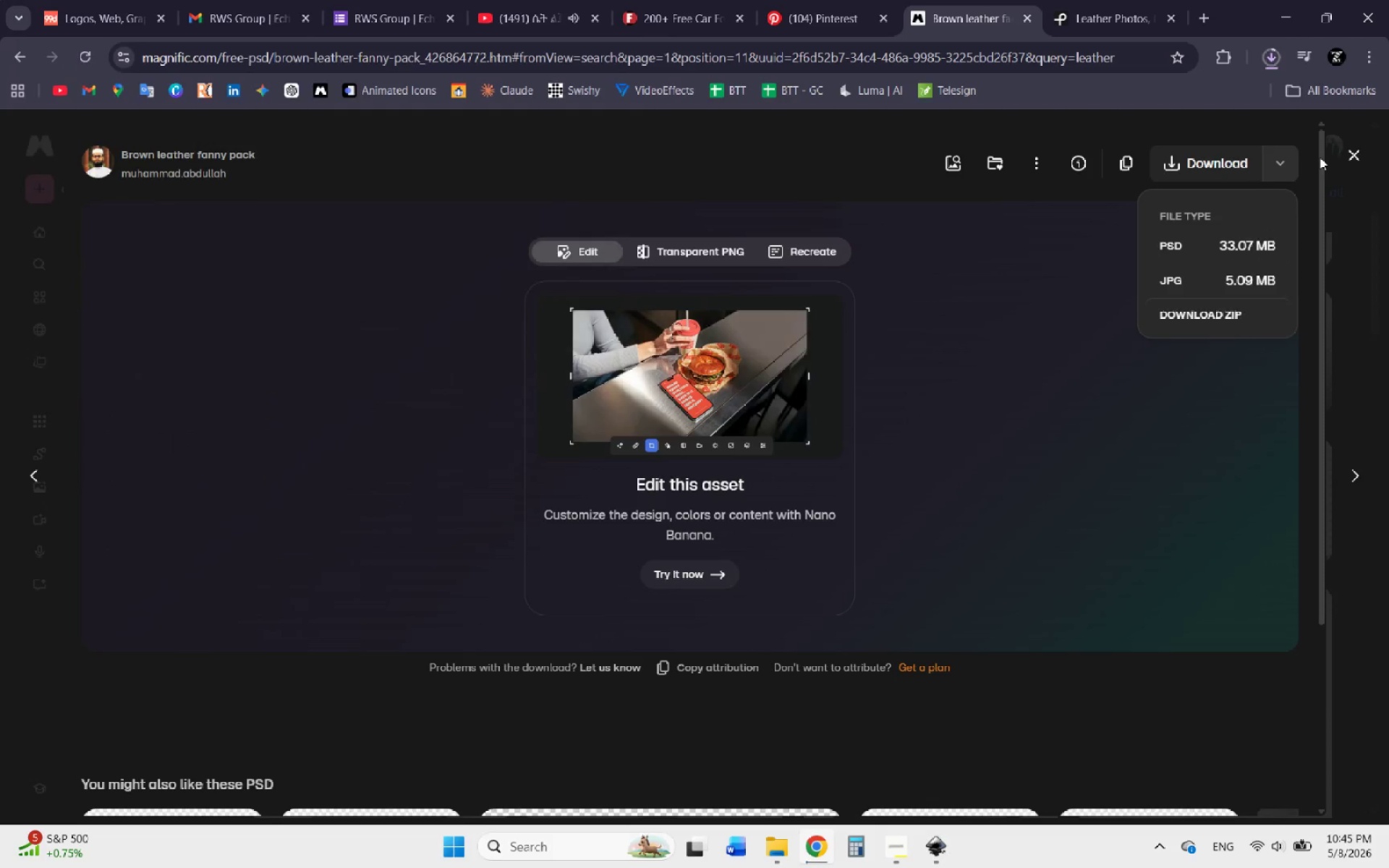 
left_click([1362, 155])
 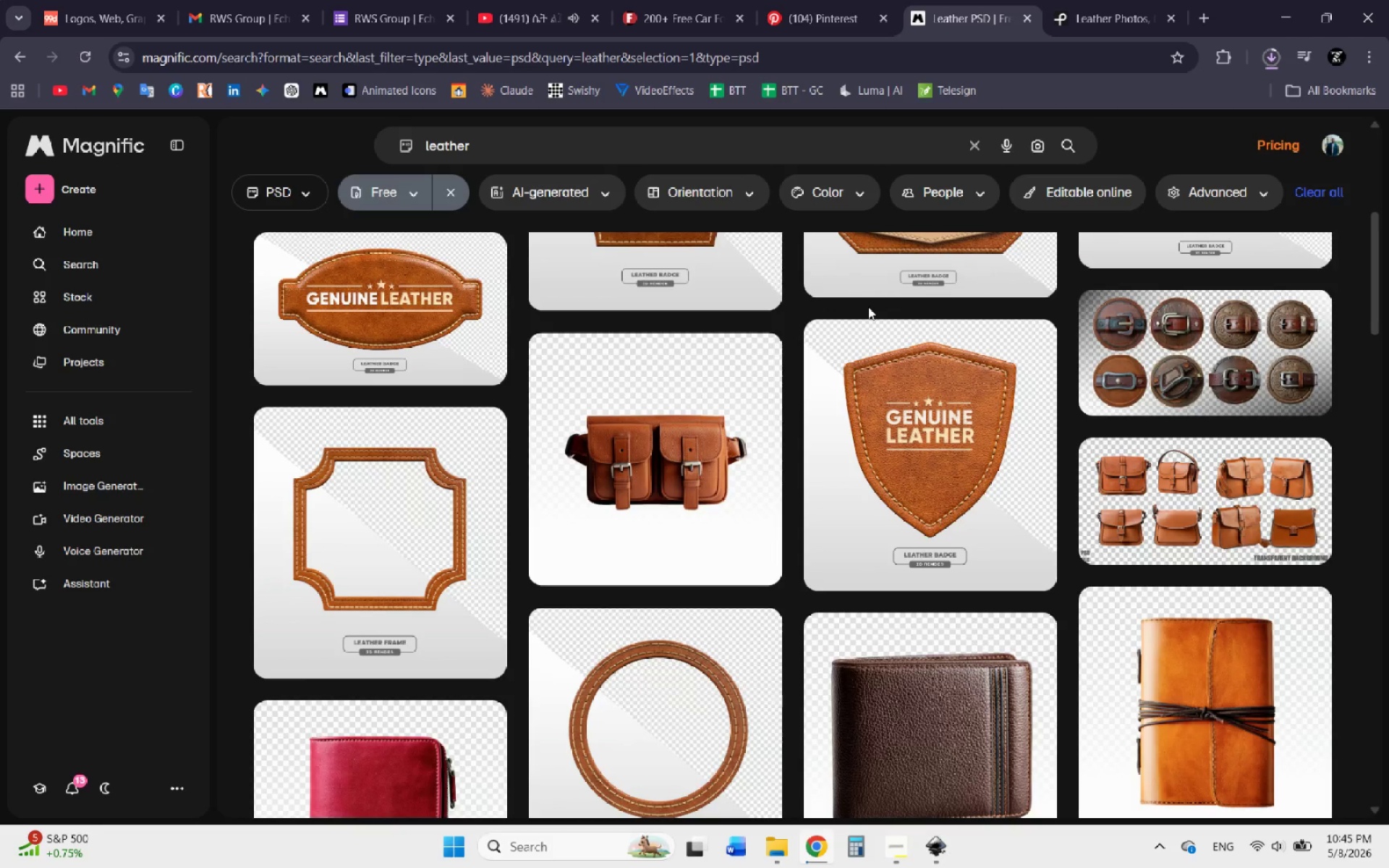 
scroll: coordinate [949, 569], scroll_direction: down, amount: 9.0
 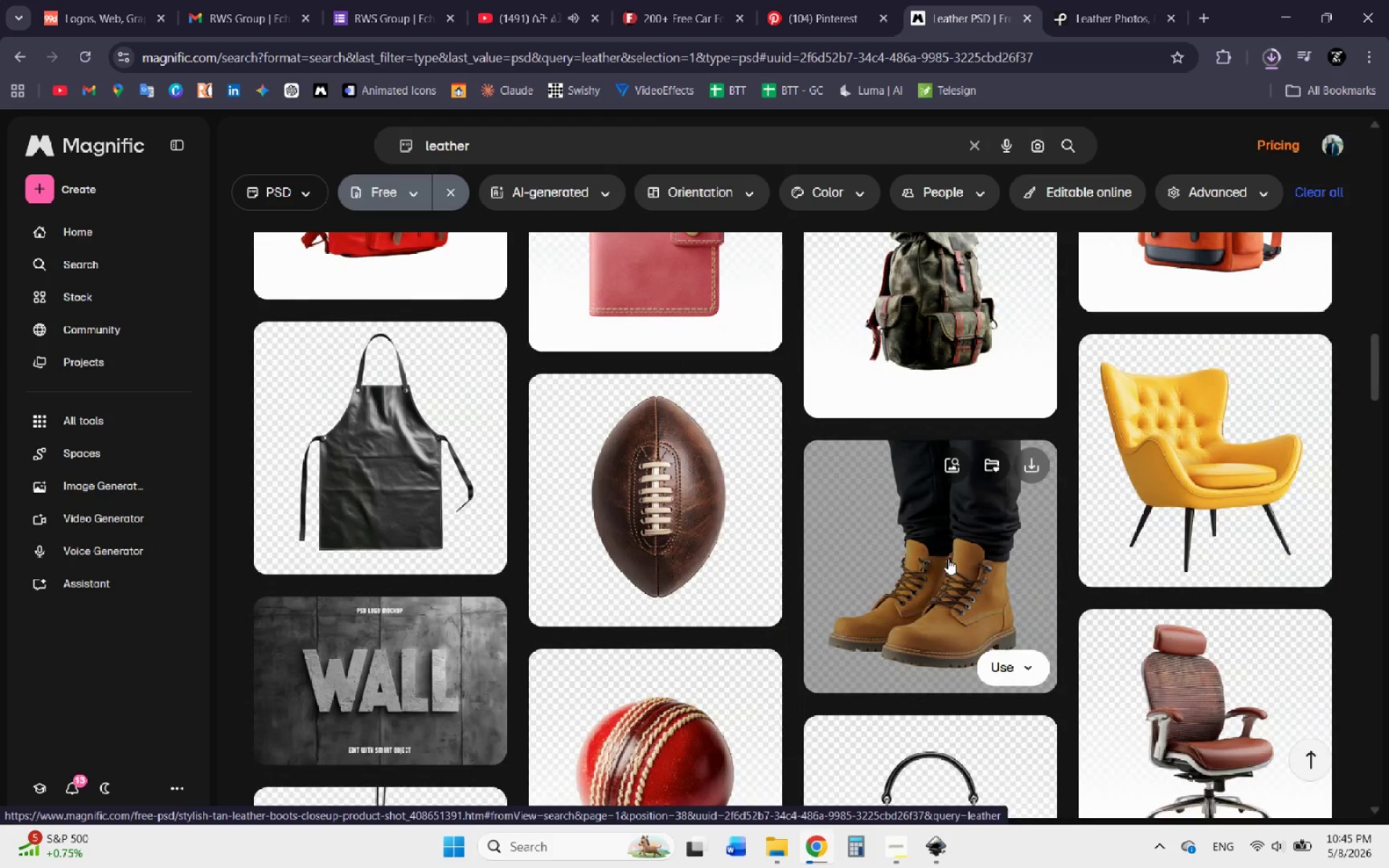 
scroll: coordinate [943, 557], scroll_direction: up, amount: 4.0
 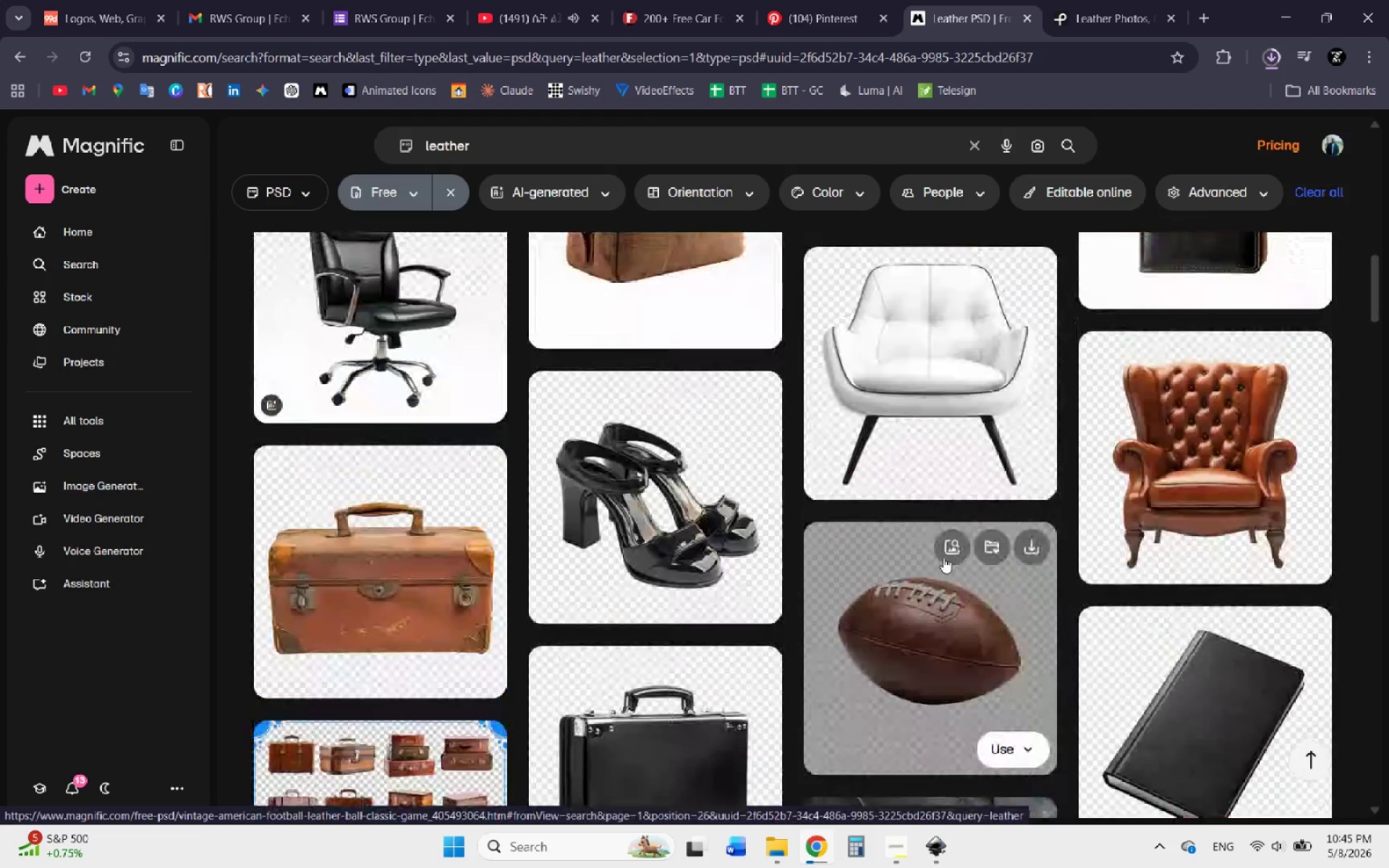 
scroll: coordinate [943, 556], scroll_direction: down, amount: 20.0
 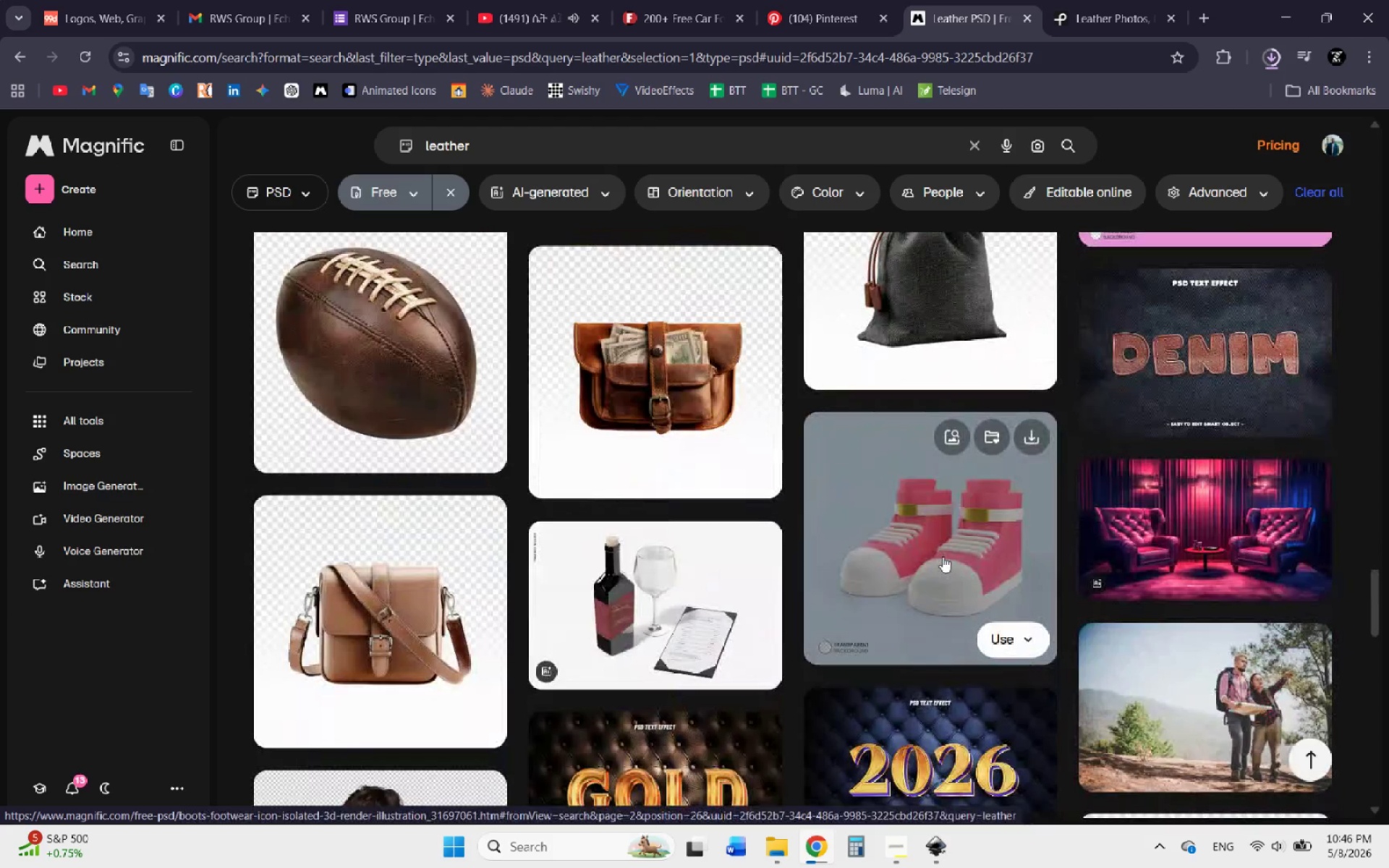 
scroll: coordinate [943, 556], scroll_direction: down, amount: 19.0
 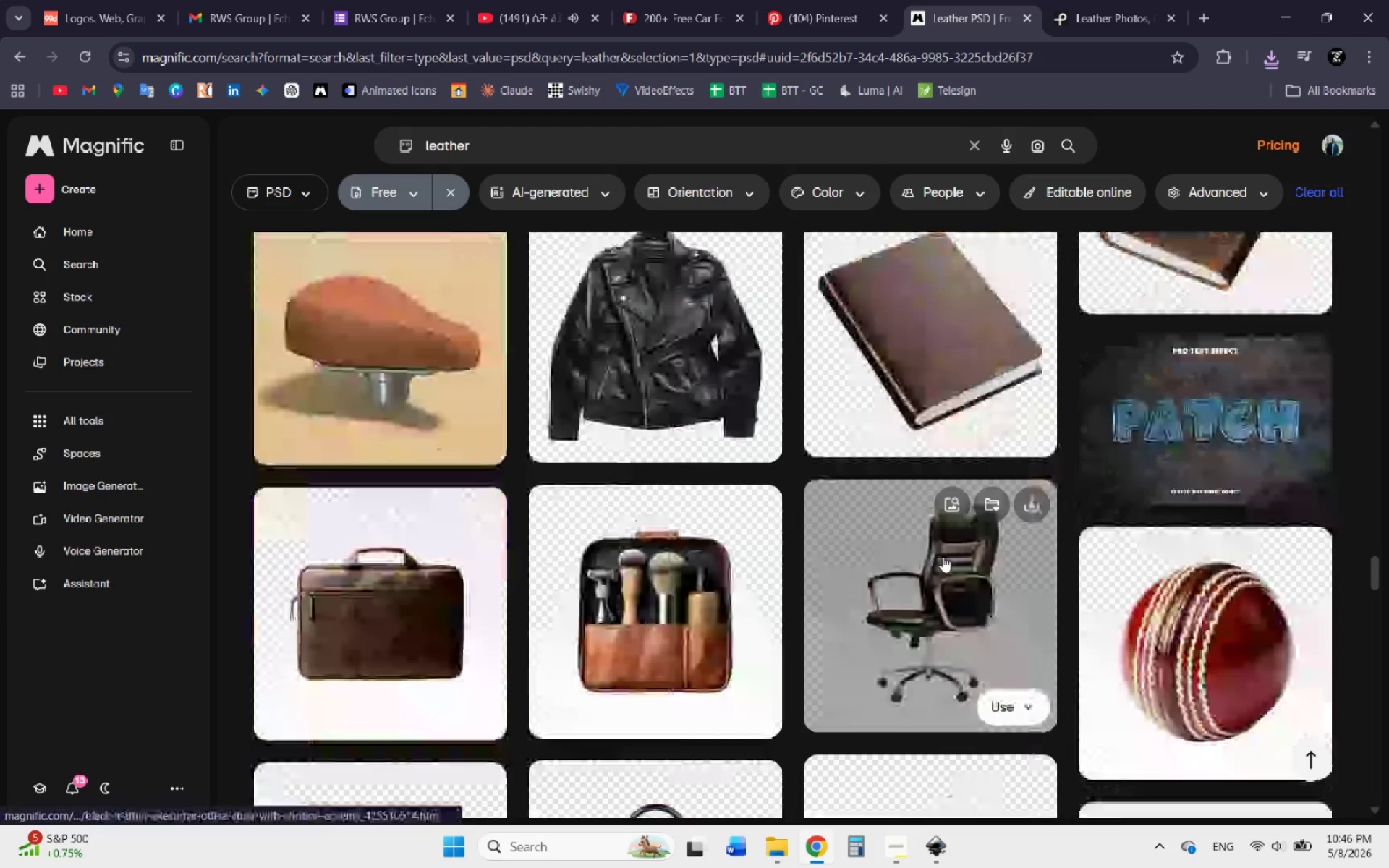 
scroll: coordinate [943, 556], scroll_direction: down, amount: 5.0
 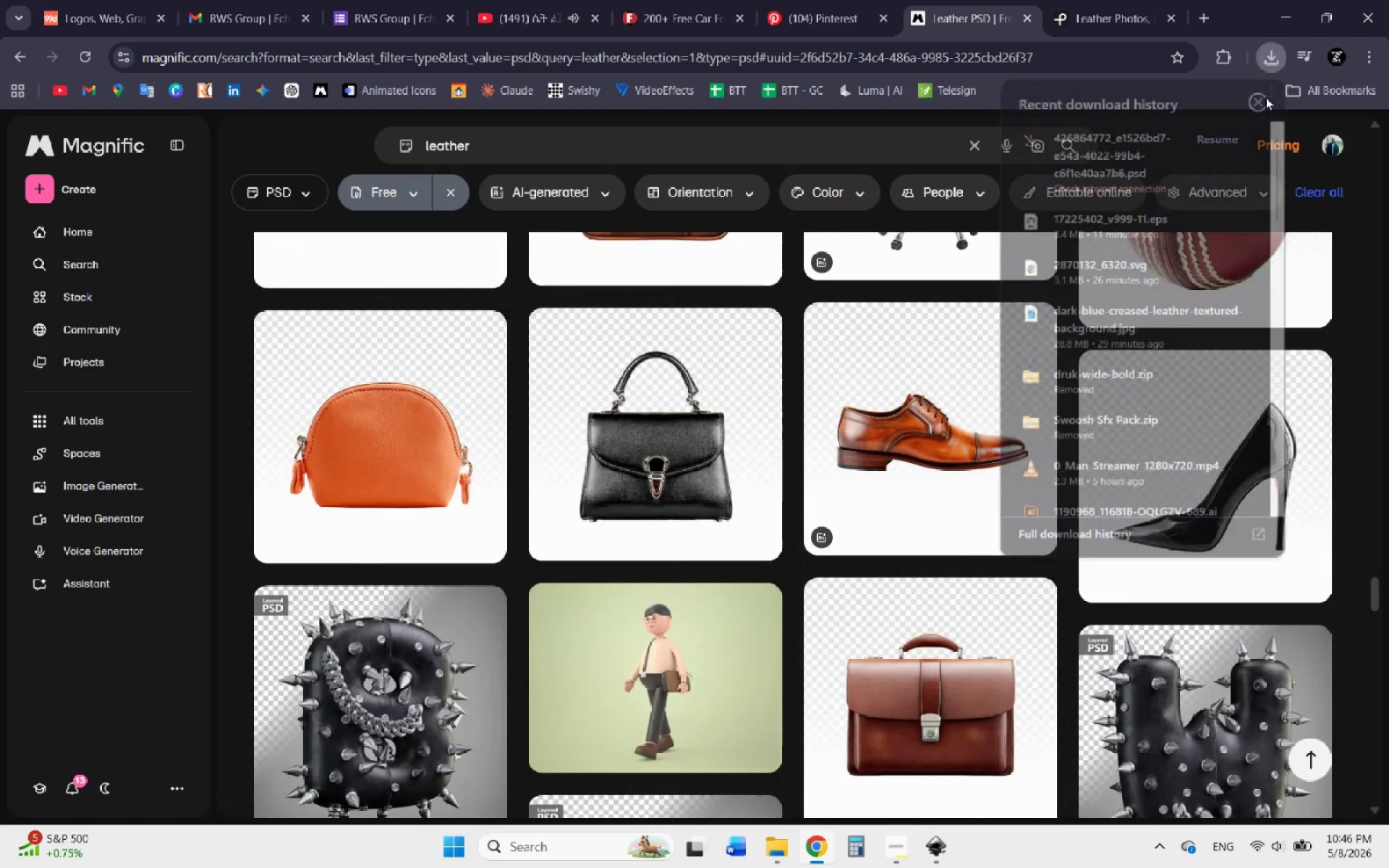 
left_click([1235, 133])
 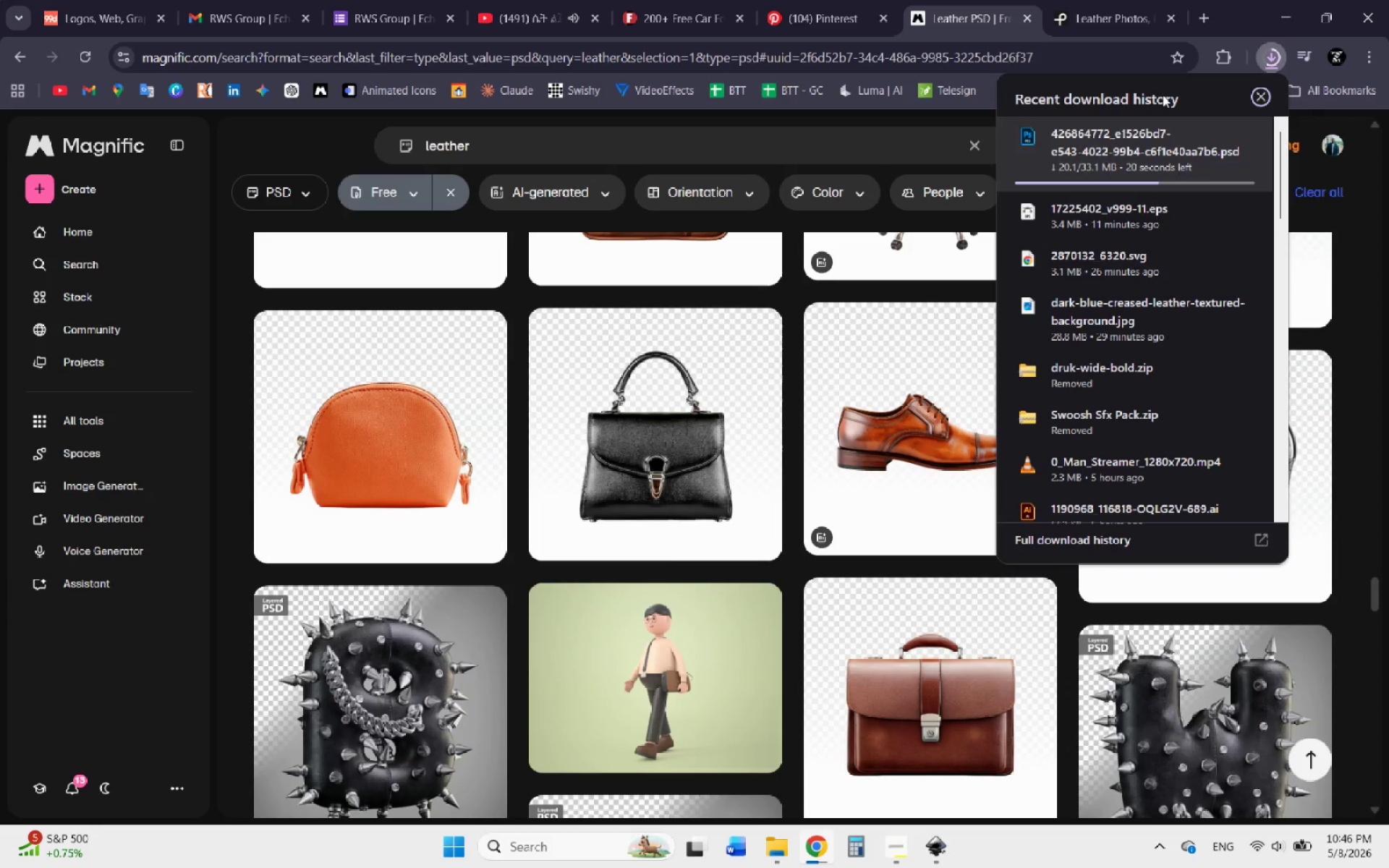 
left_click([983, 12])
 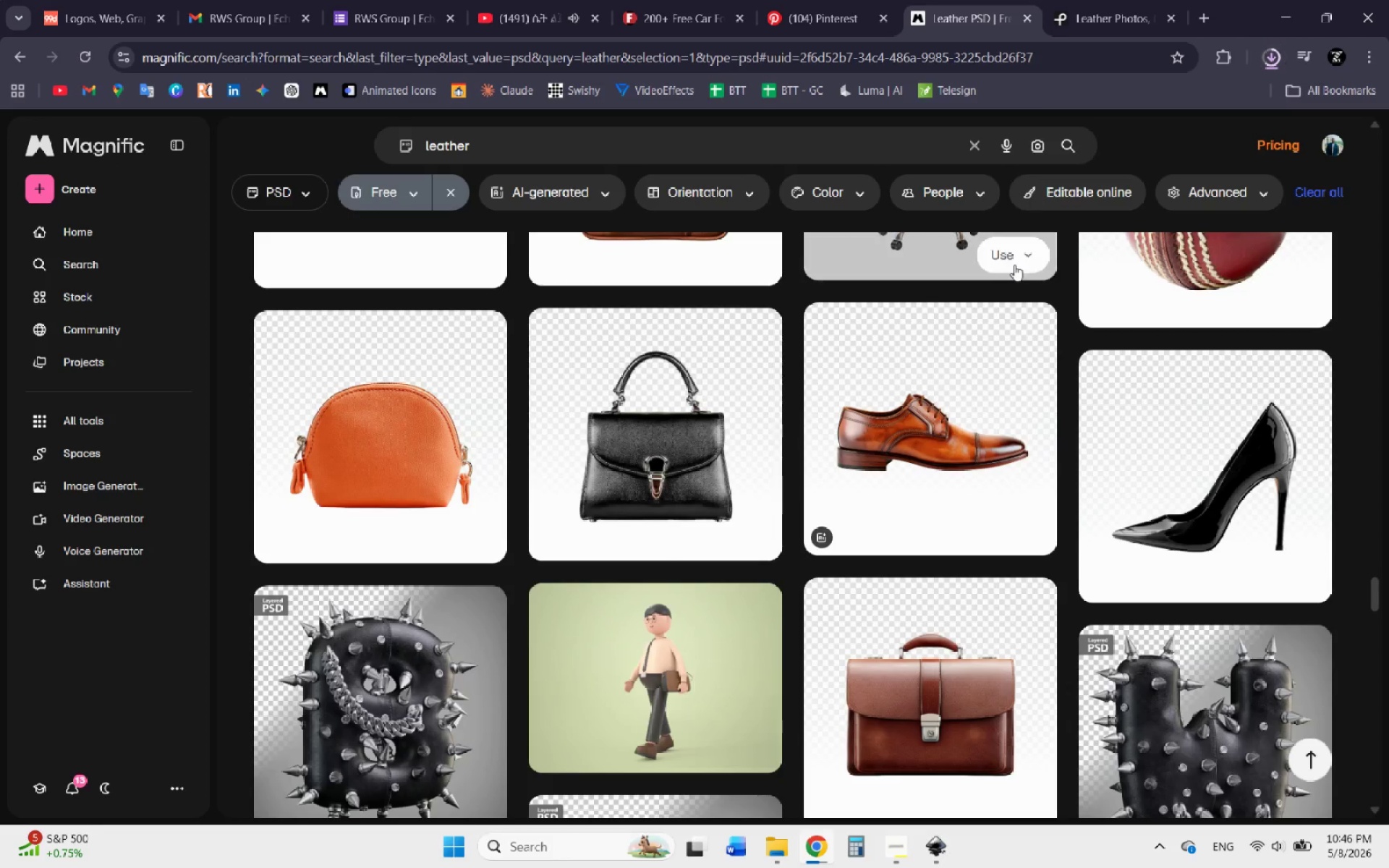 
scroll: coordinate [955, 415], scroll_direction: down, amount: 4.0
 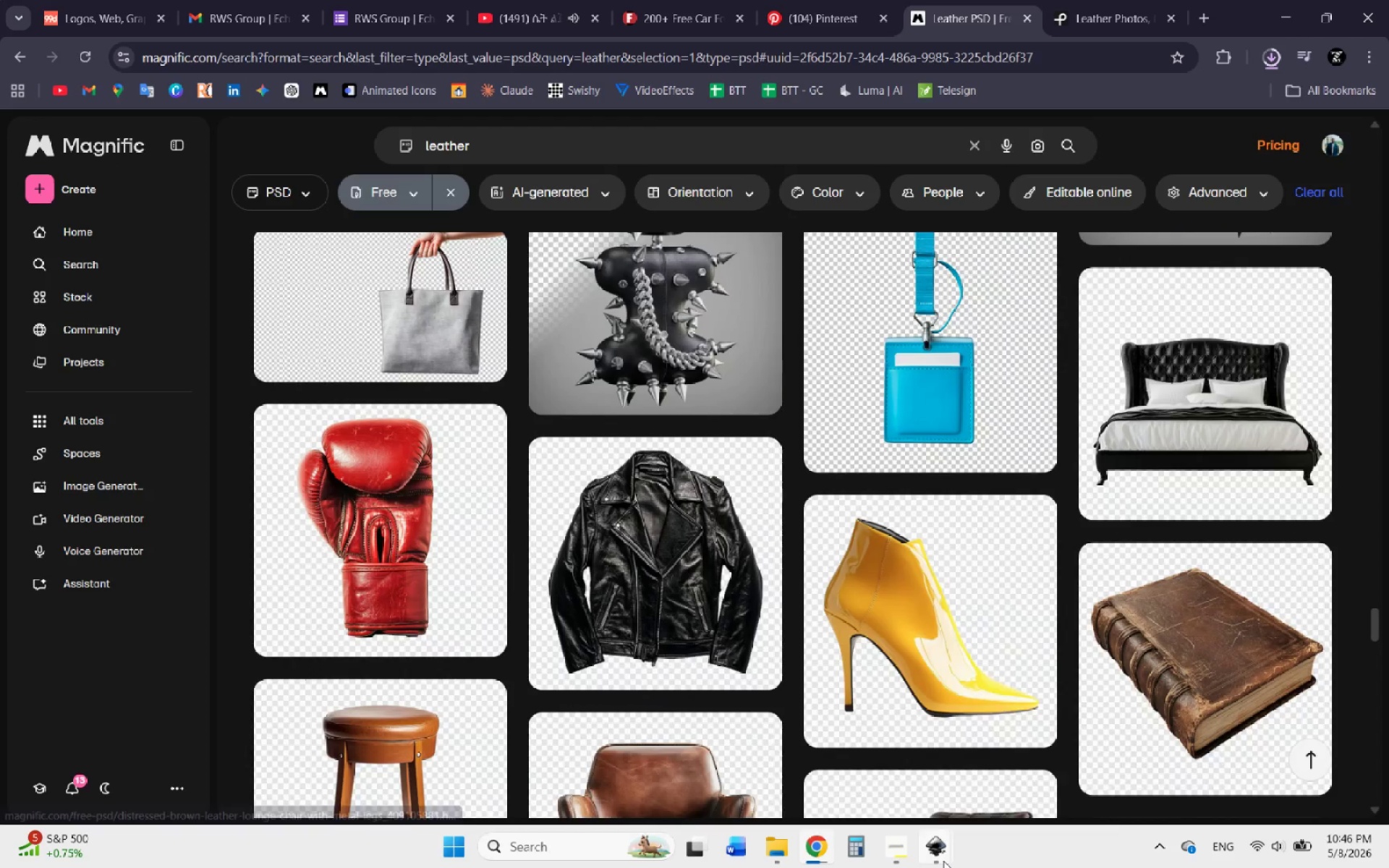 
left_click([943, 847])
 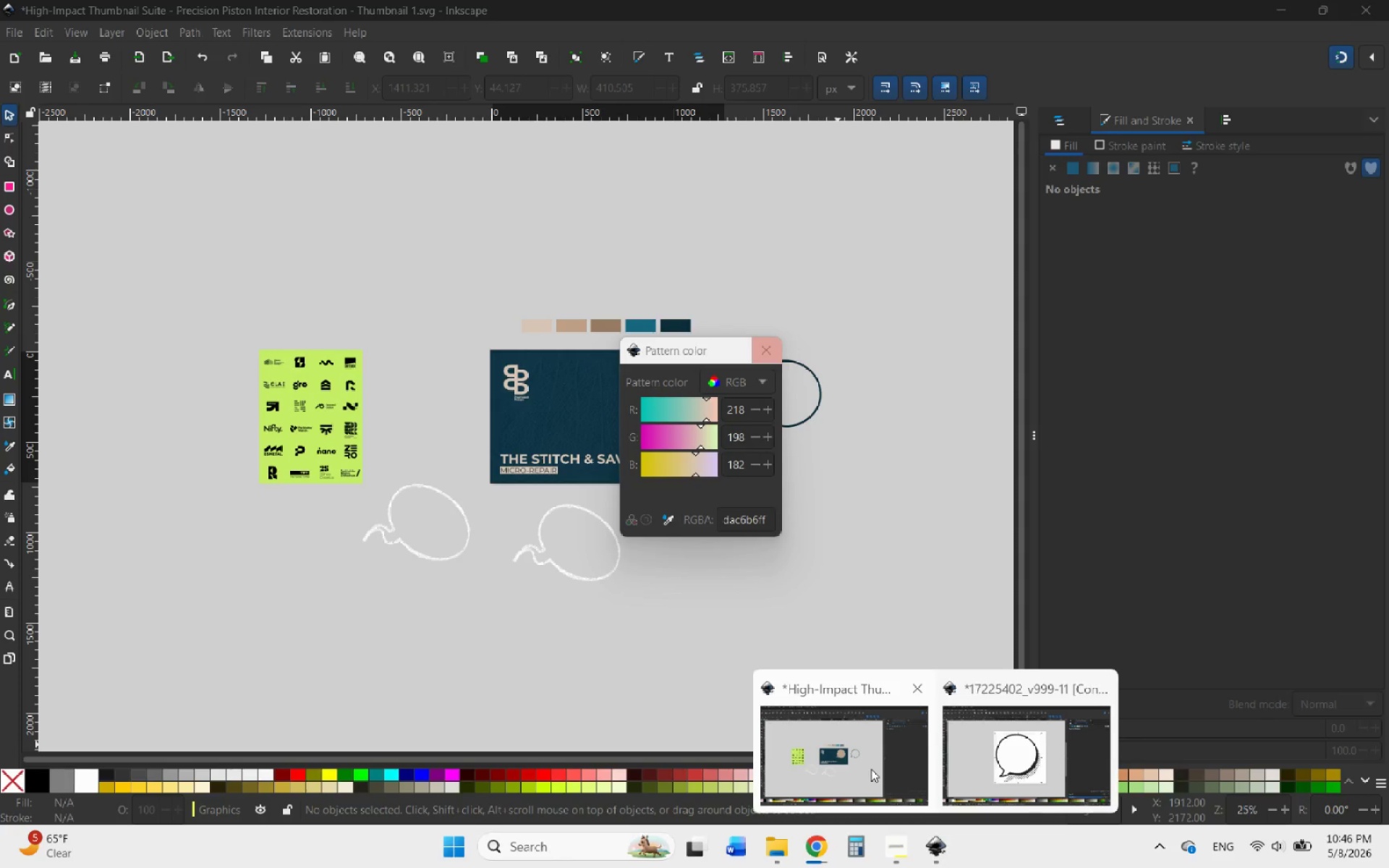 
left_click([871, 769])
 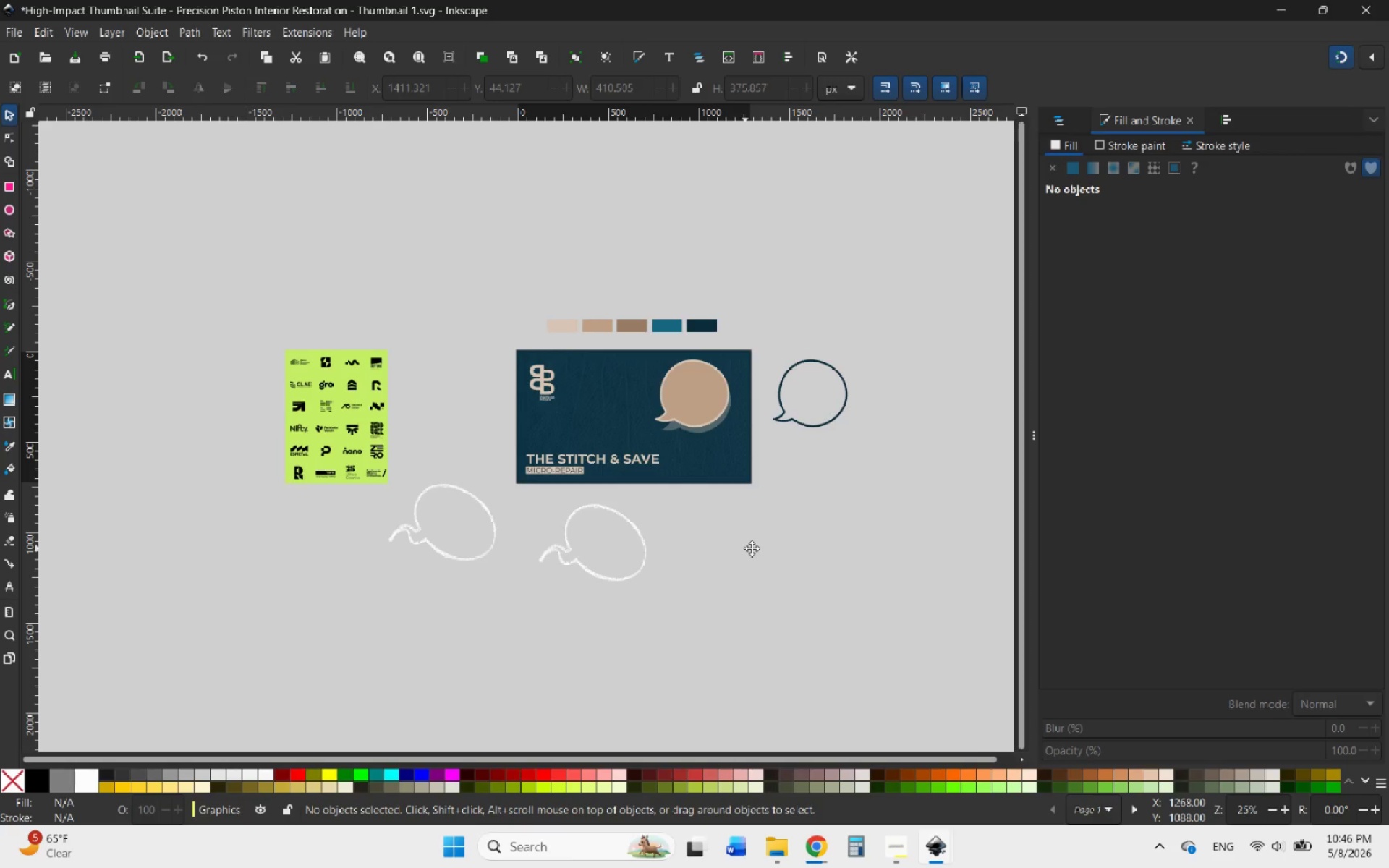 
left_click_drag(start_coordinate=[718, 620], to_coordinate=[390, 497])
 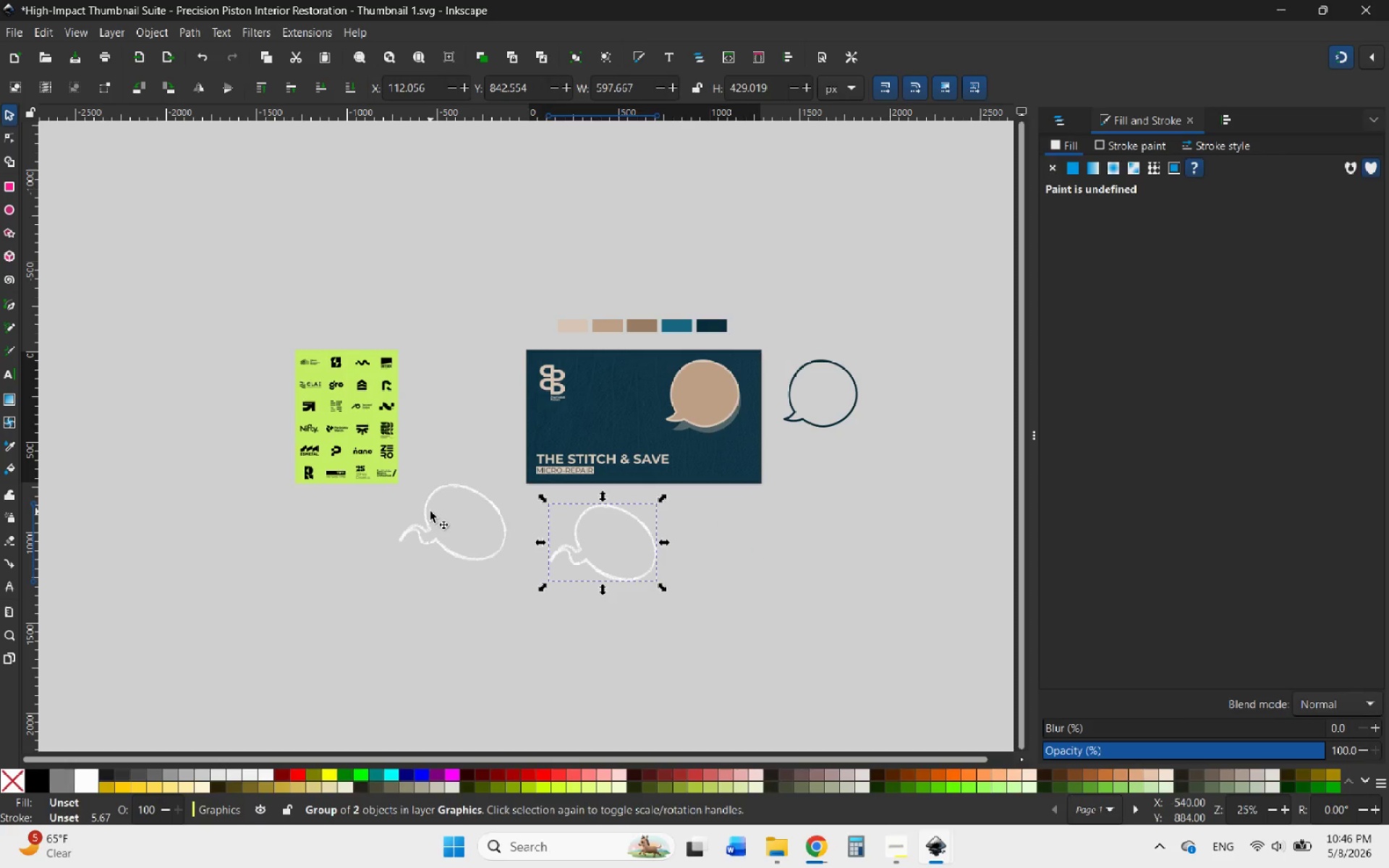 
left_click([430, 511])
 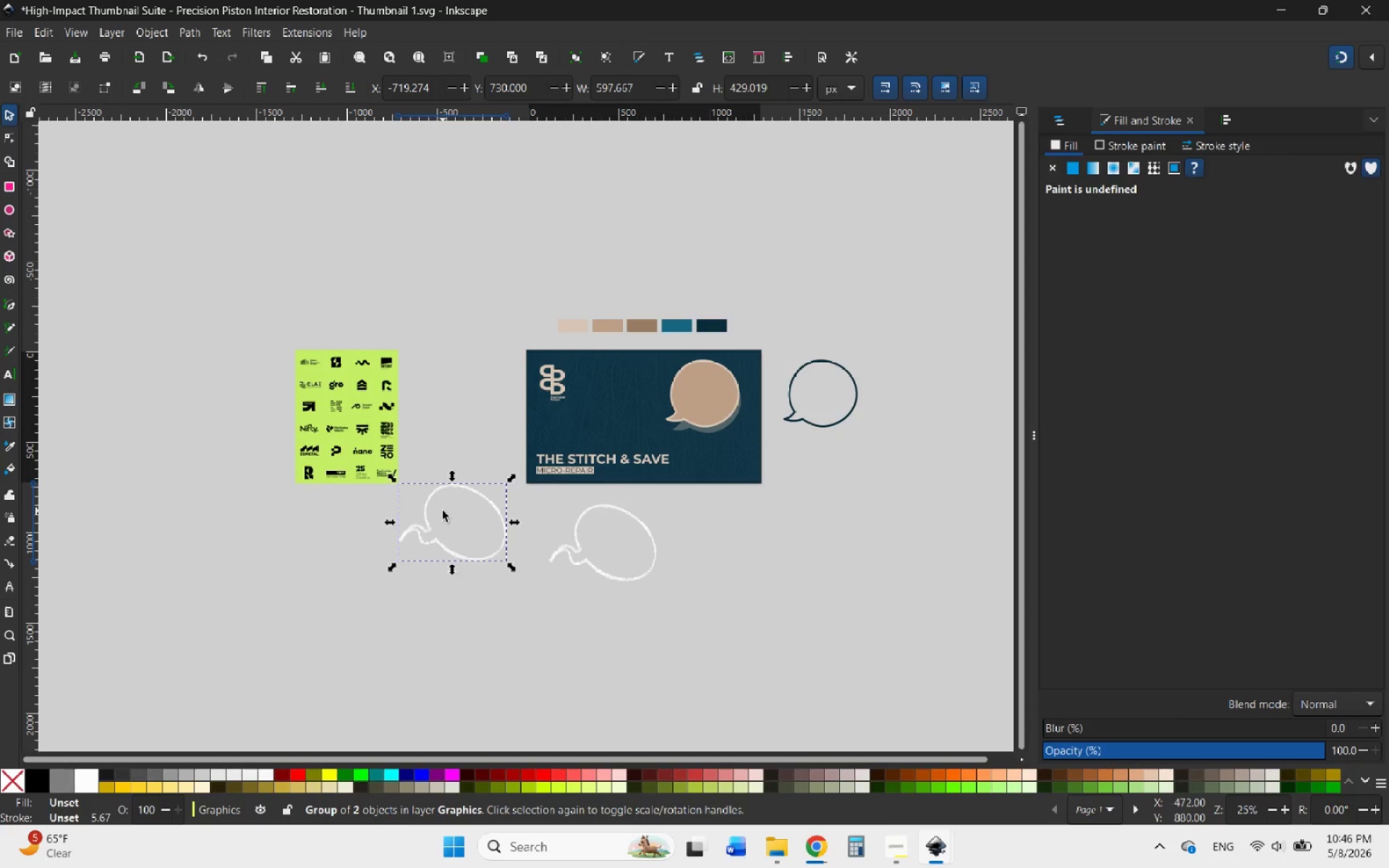 
key(Delete)
 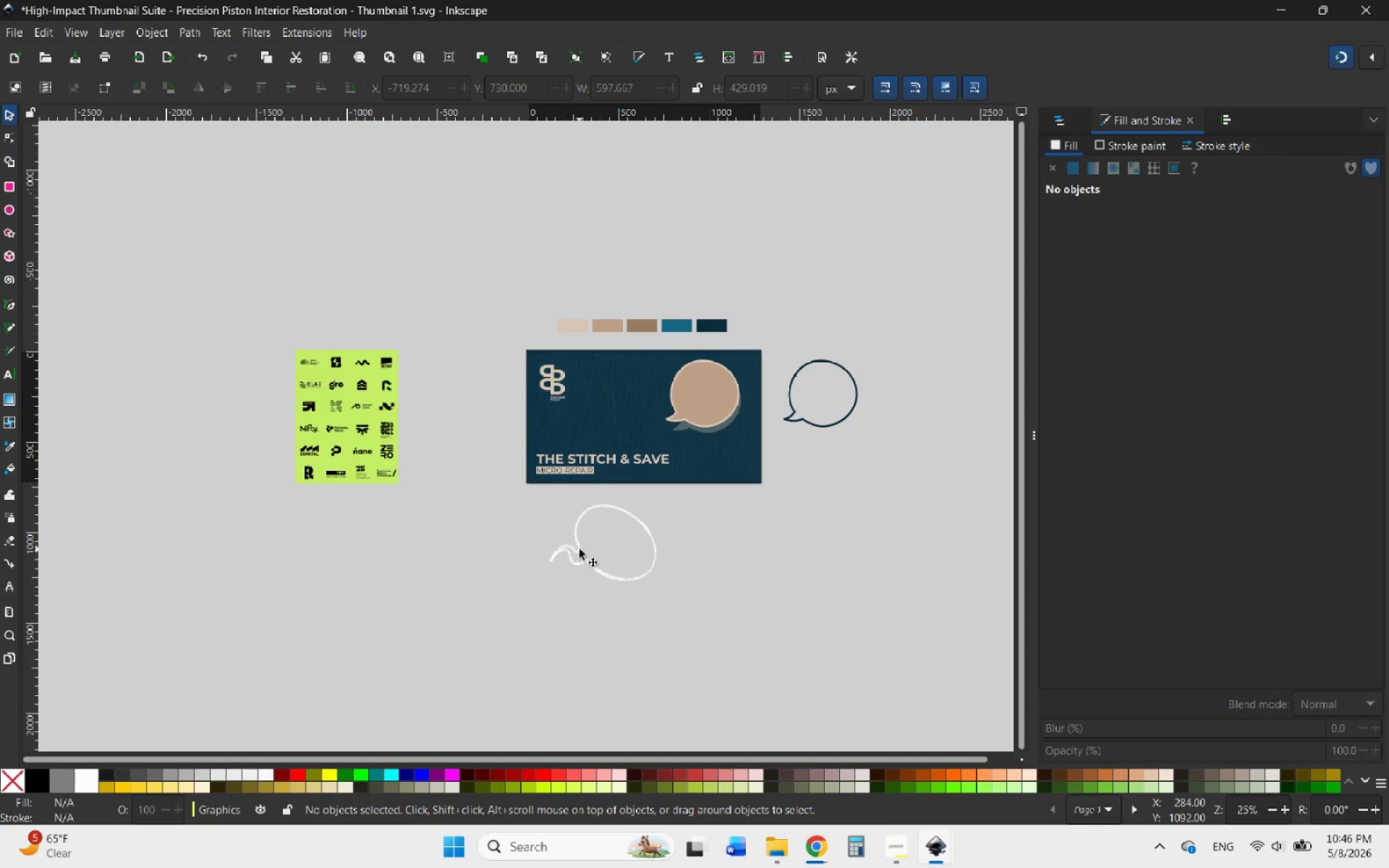 
left_click([579, 549])
 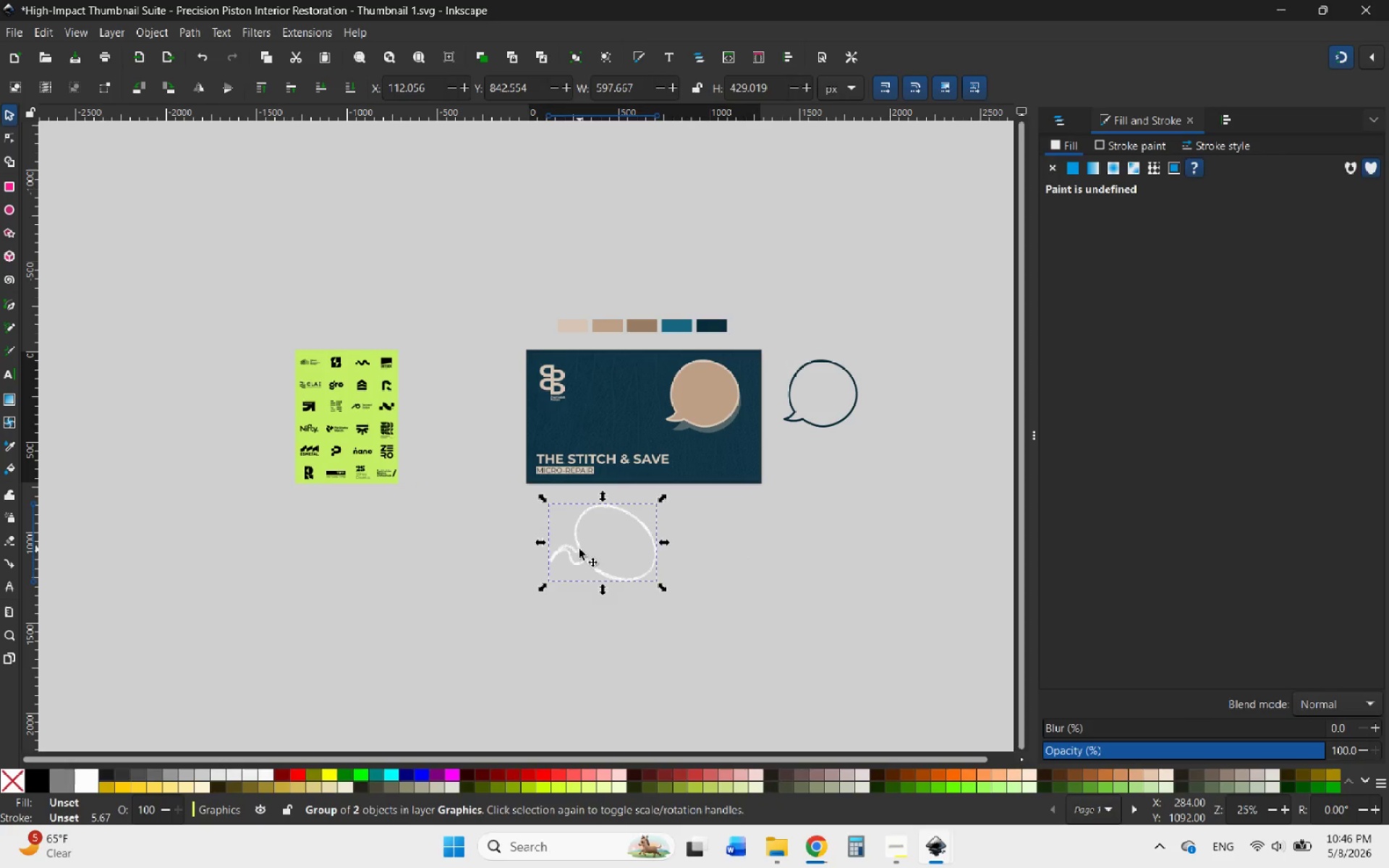 
key(Delete)
 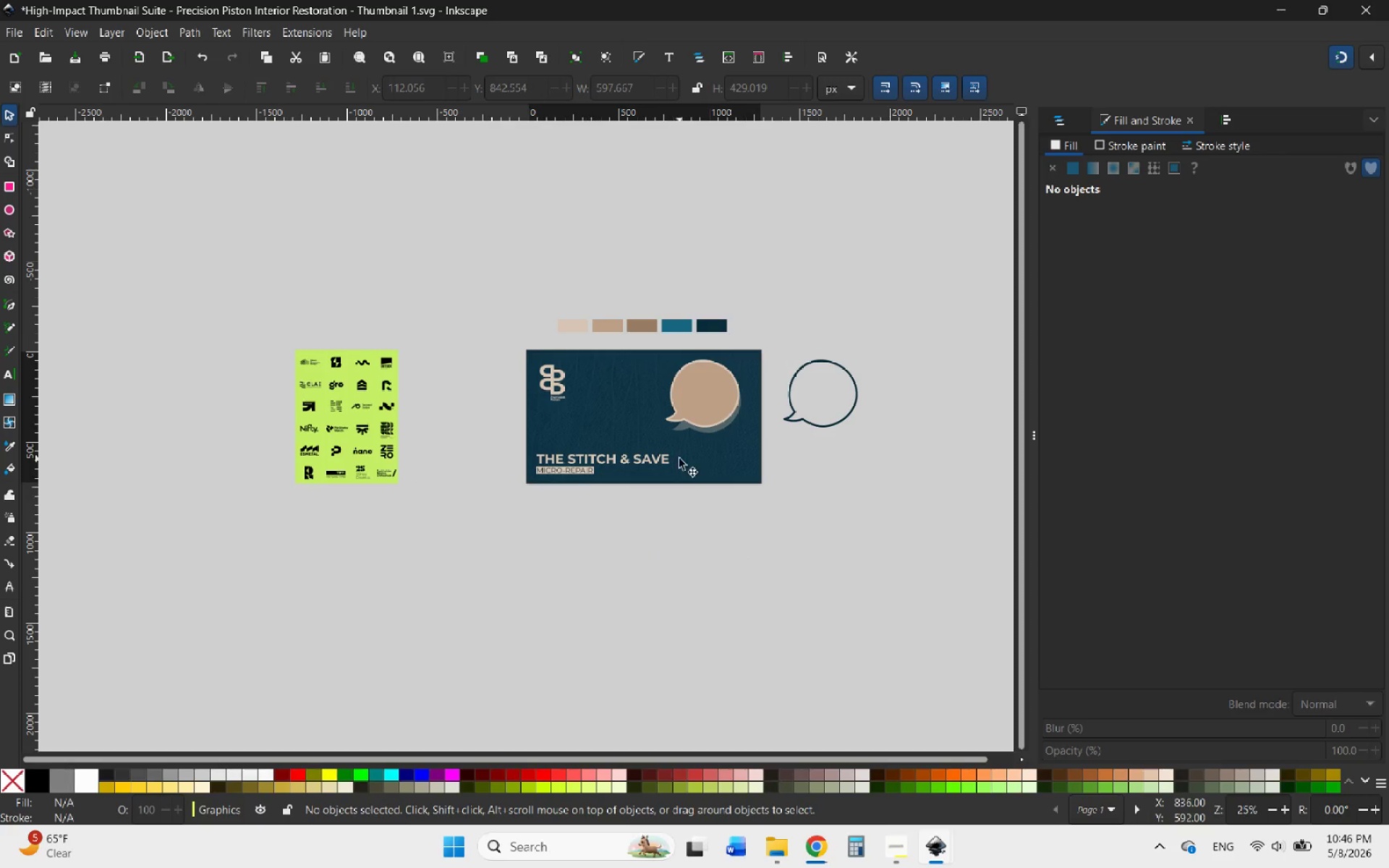 
hold_key(key=ControlLeft, duration=0.72)
scroll: coordinate [621, 355], scroll_direction: up, amount: 2.0
 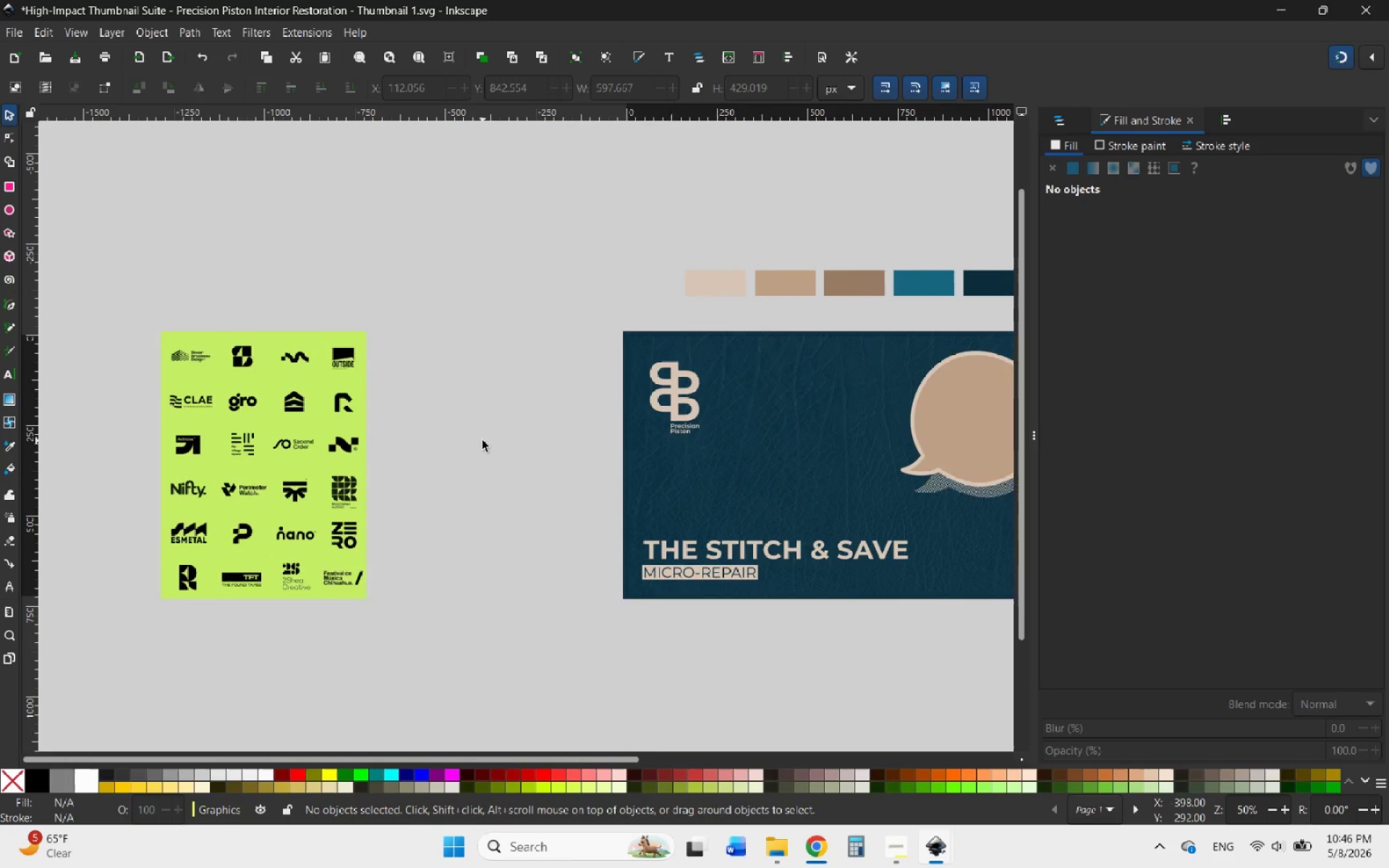 
hold_key(key=ControlLeft, duration=1.76)
scroll: coordinate [254, 399], scroll_direction: up, amount: 1.0
 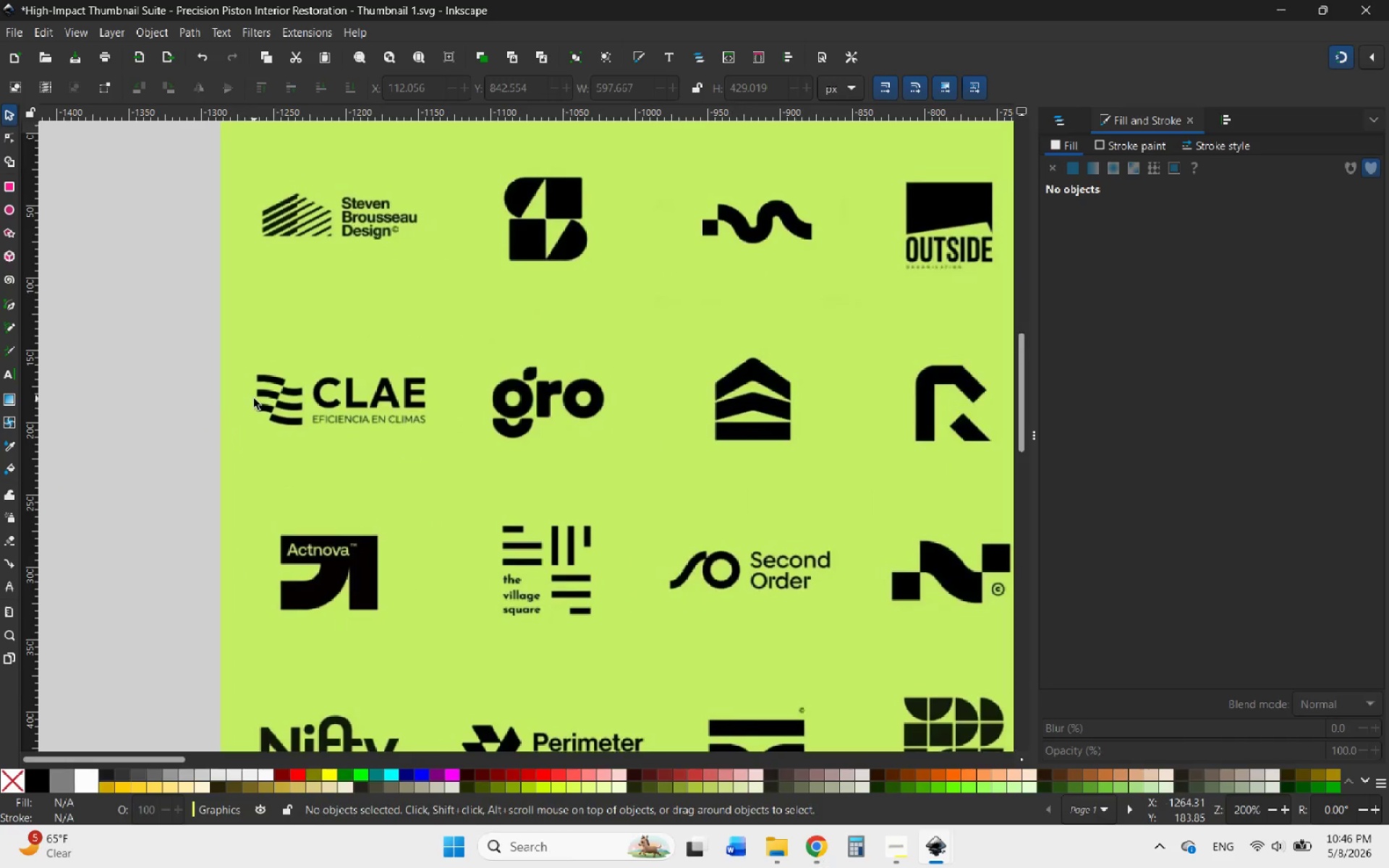 
hold_key(key=ControlLeft, duration=1.97)
scroll: coordinate [268, 396], scroll_direction: up, amount: 2.0
 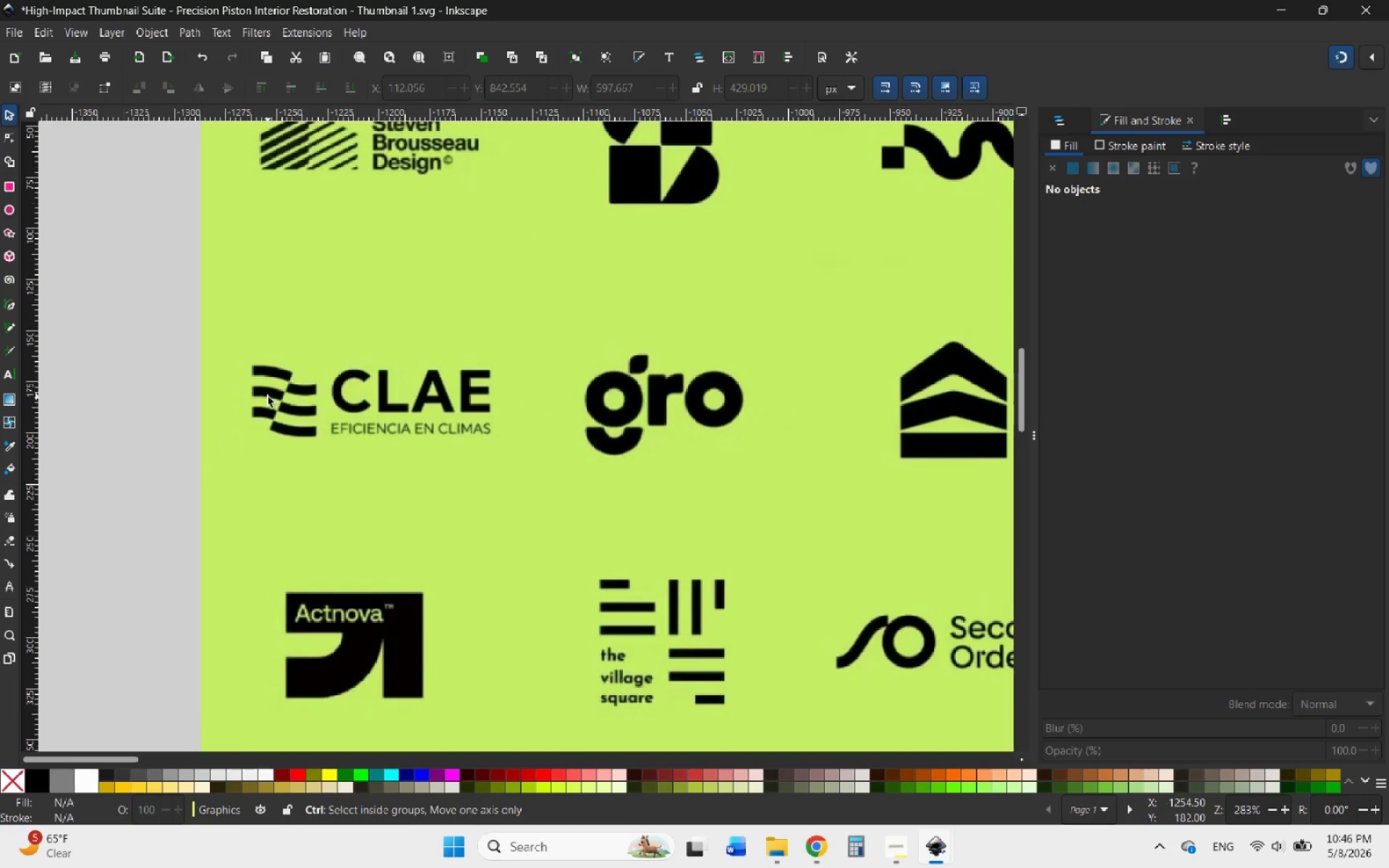 
scroll: coordinate [268, 396], scroll_direction: down, amount: 3.0
 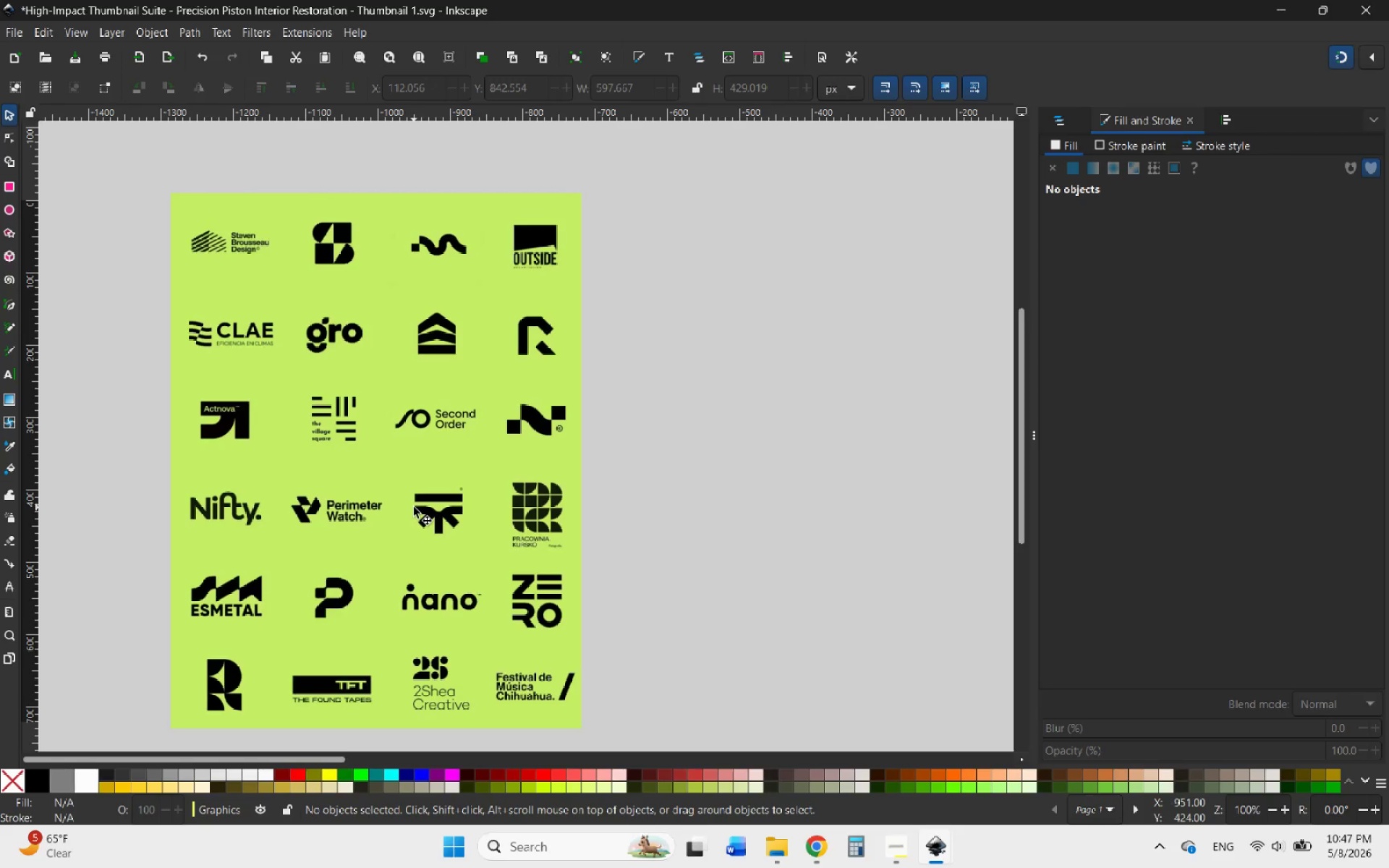 
wait(43.41)
 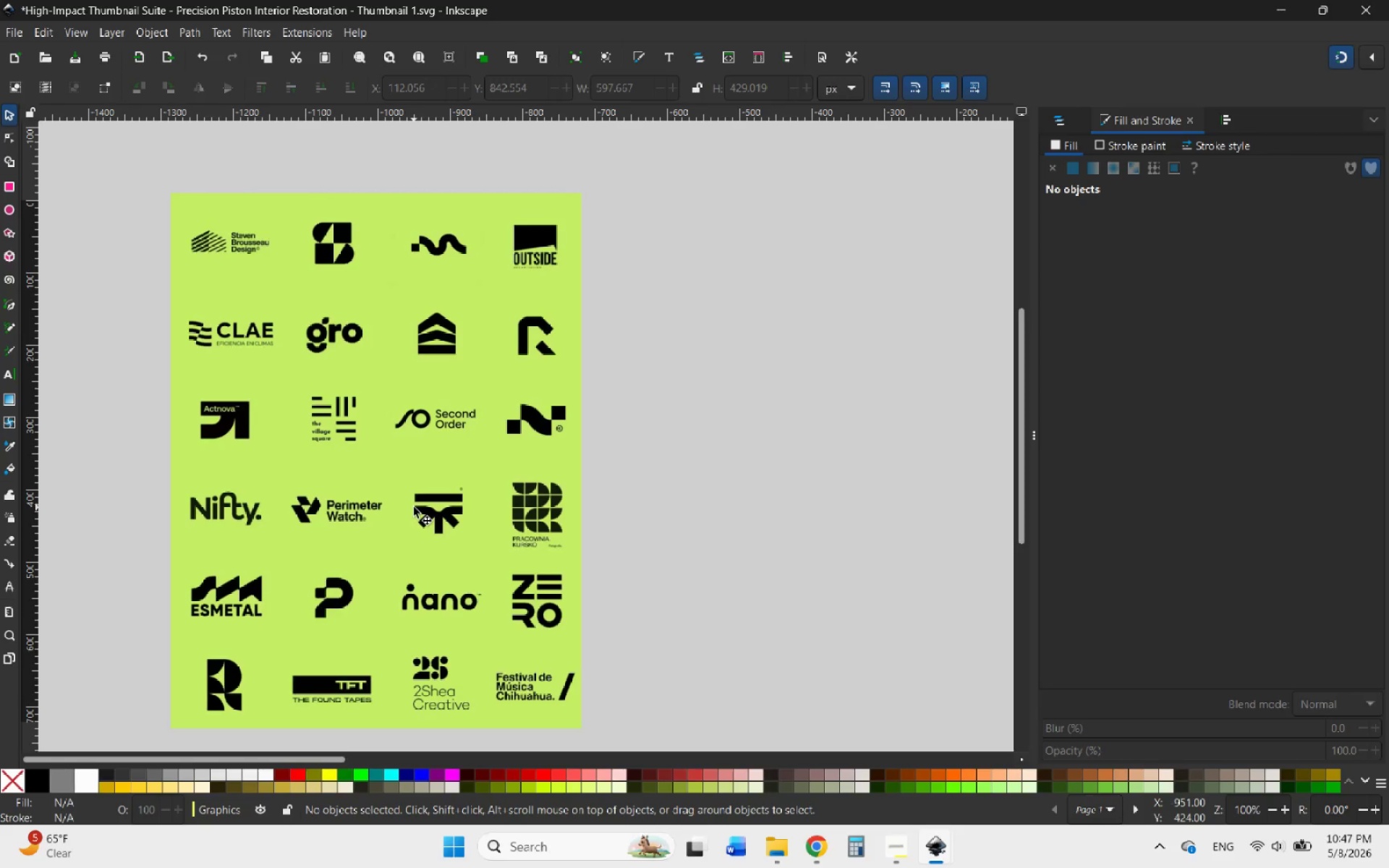 
hold_key(key=ControlLeft, duration=0.7)
scroll: coordinate [412, 527], scroll_direction: down, amount: 5.0
 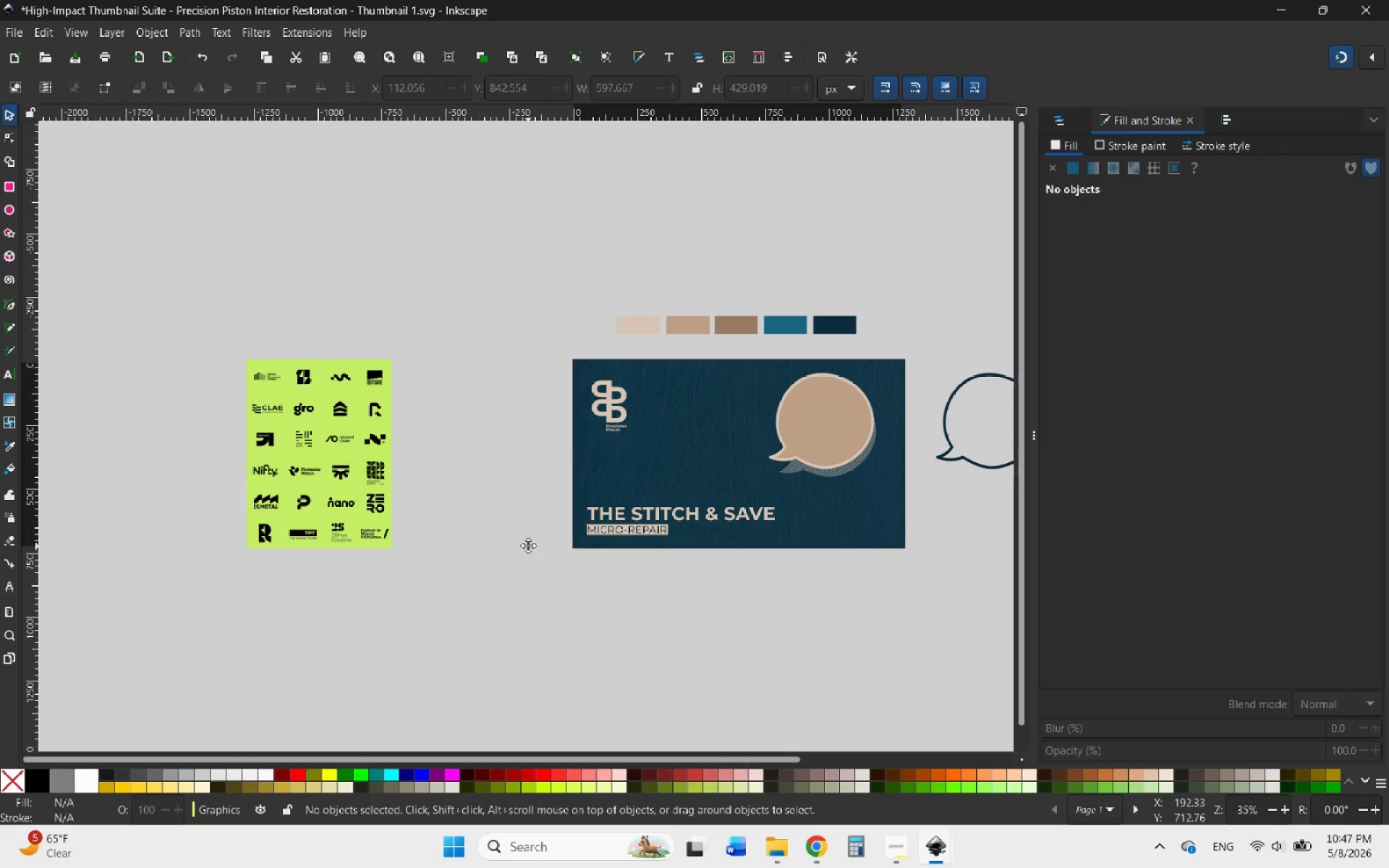 
hold_key(key=ControlLeft, duration=1.03)
scroll: coordinate [793, 491], scroll_direction: up, amount: 2.0
 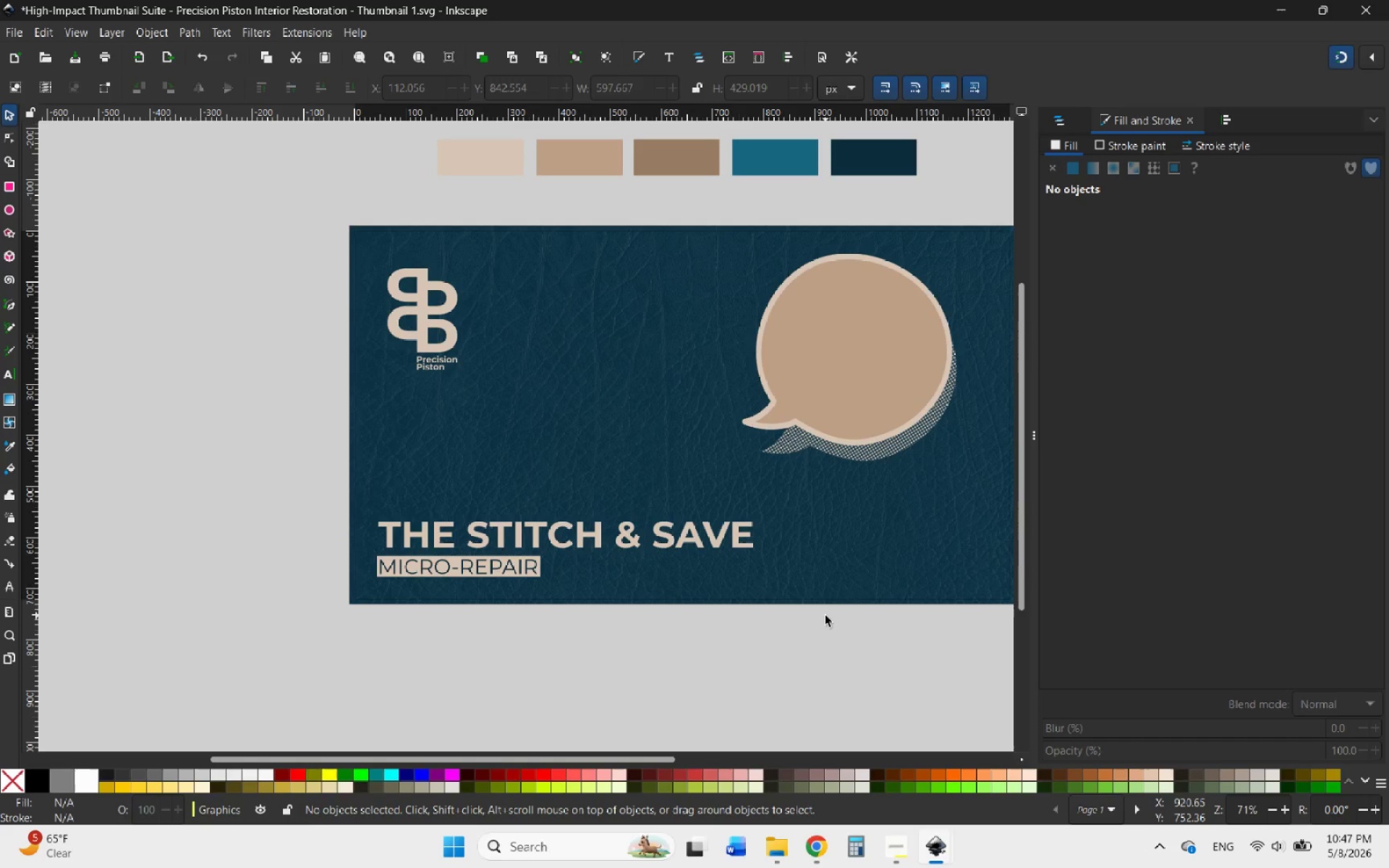 
left_click([814, 856])
 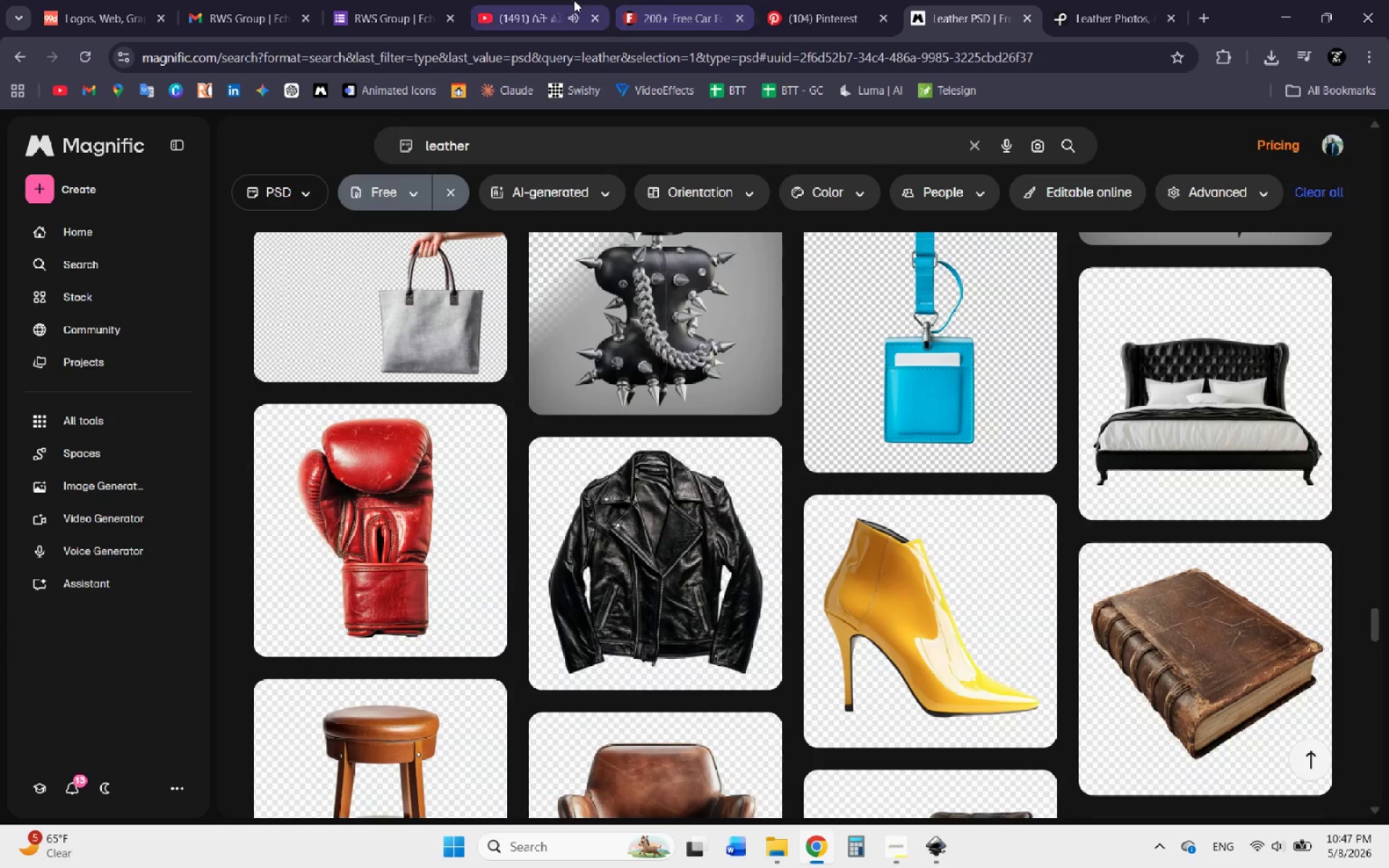 
left_click([527, 0])
 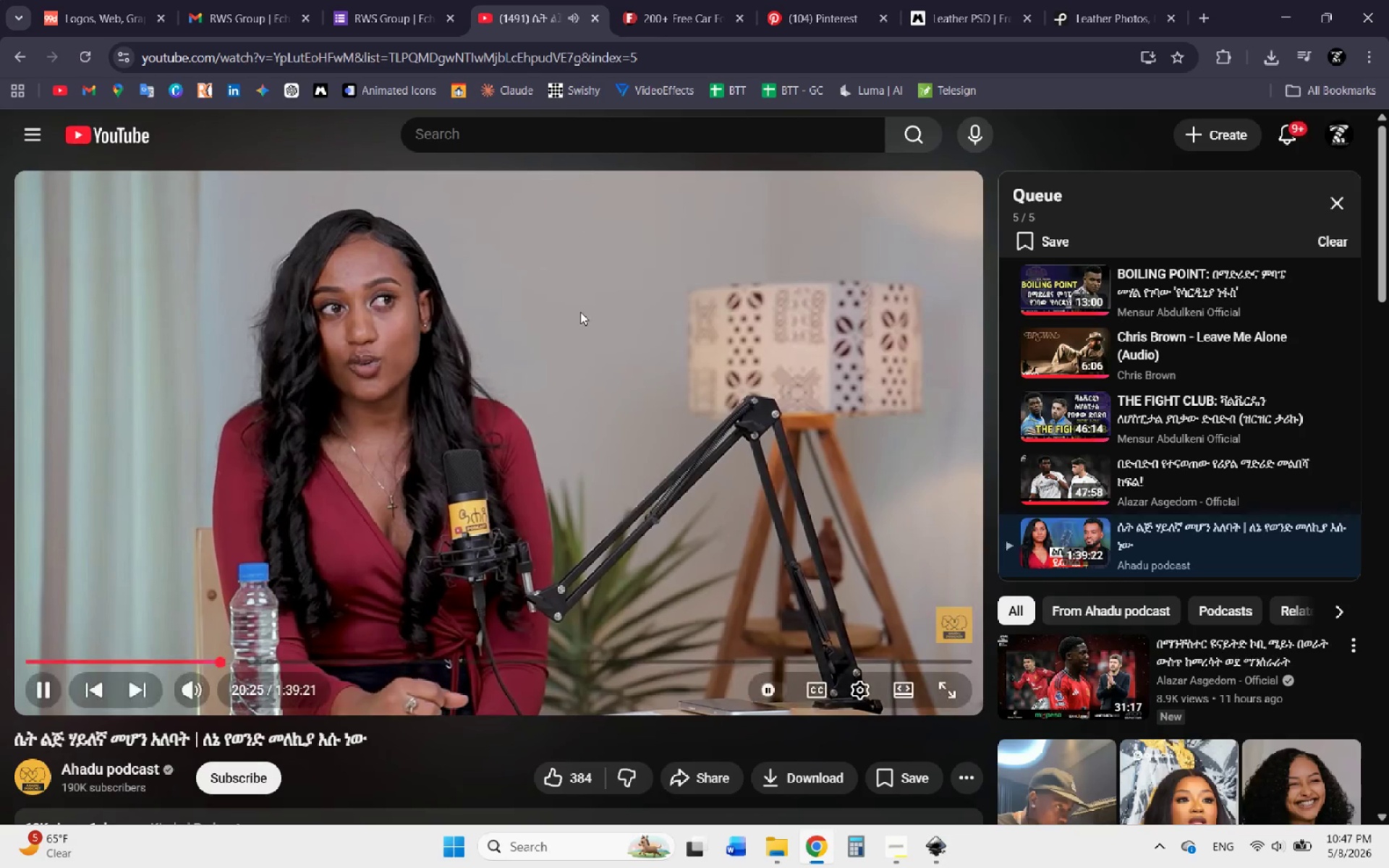 
left_click([580, 312])
 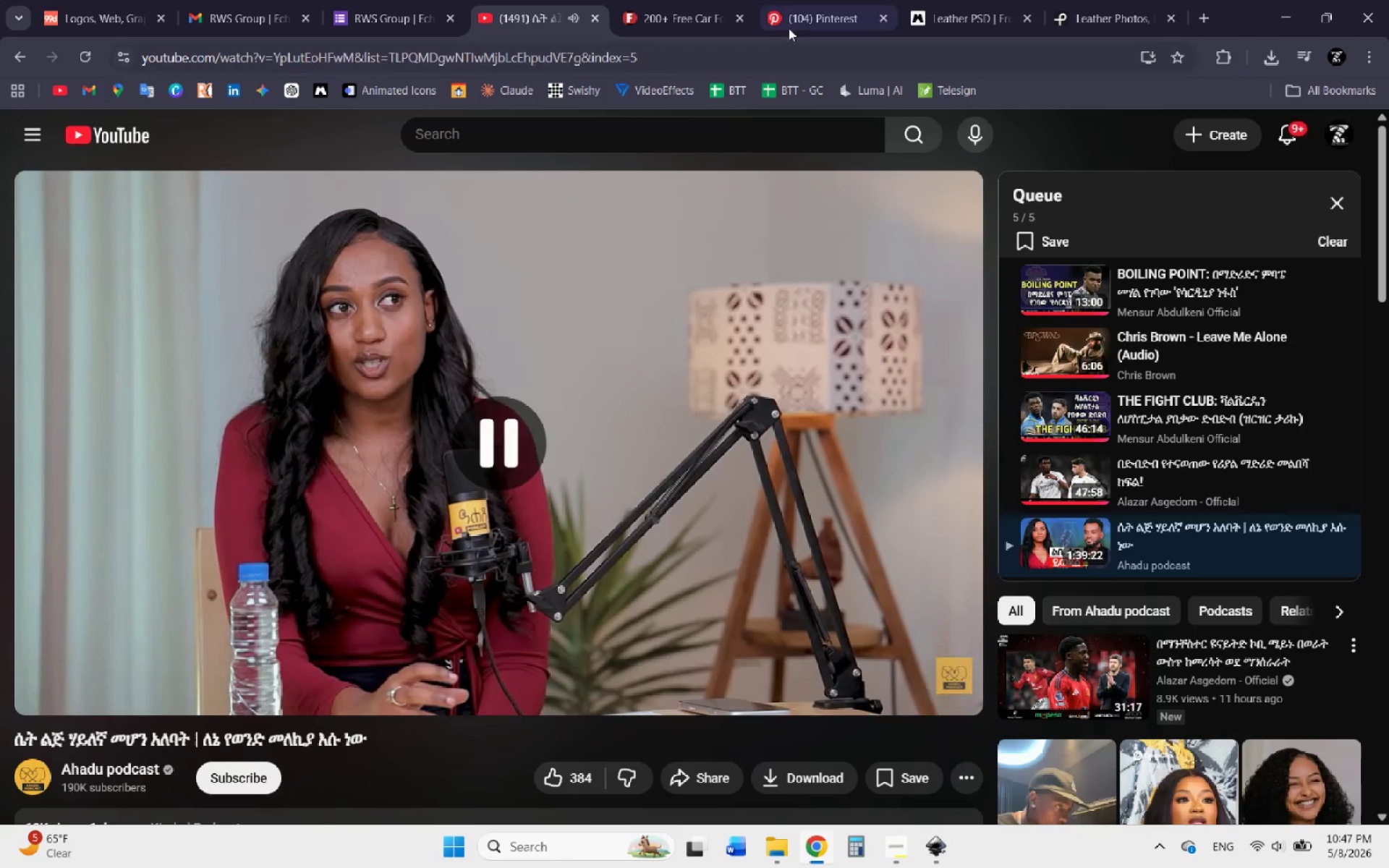 
left_click([789, 16])
 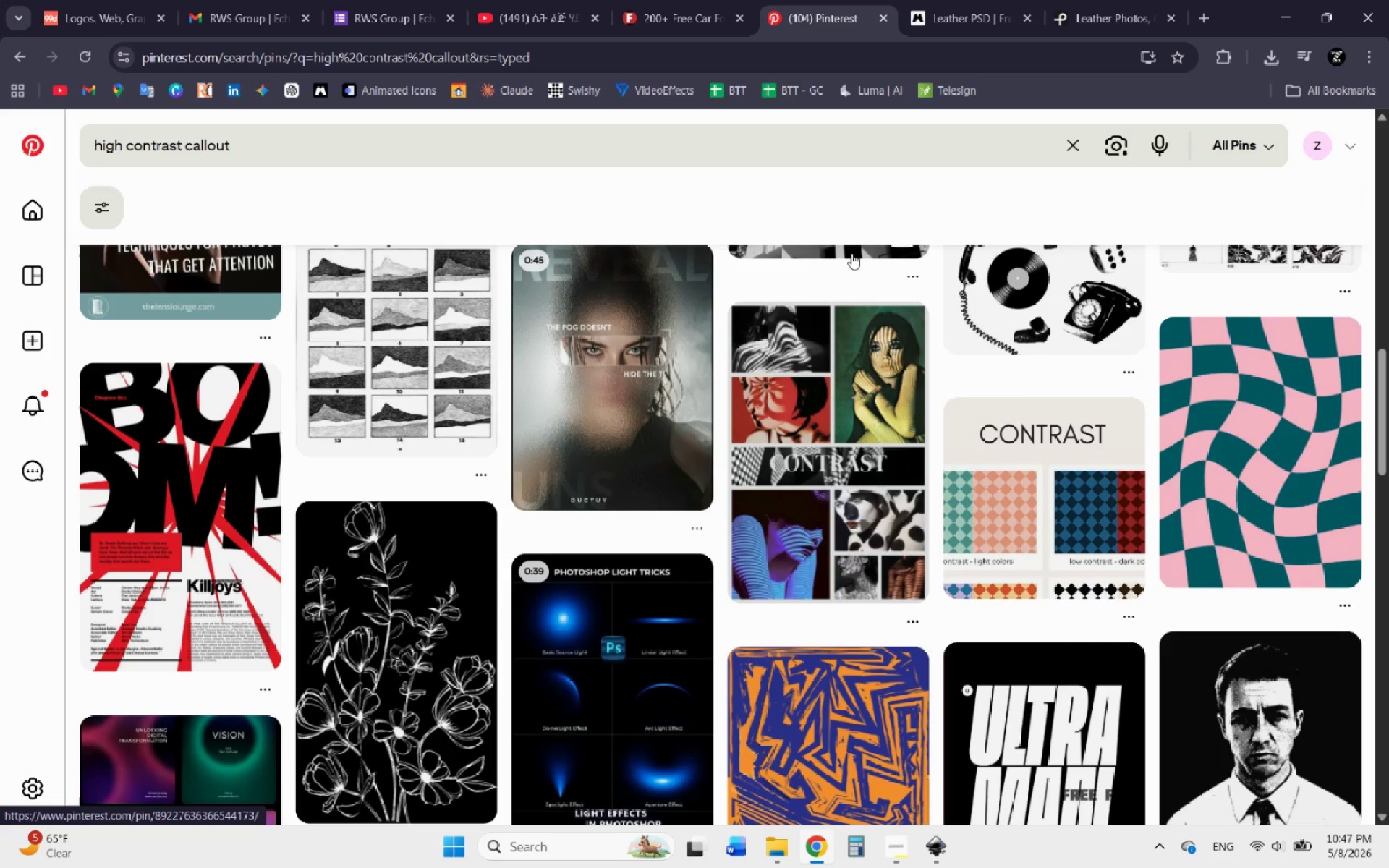 
left_click([938, 6])
 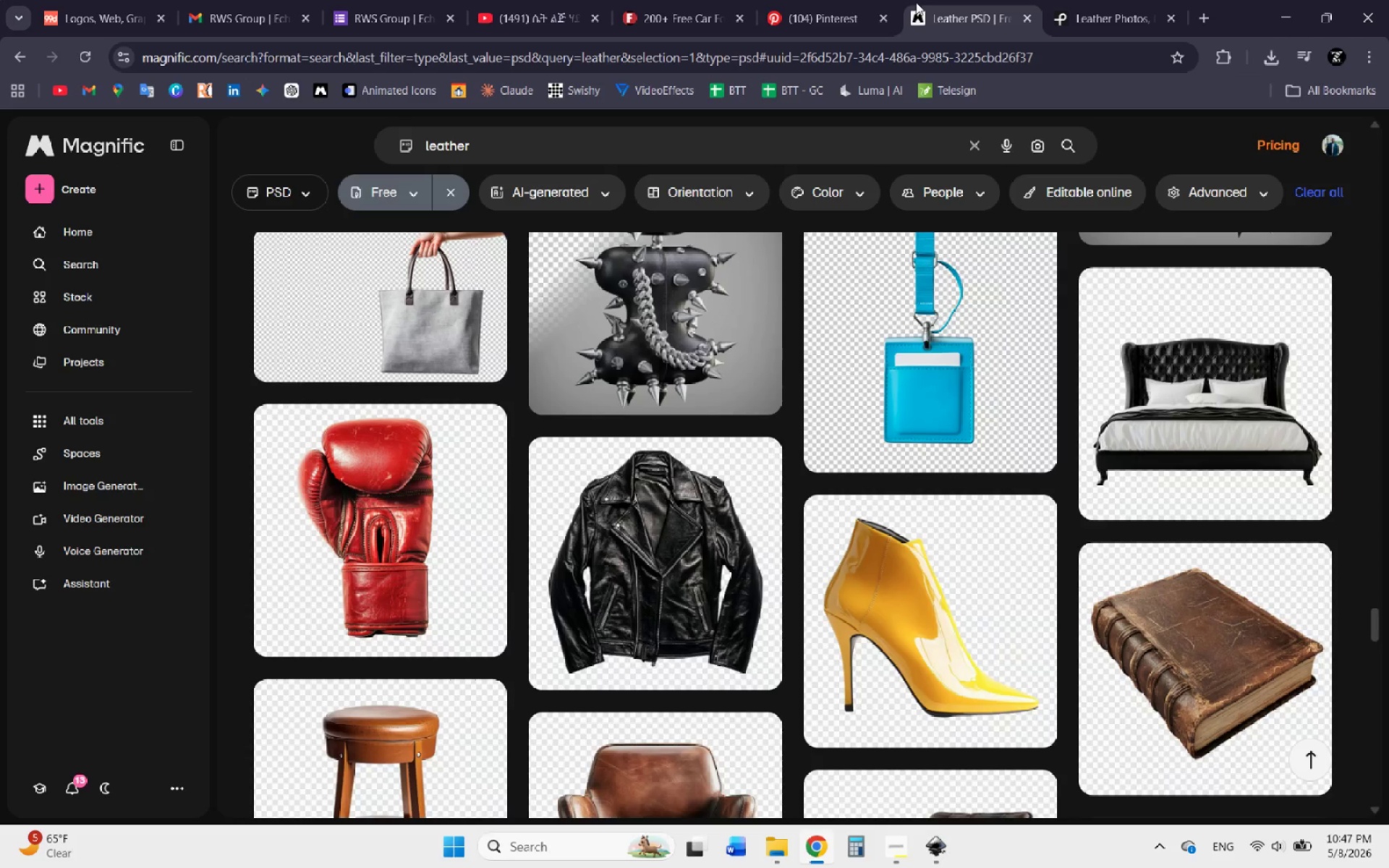 
left_click([827, 0])
 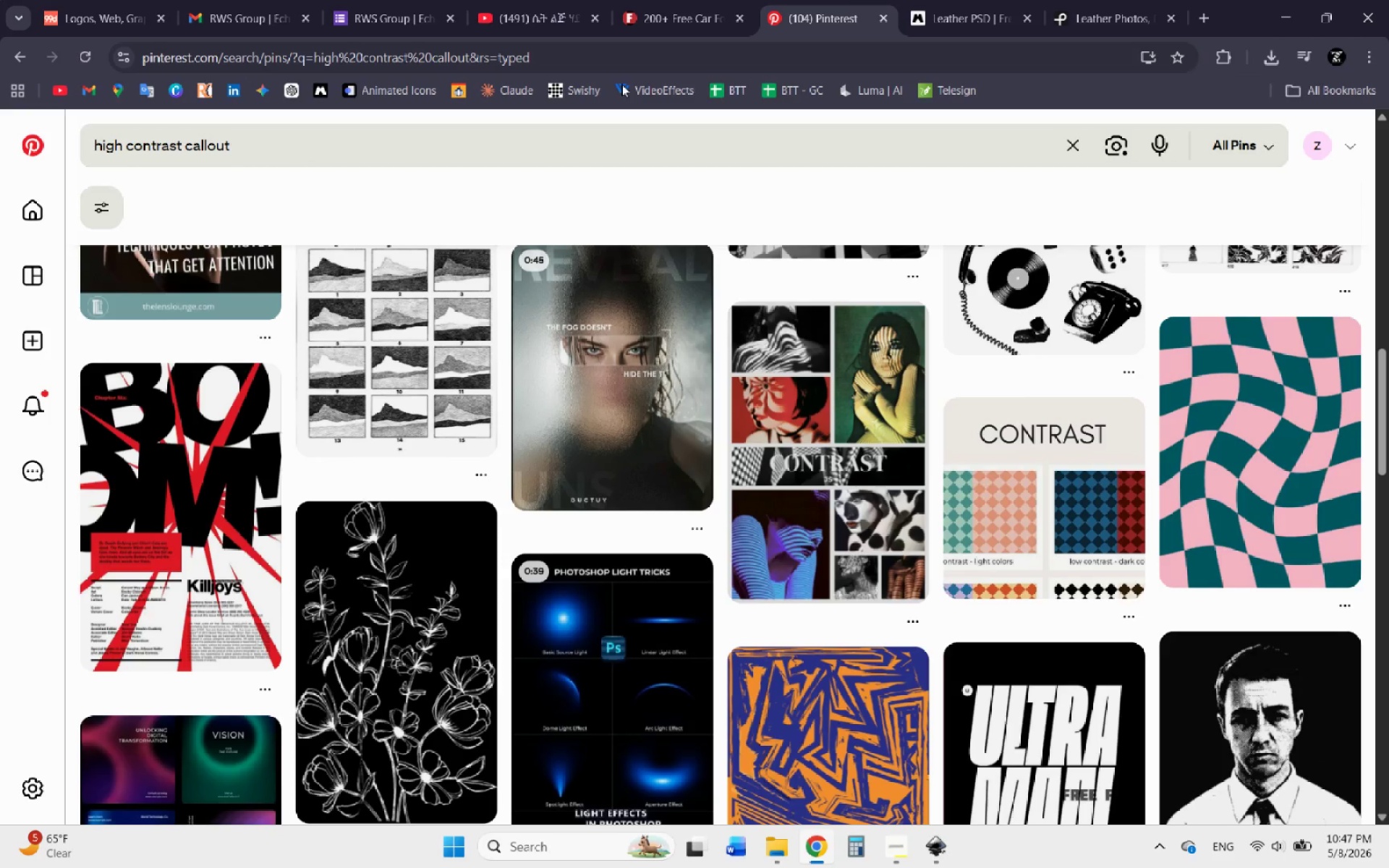 
left_click_drag(start_coordinate=[476, 142], to_coordinate=[0, 135])
 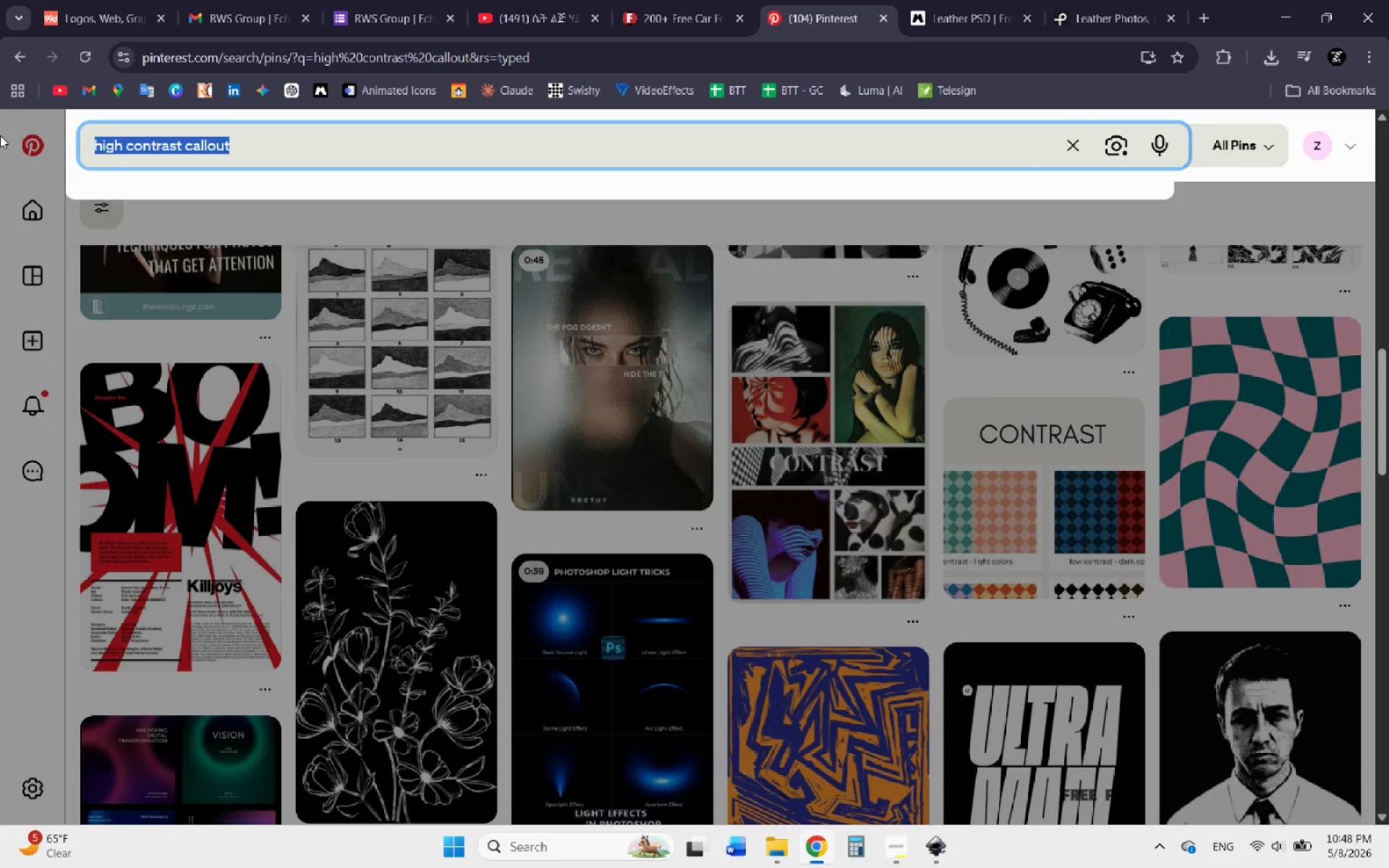 
type(eather )
 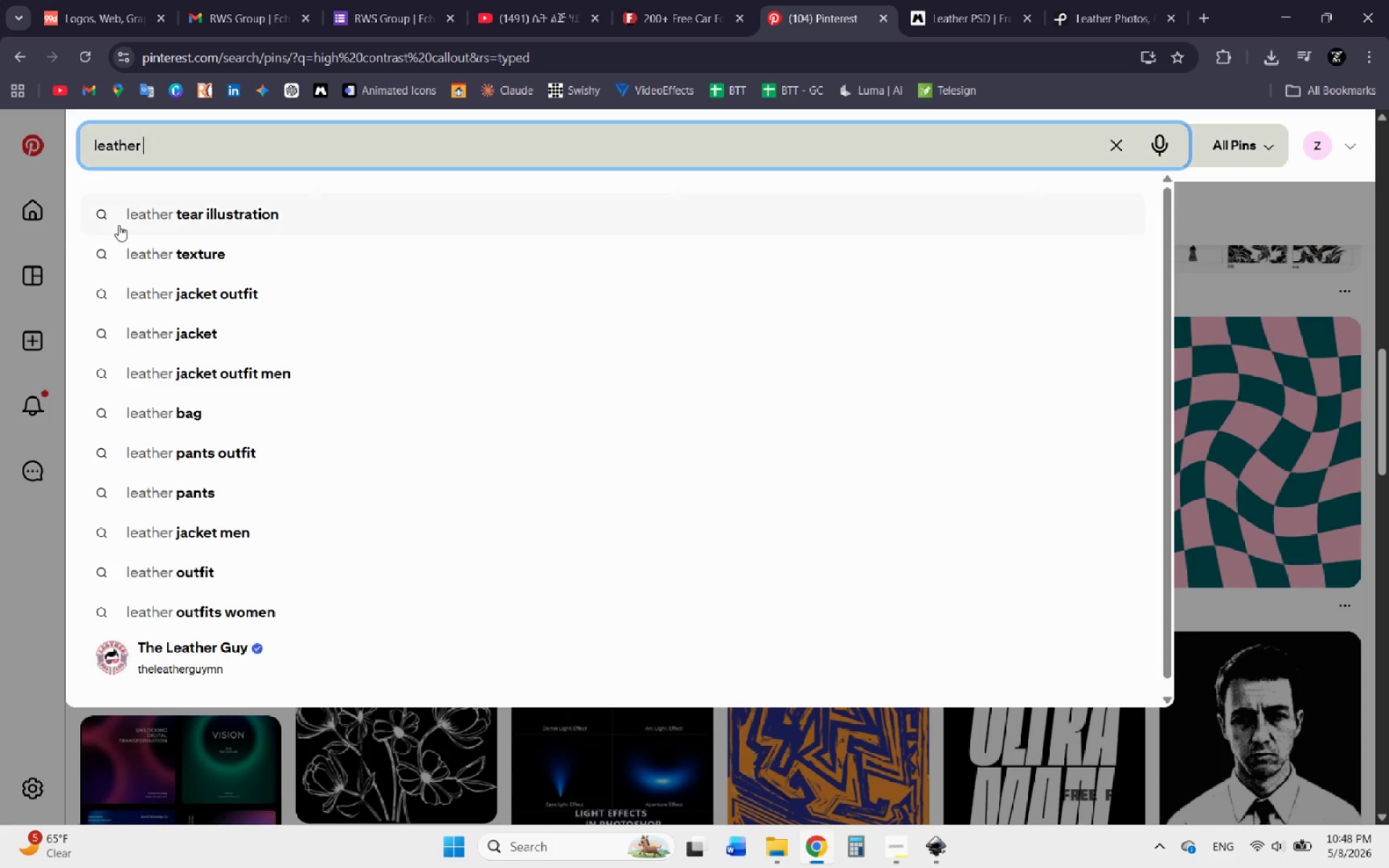 
left_click([178, 216])
 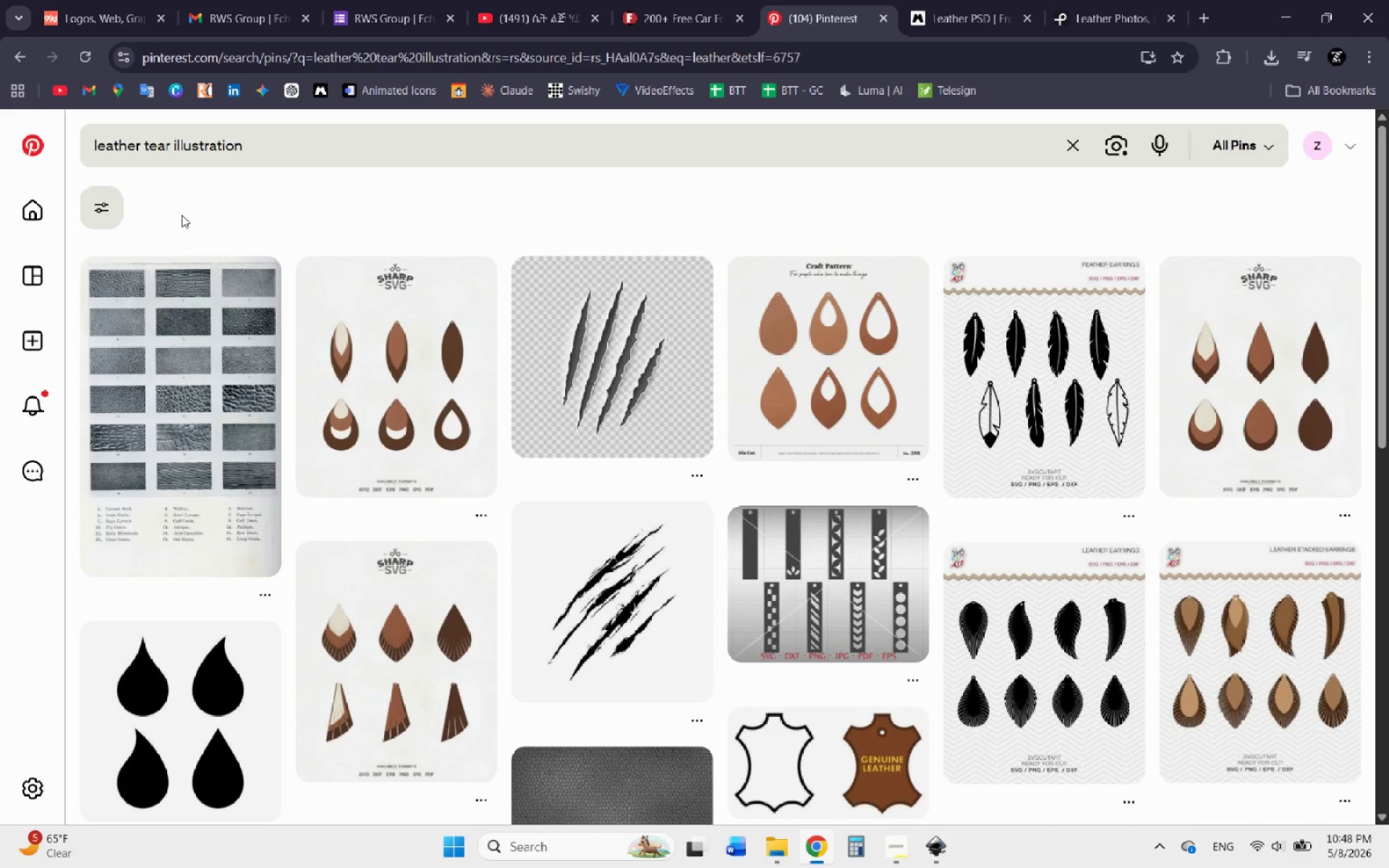 
scroll: coordinate [449, 449], scroll_direction: down, amount: 10.0
 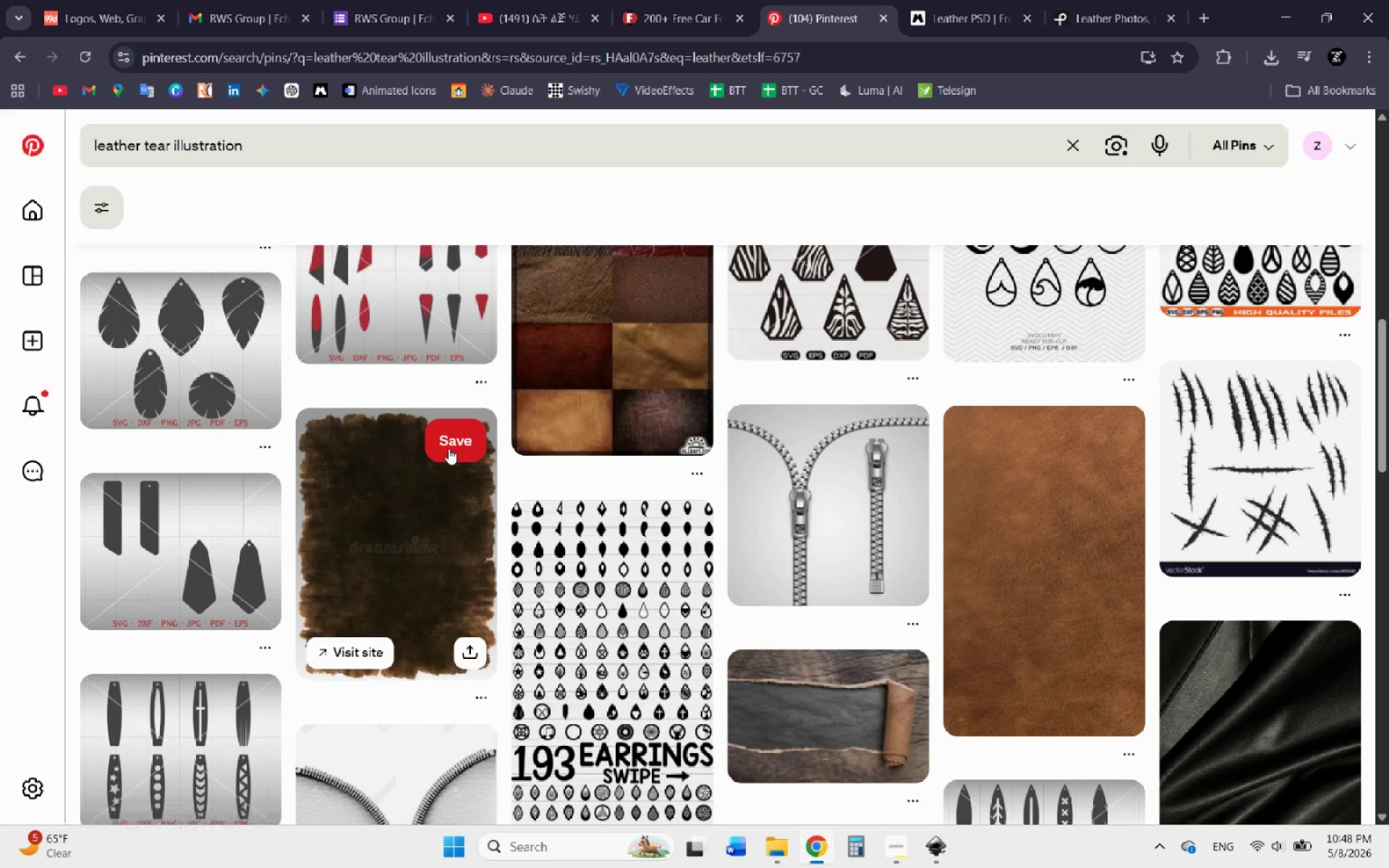 
wait(7.27)
 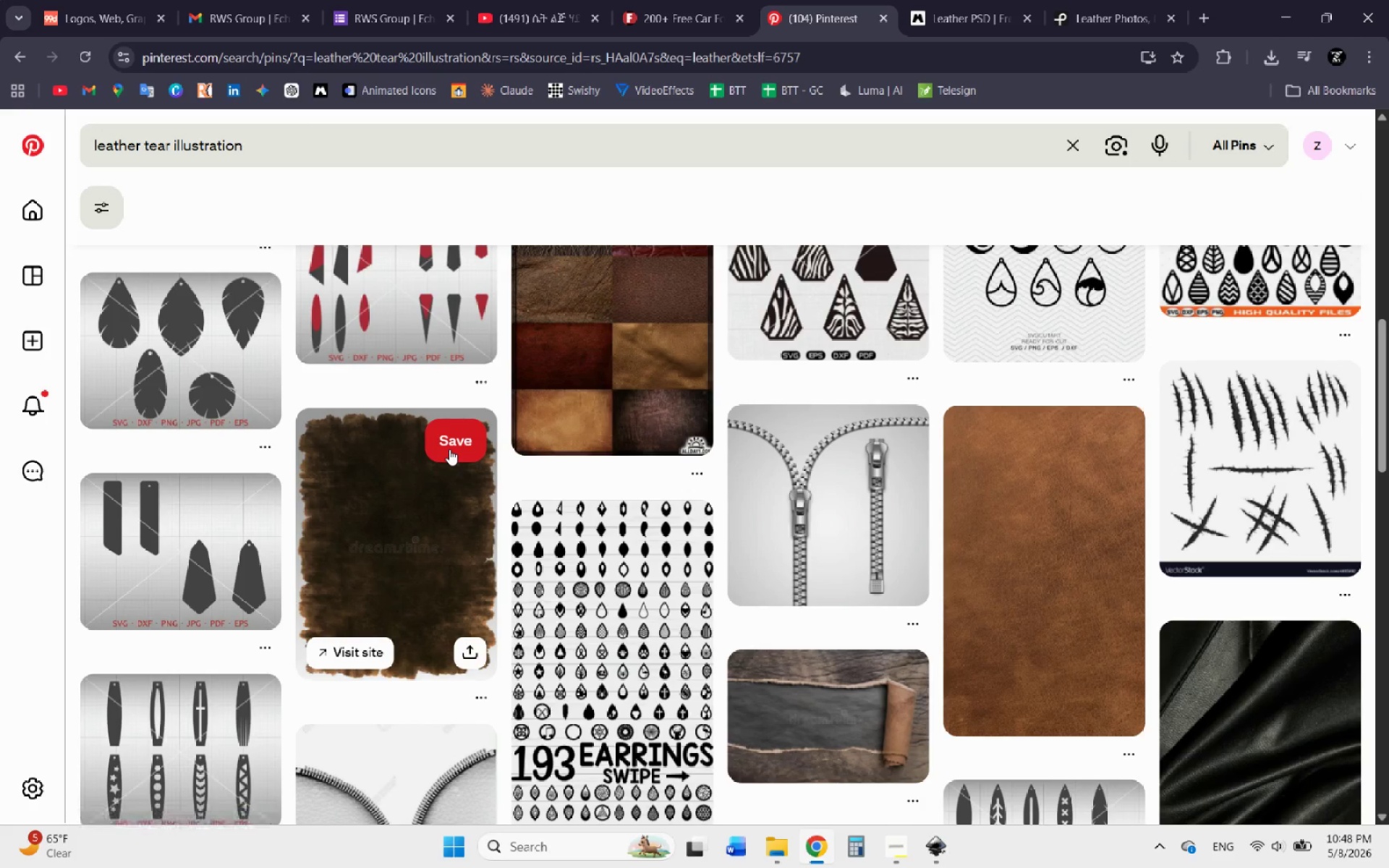 
scroll: coordinate [392, 480], scroll_direction: up, amount: 8.0
 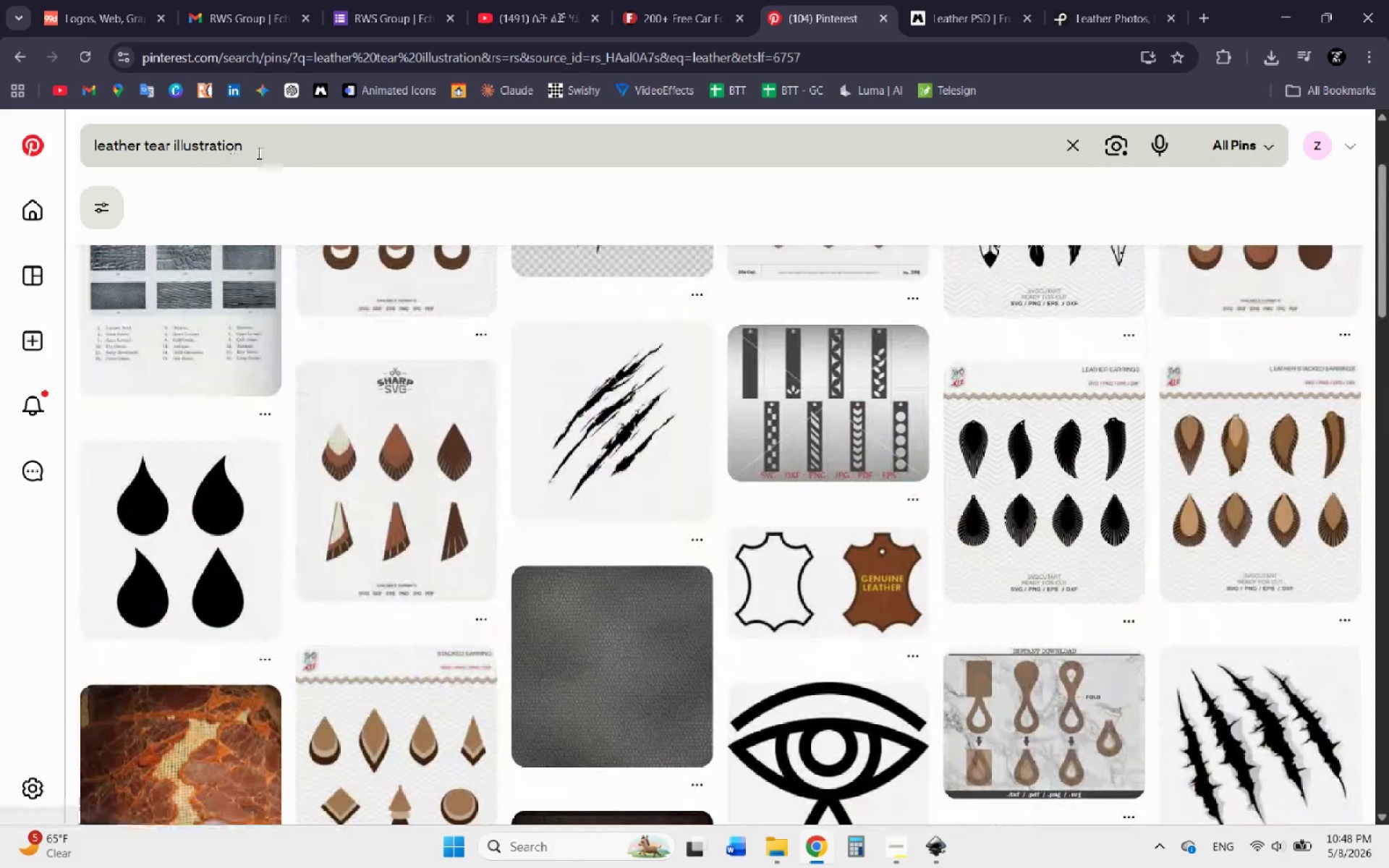 
left_click_drag(start_coordinate=[258, 153], to_coordinate=[171, 153])
 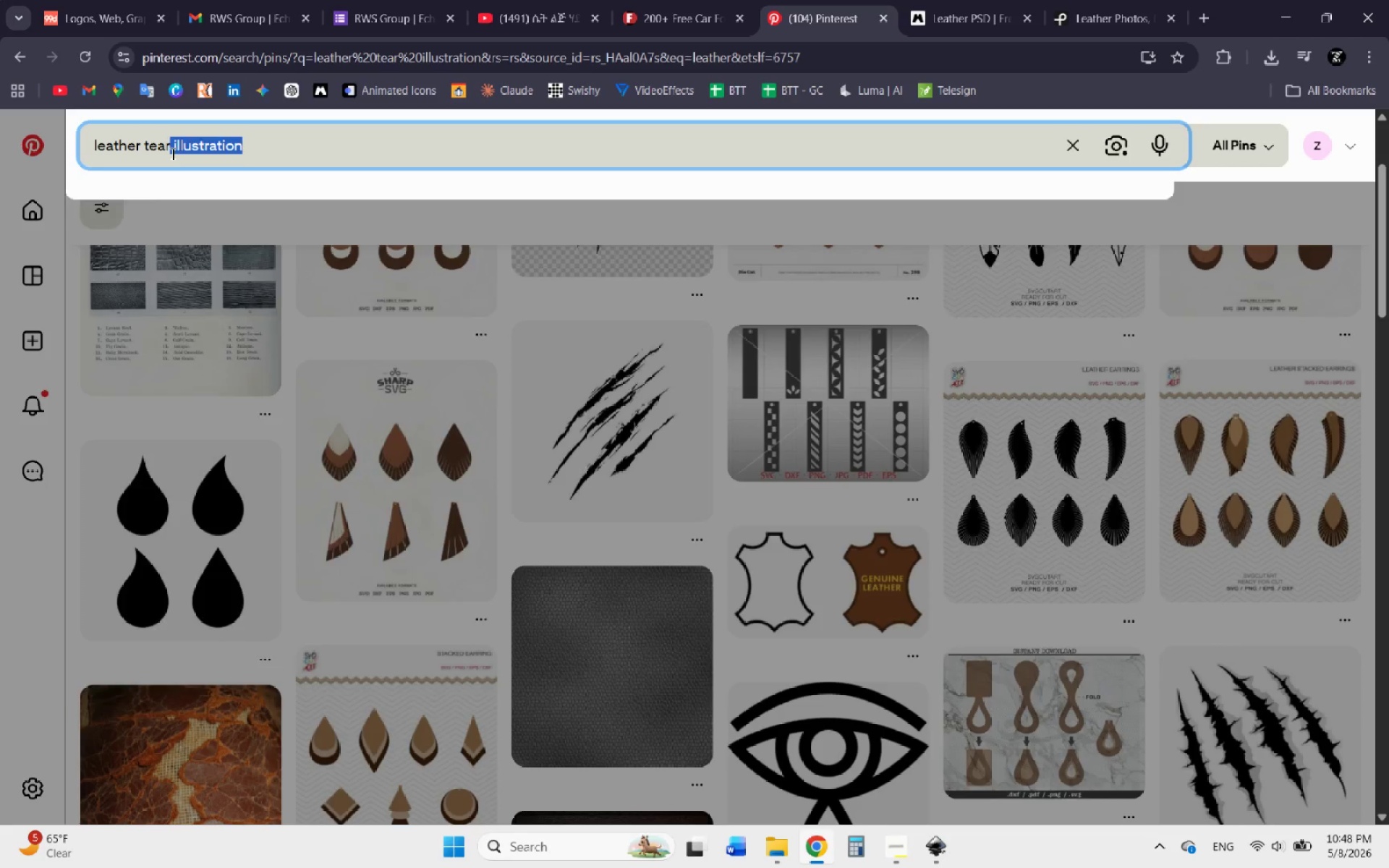 
key(Backspace)
 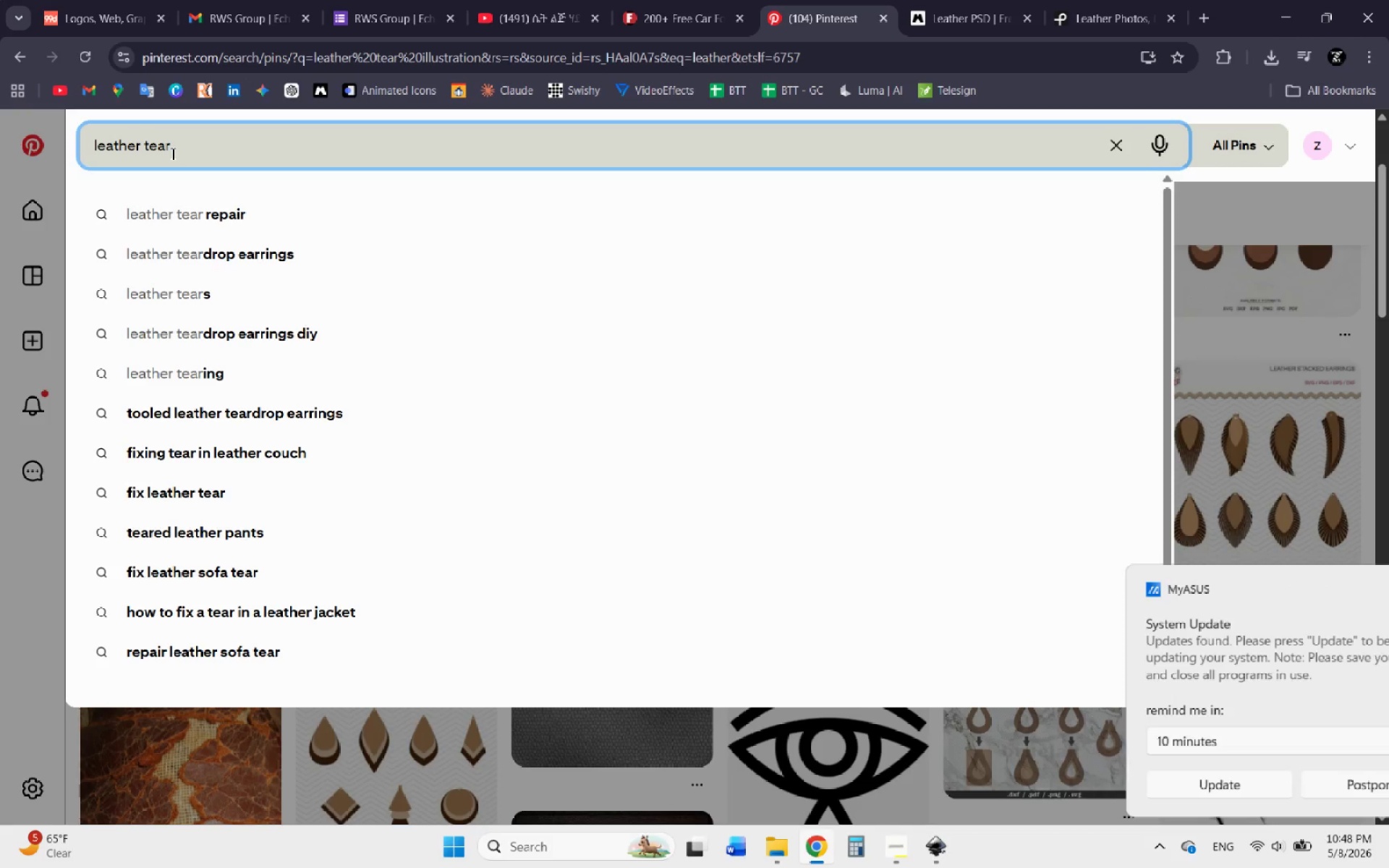 
wait(19.44)
 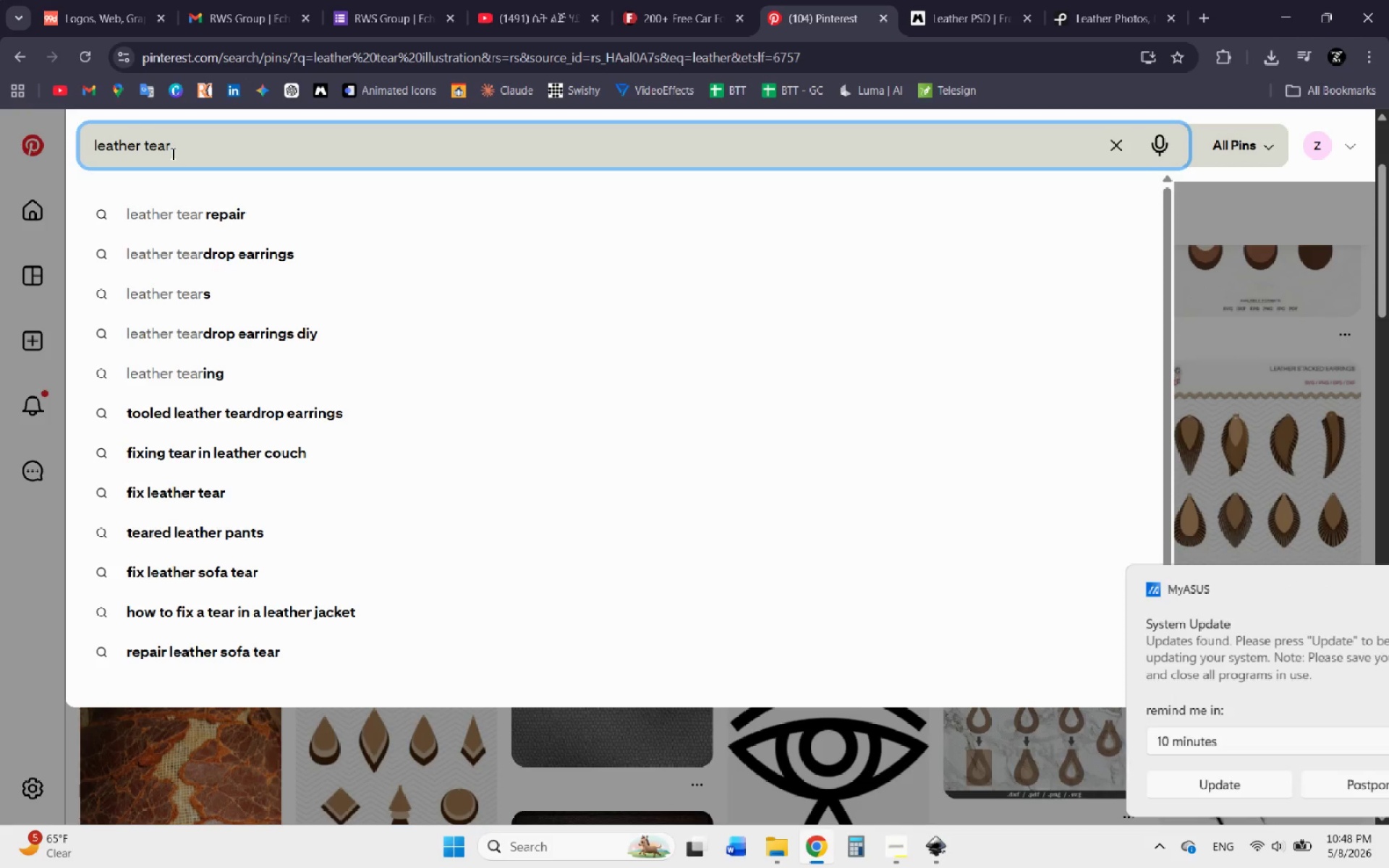 
key(Enter)
 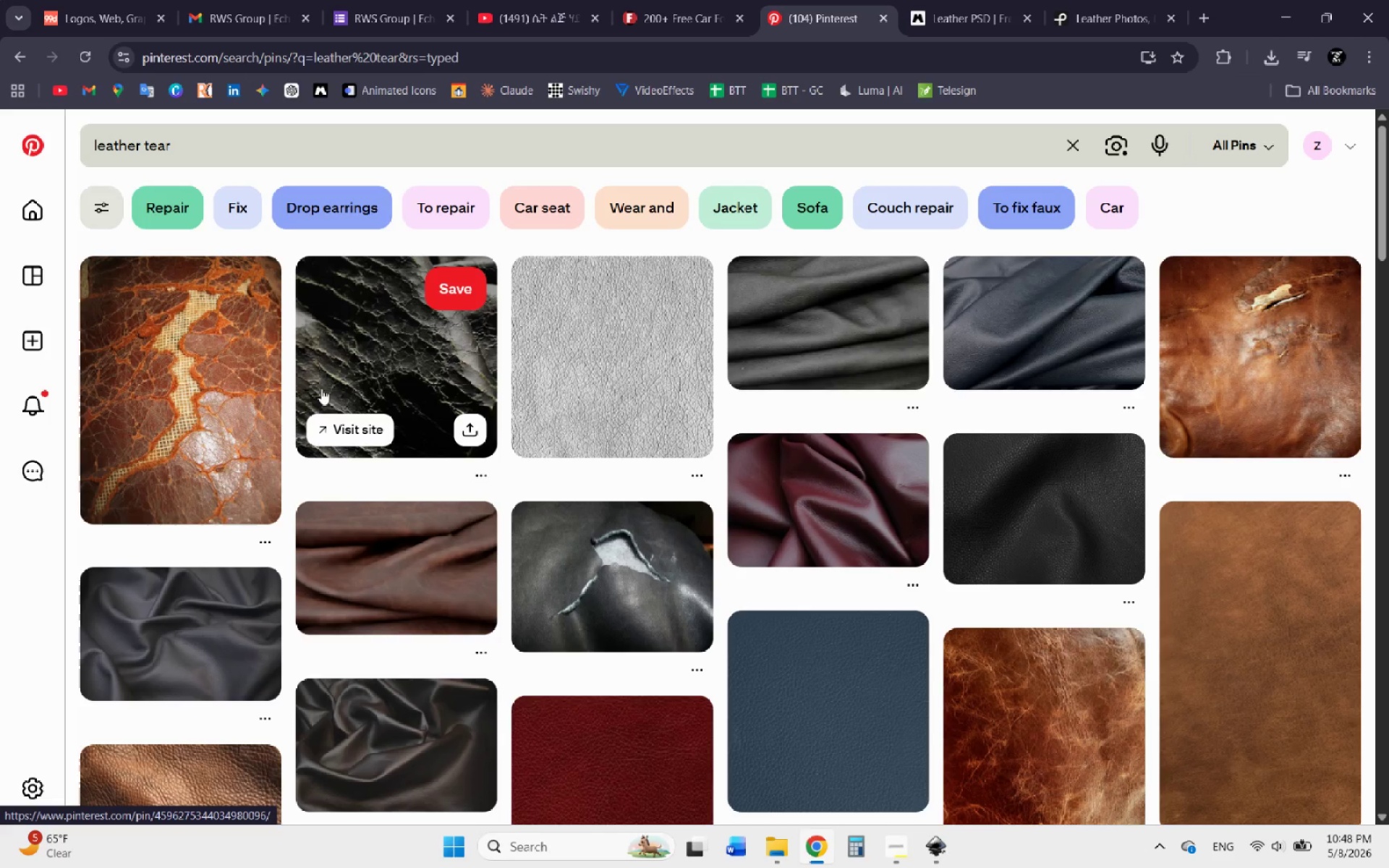 
wait(6.05)
 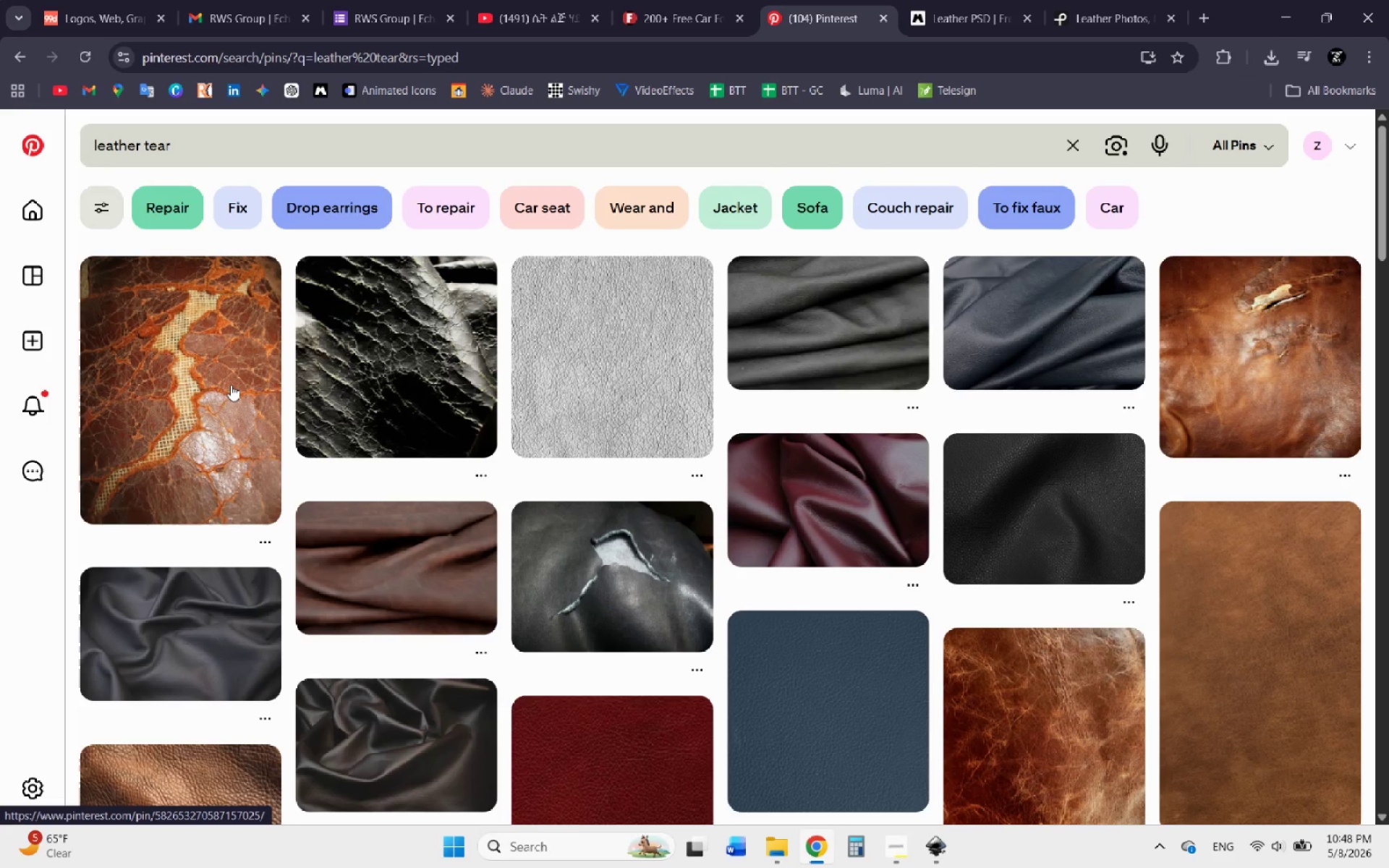 
scroll: coordinate [396, 472], scroll_direction: down, amount: 6.0
 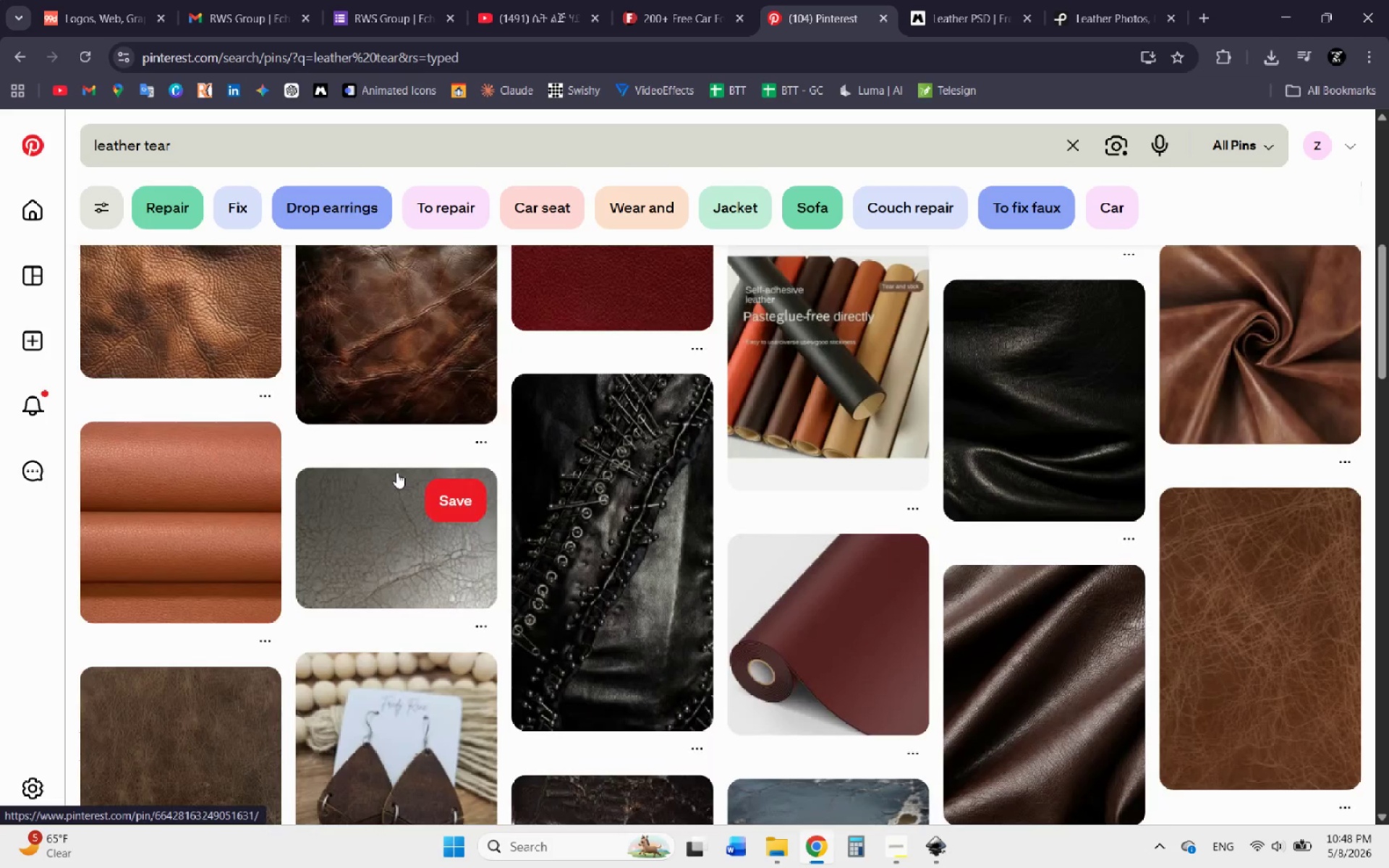 
scroll: coordinate [364, 501], scroll_direction: up, amount: 9.0
 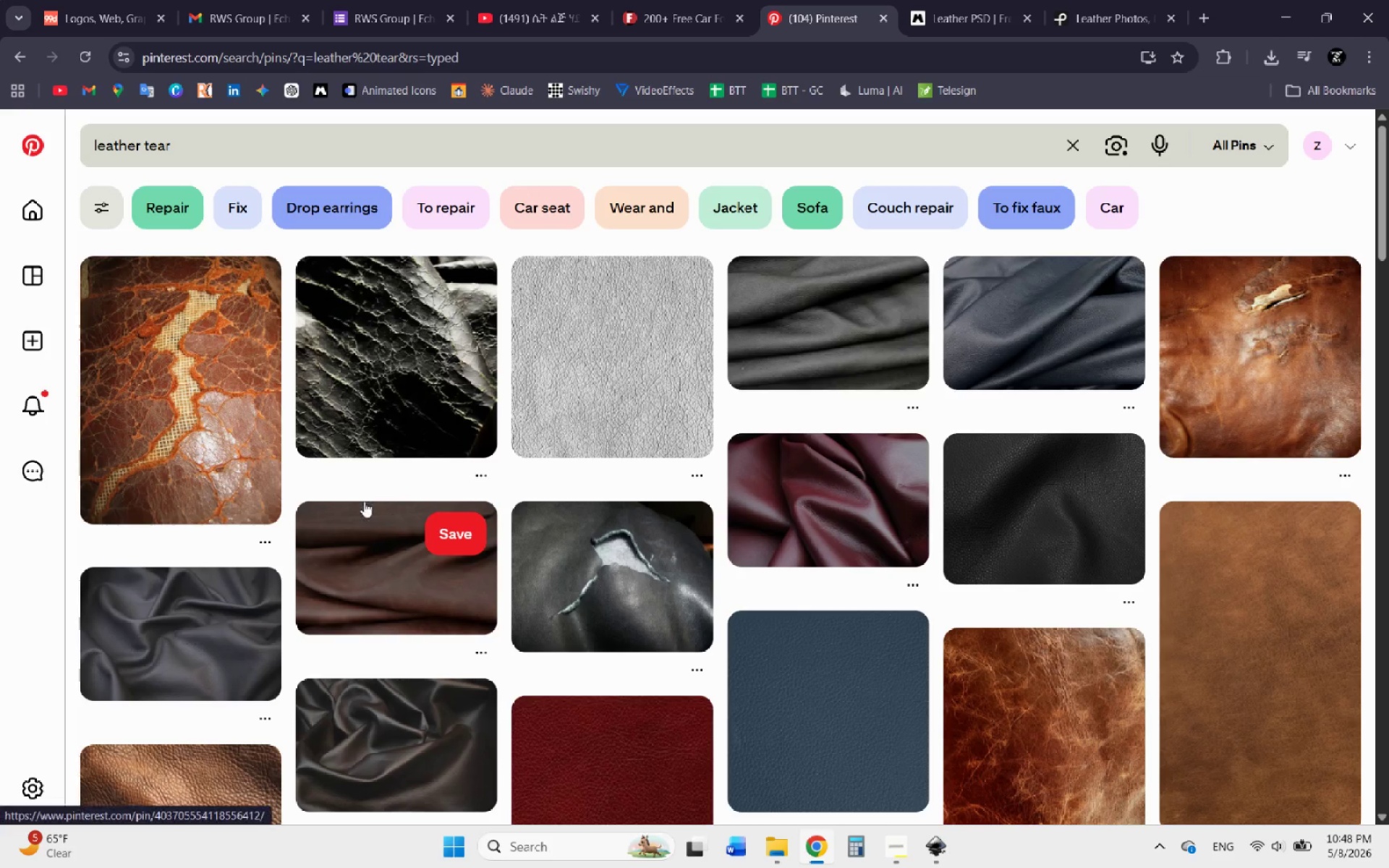 
scroll: coordinate [364, 501], scroll_direction: down, amount: 2.0
 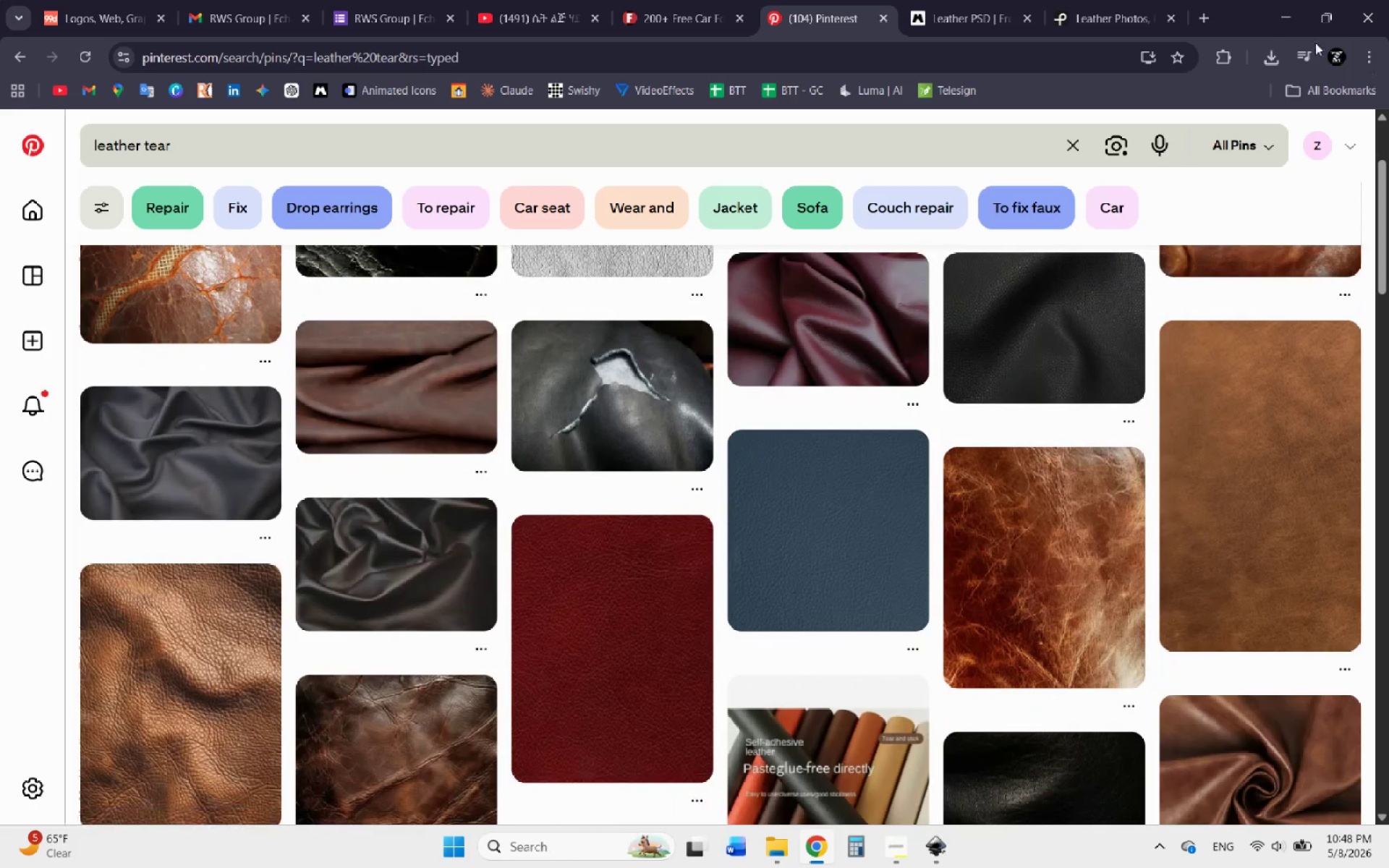 
left_click([1274, 59])
 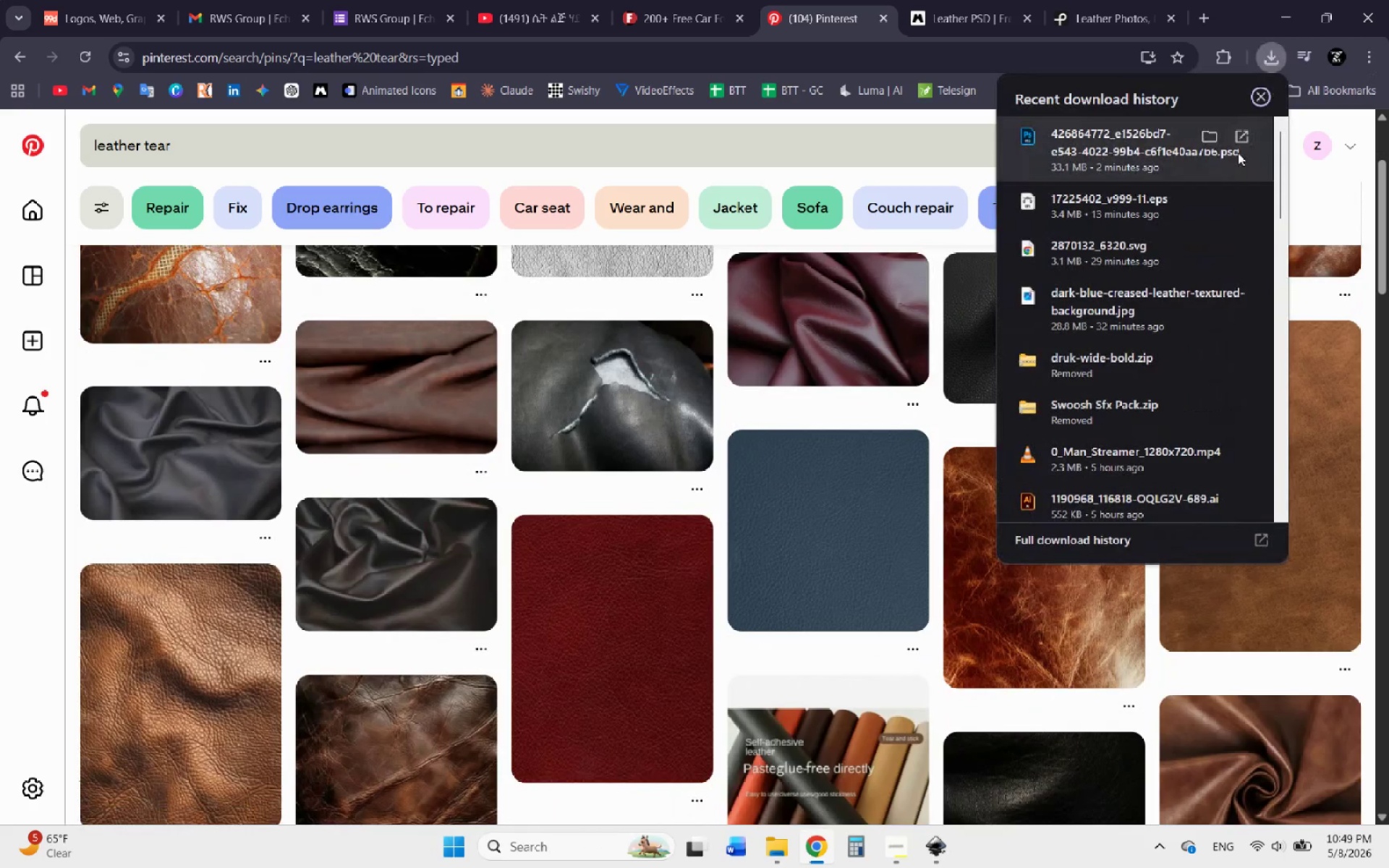 
left_click([1239, 140])
 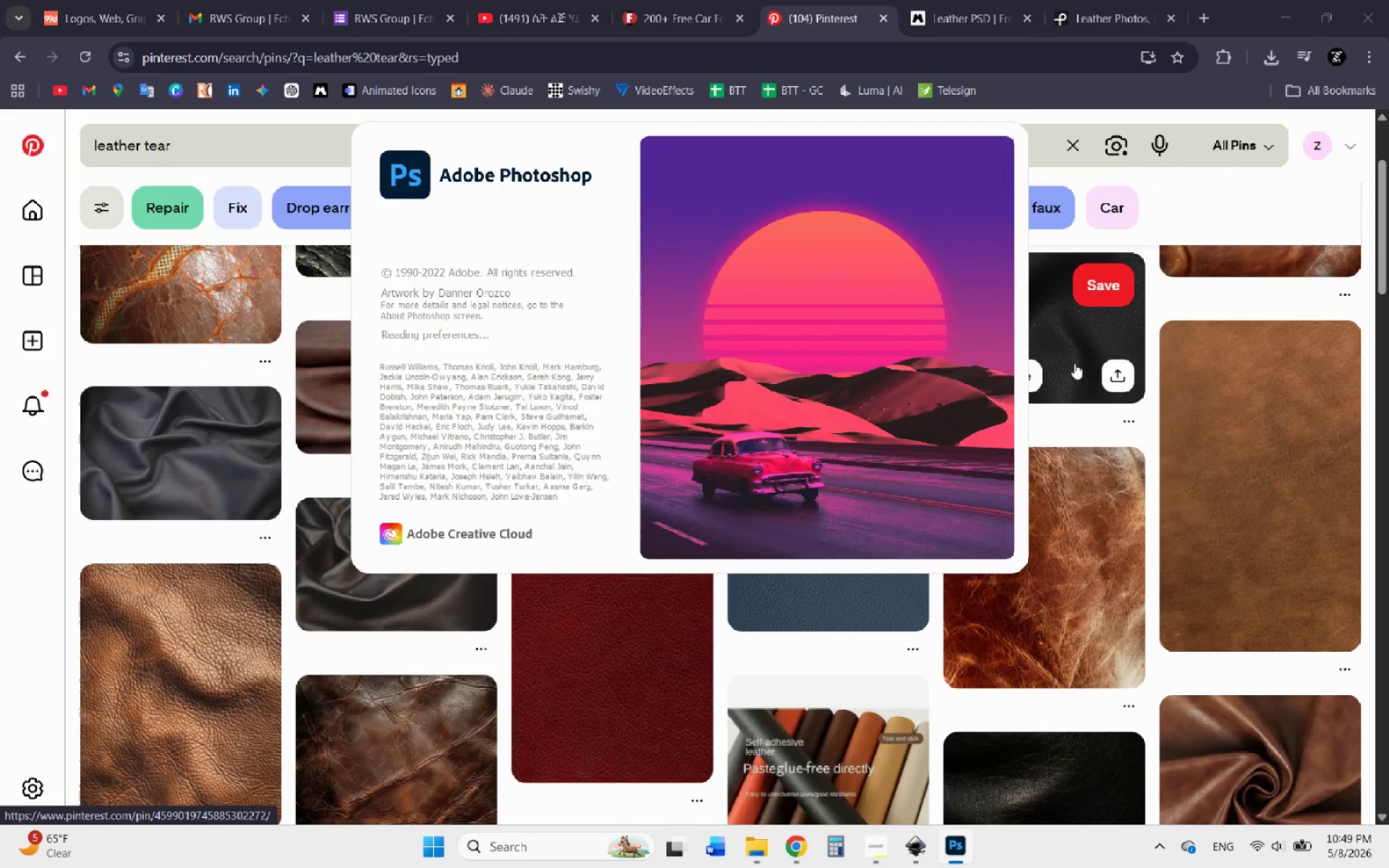 
wait(10.59)
 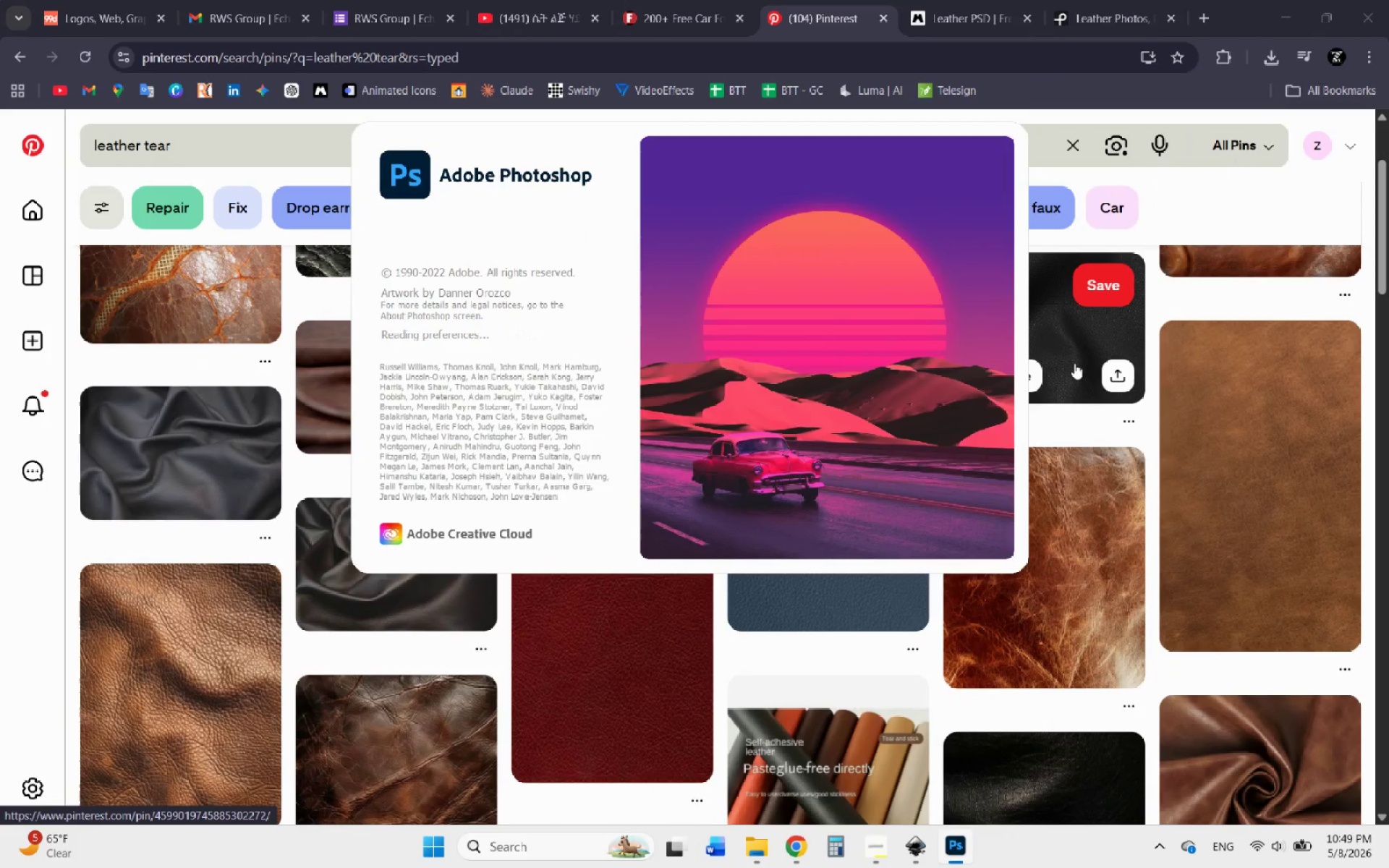 
left_click([1148, 717])
 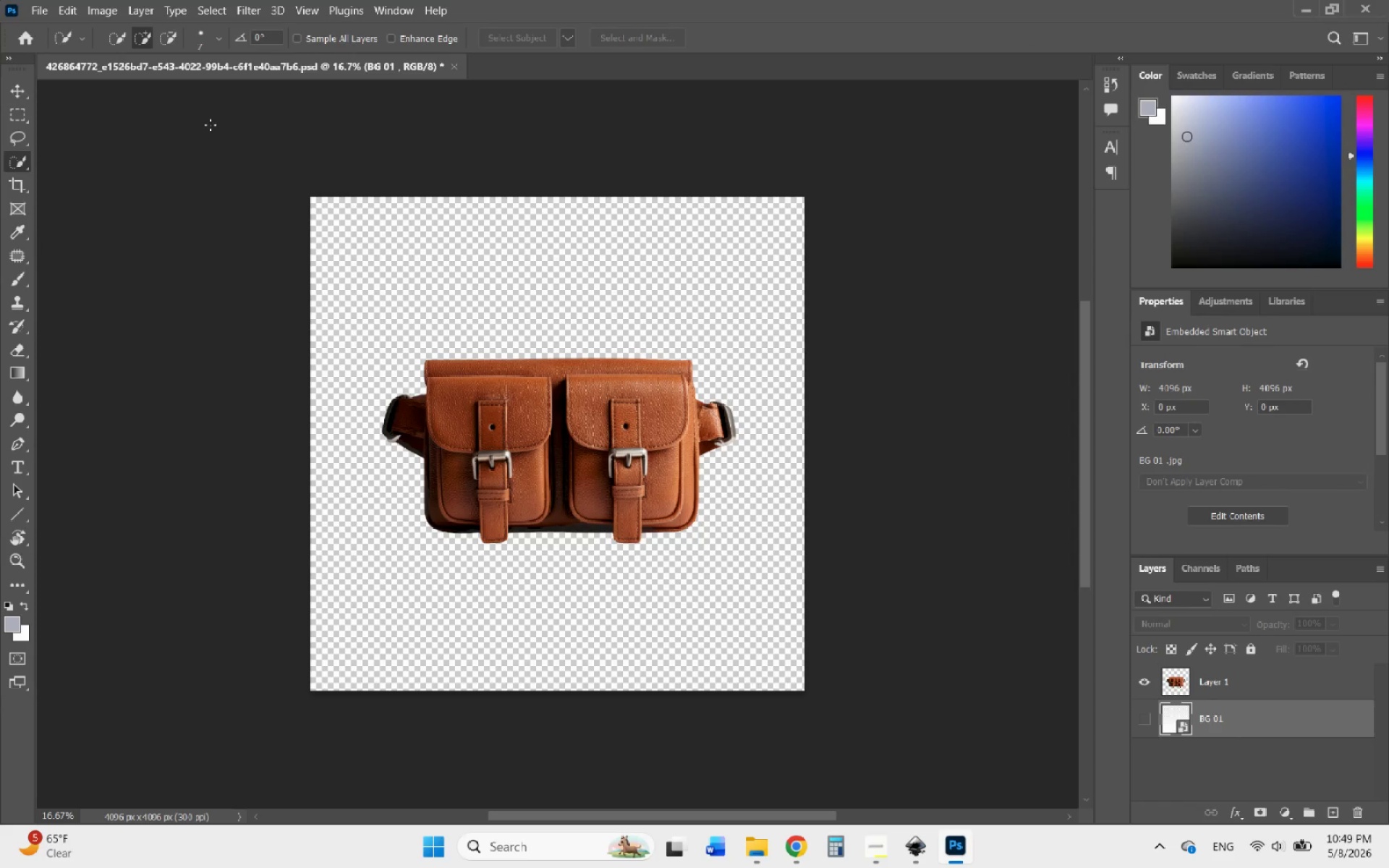 
left_click([41, 13])
 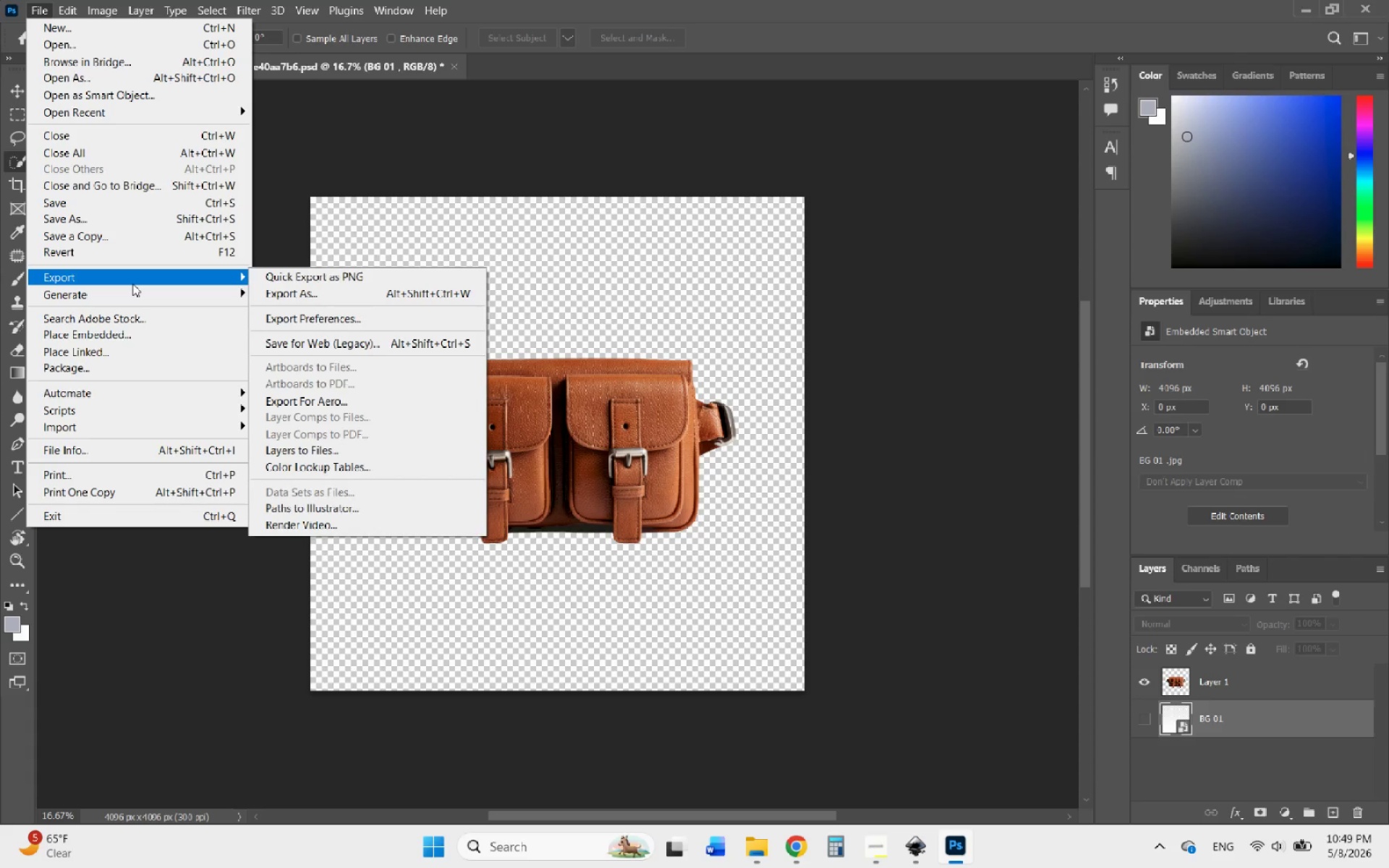 
left_click([290, 293])
 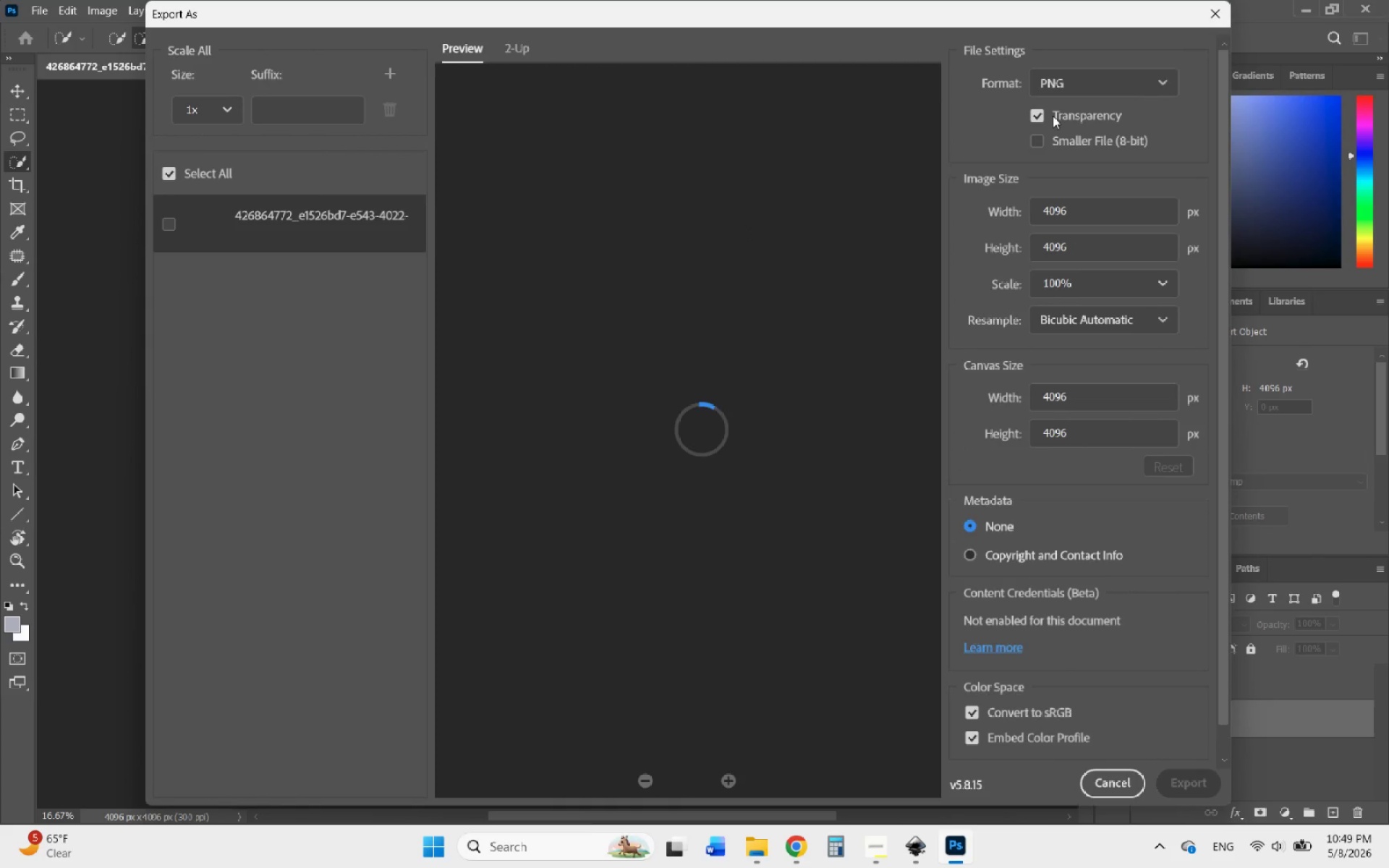 
wait(8.78)
 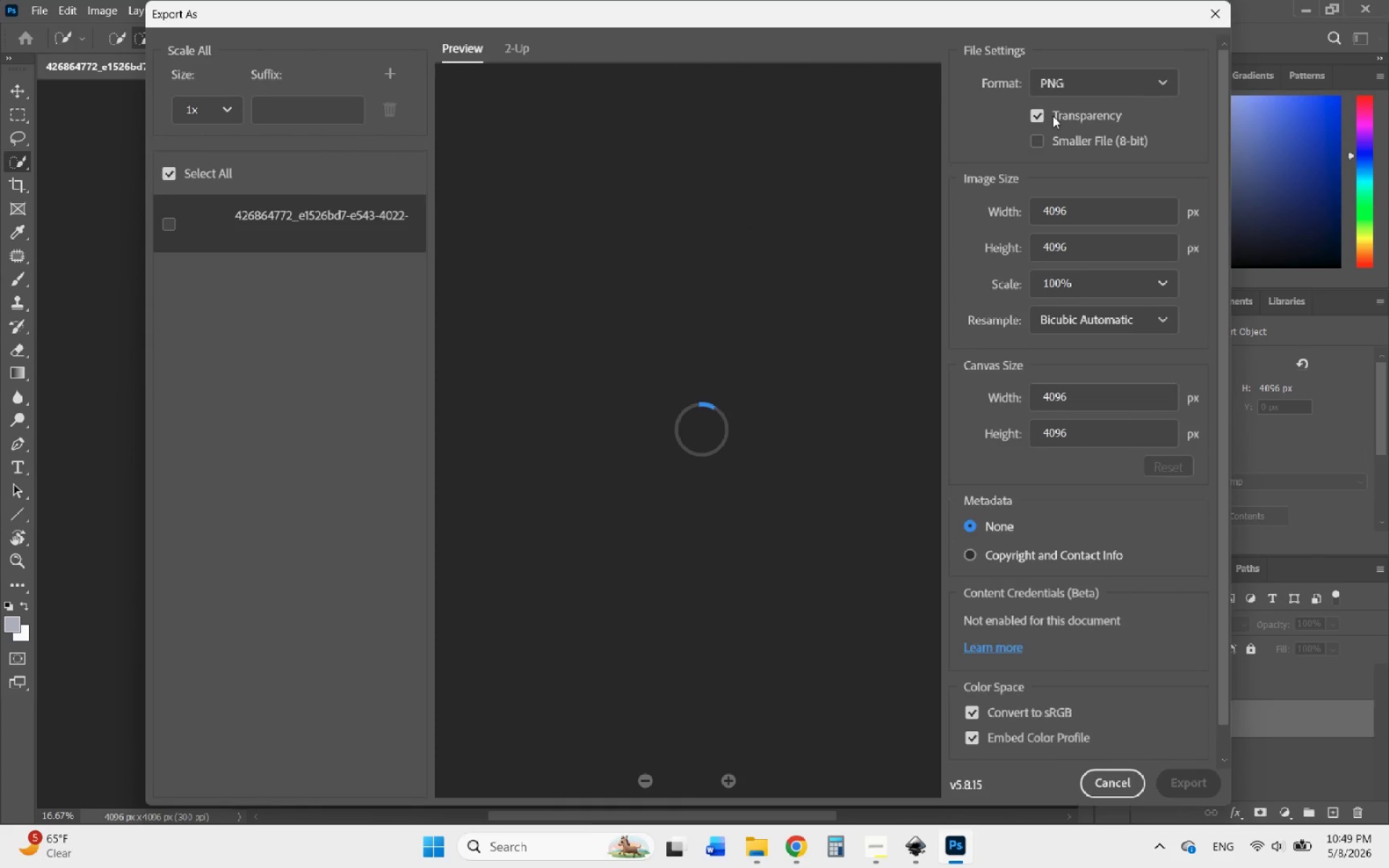 
left_click([1192, 780])
 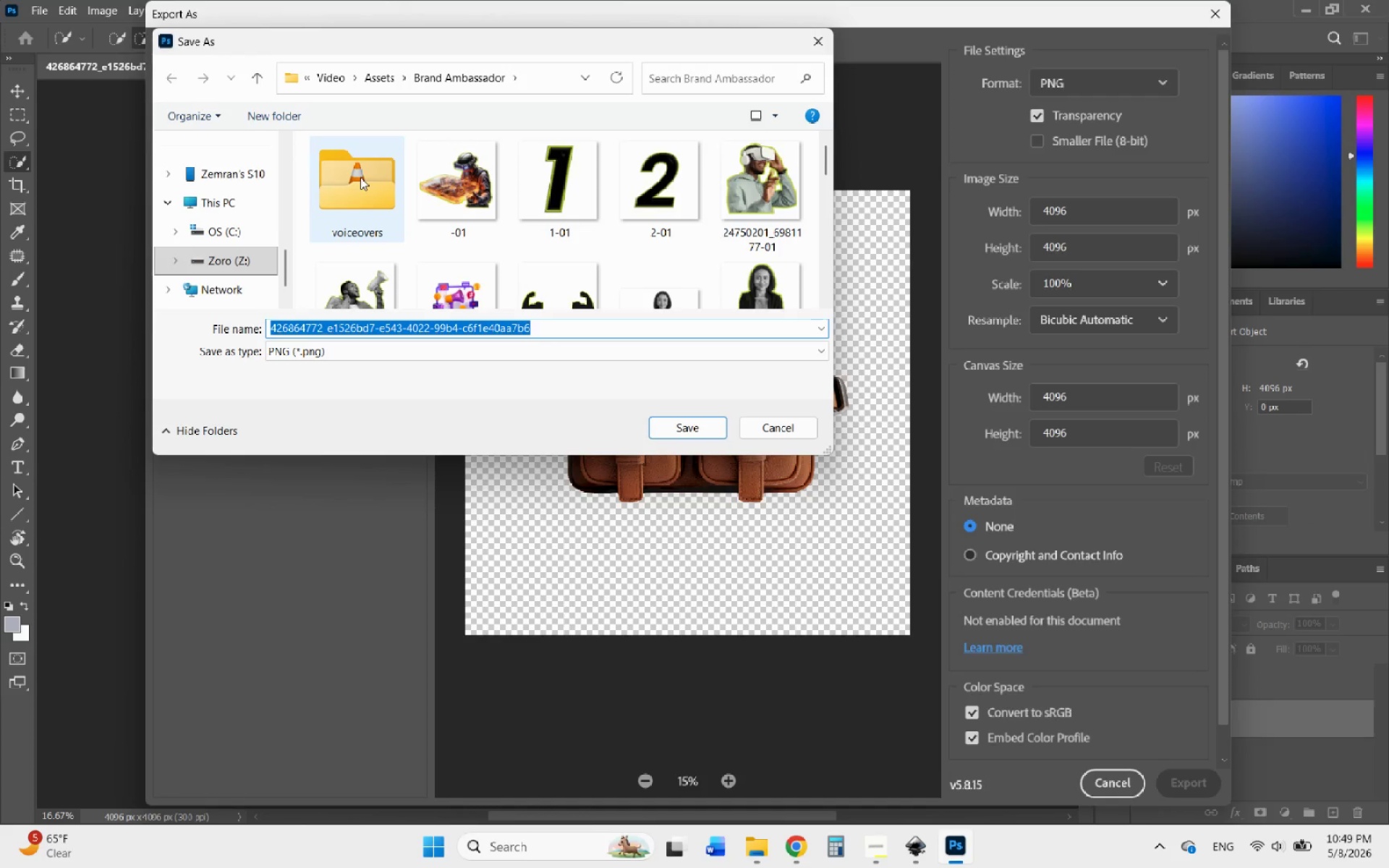 
left_click([243, 265])
 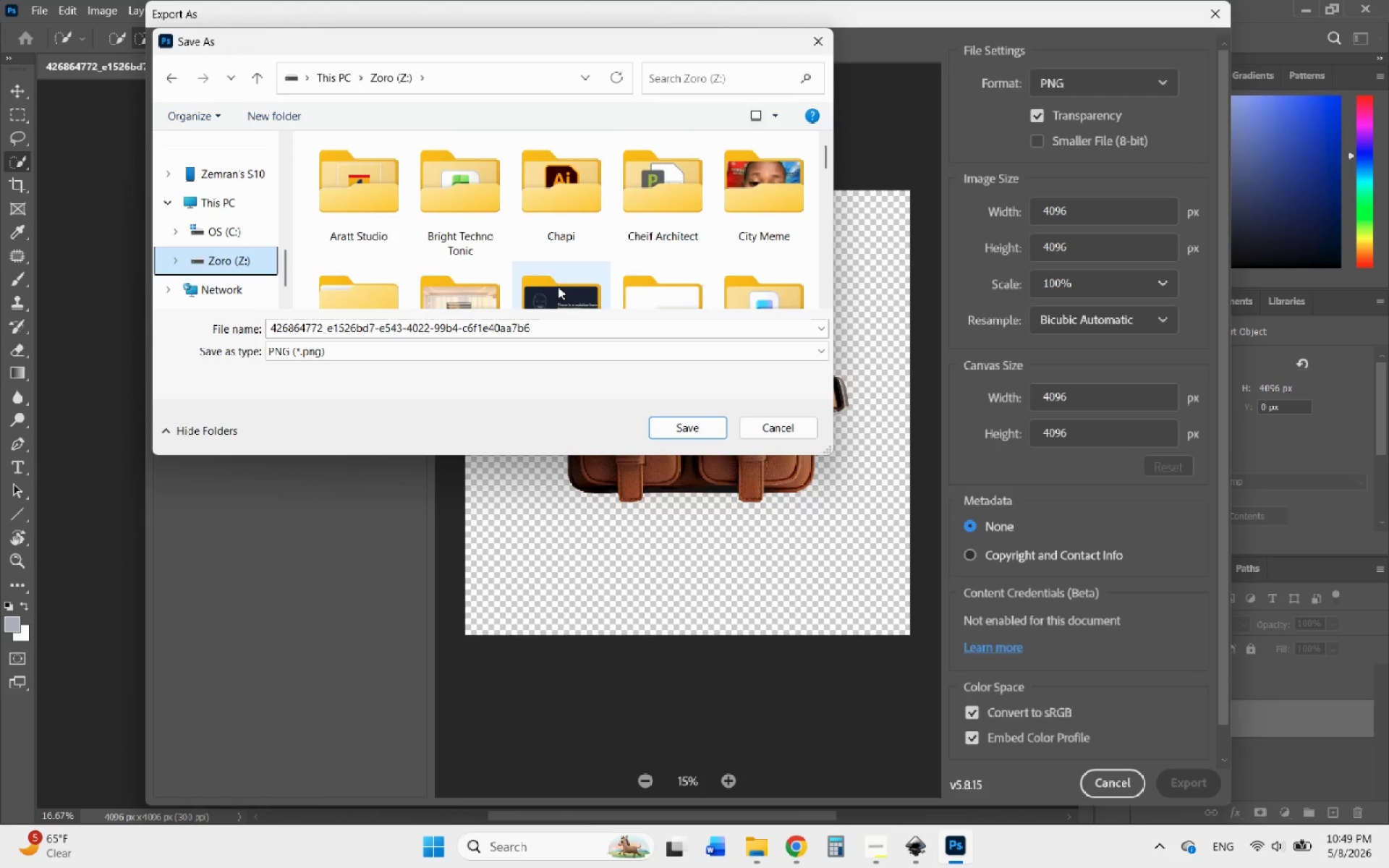 
double_click([558, 287])
 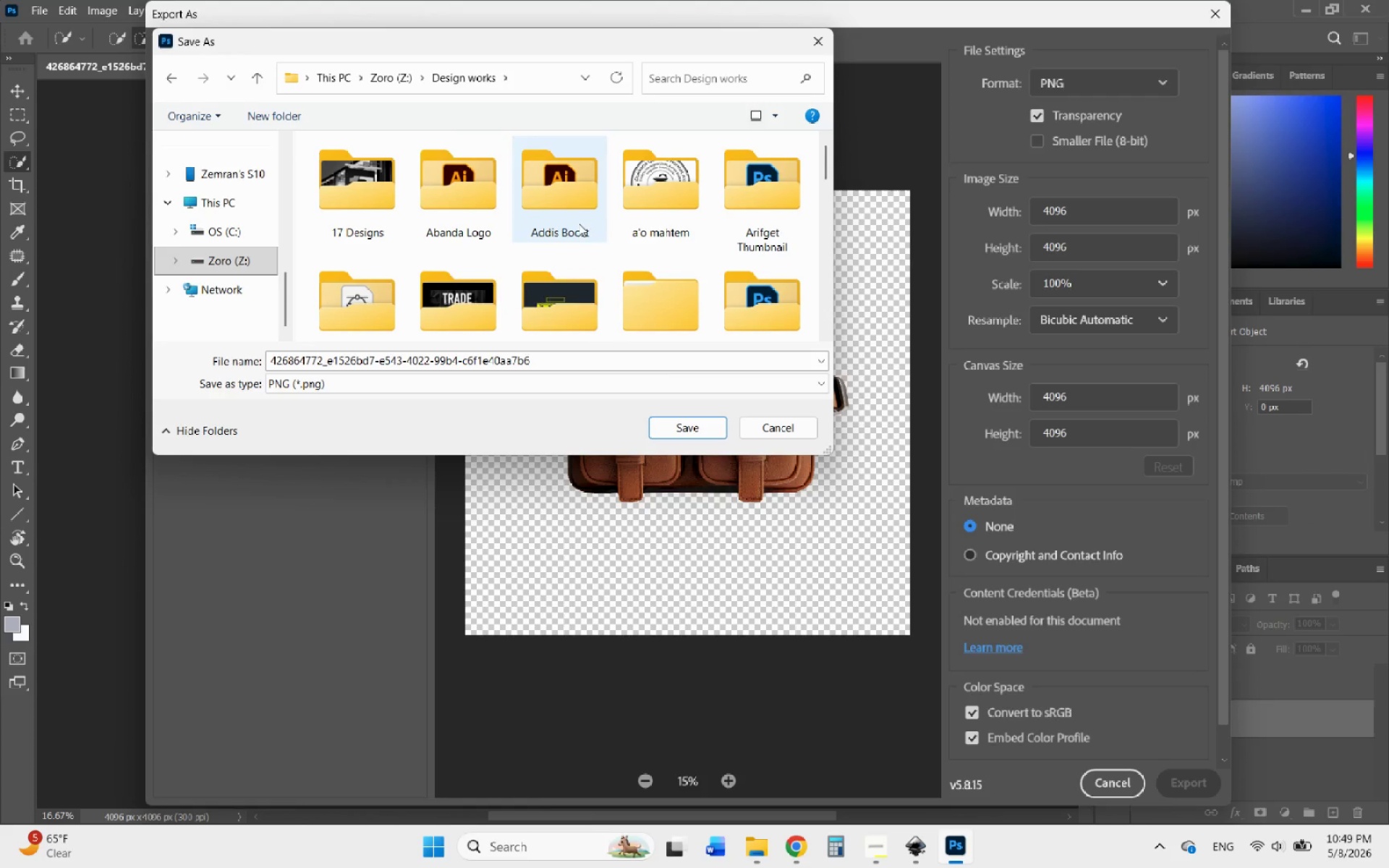 
scroll: coordinate [584, 243], scroll_direction: down, amount: 1.0
 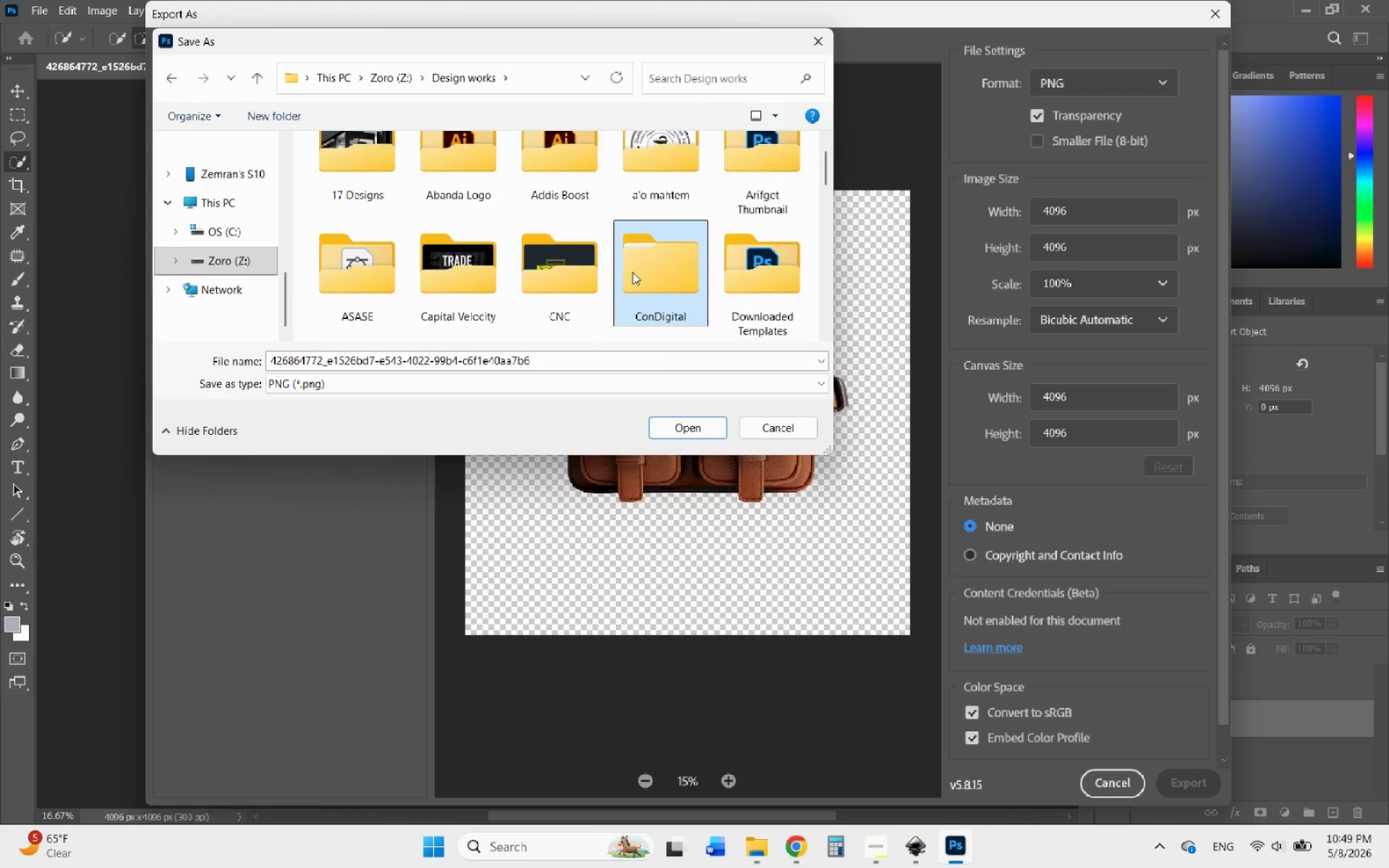 
double_click([632, 272])
 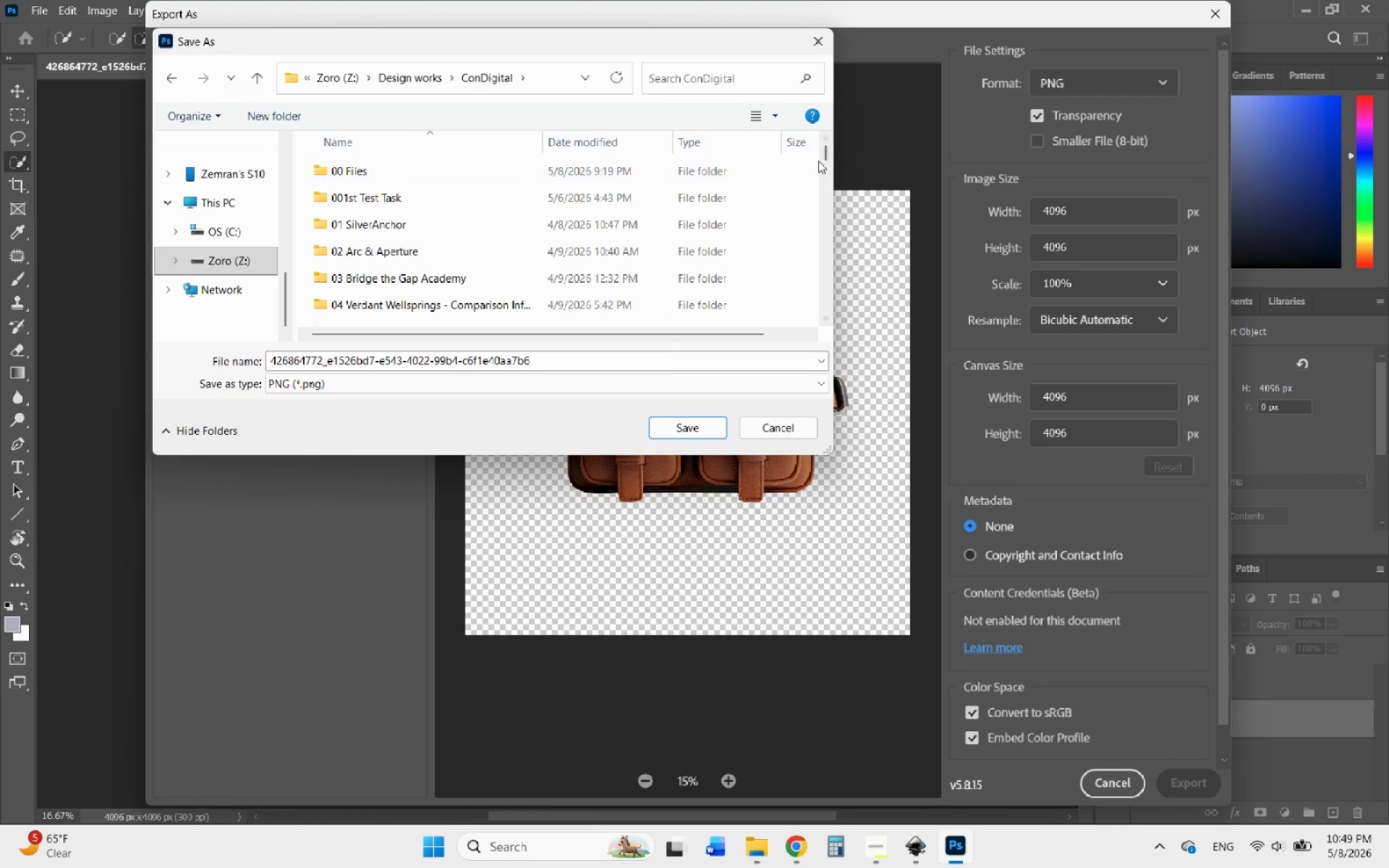 
left_click_drag(start_coordinate=[828, 152], to_coordinate=[827, 318])
 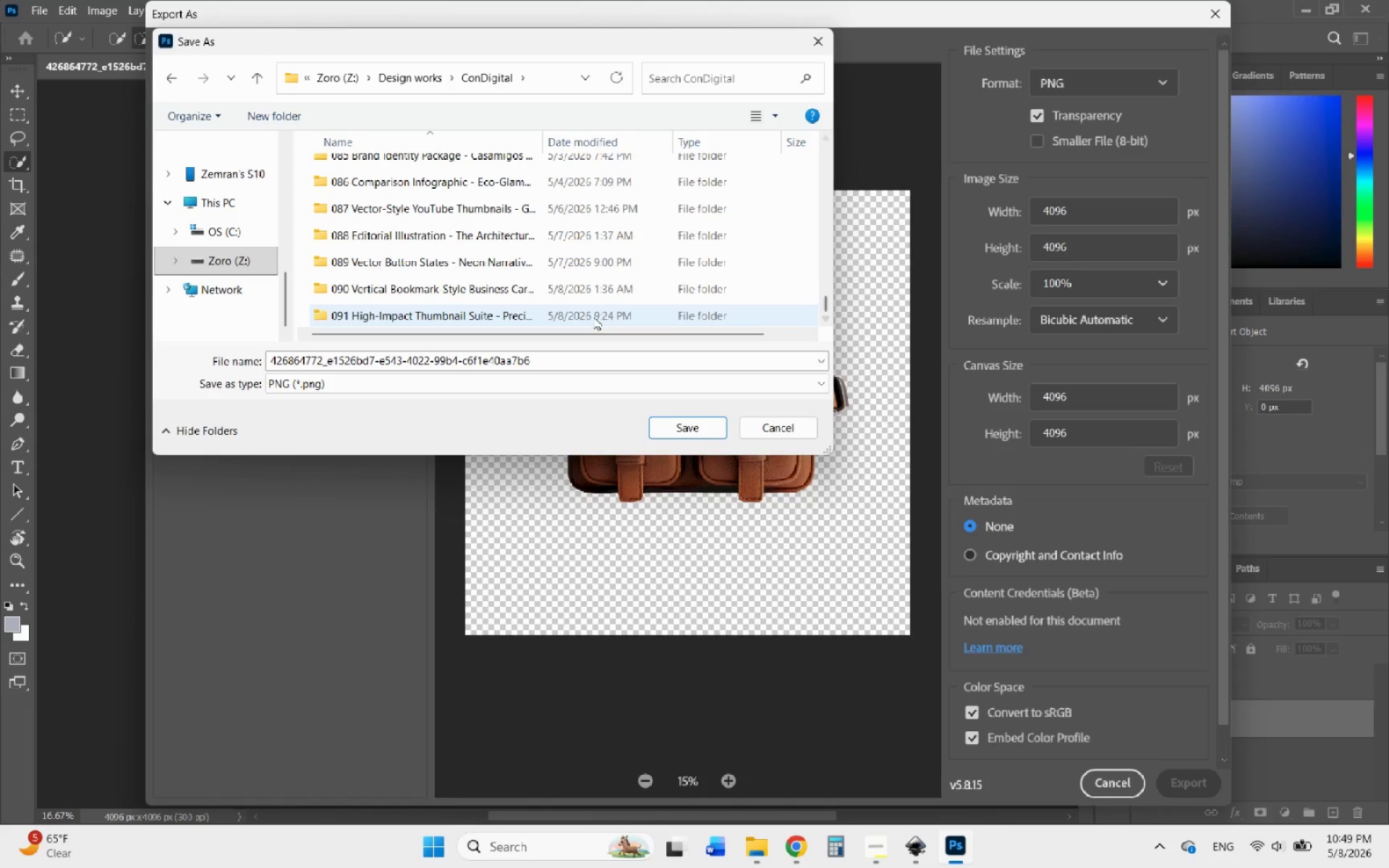 
double_click([593, 317])
 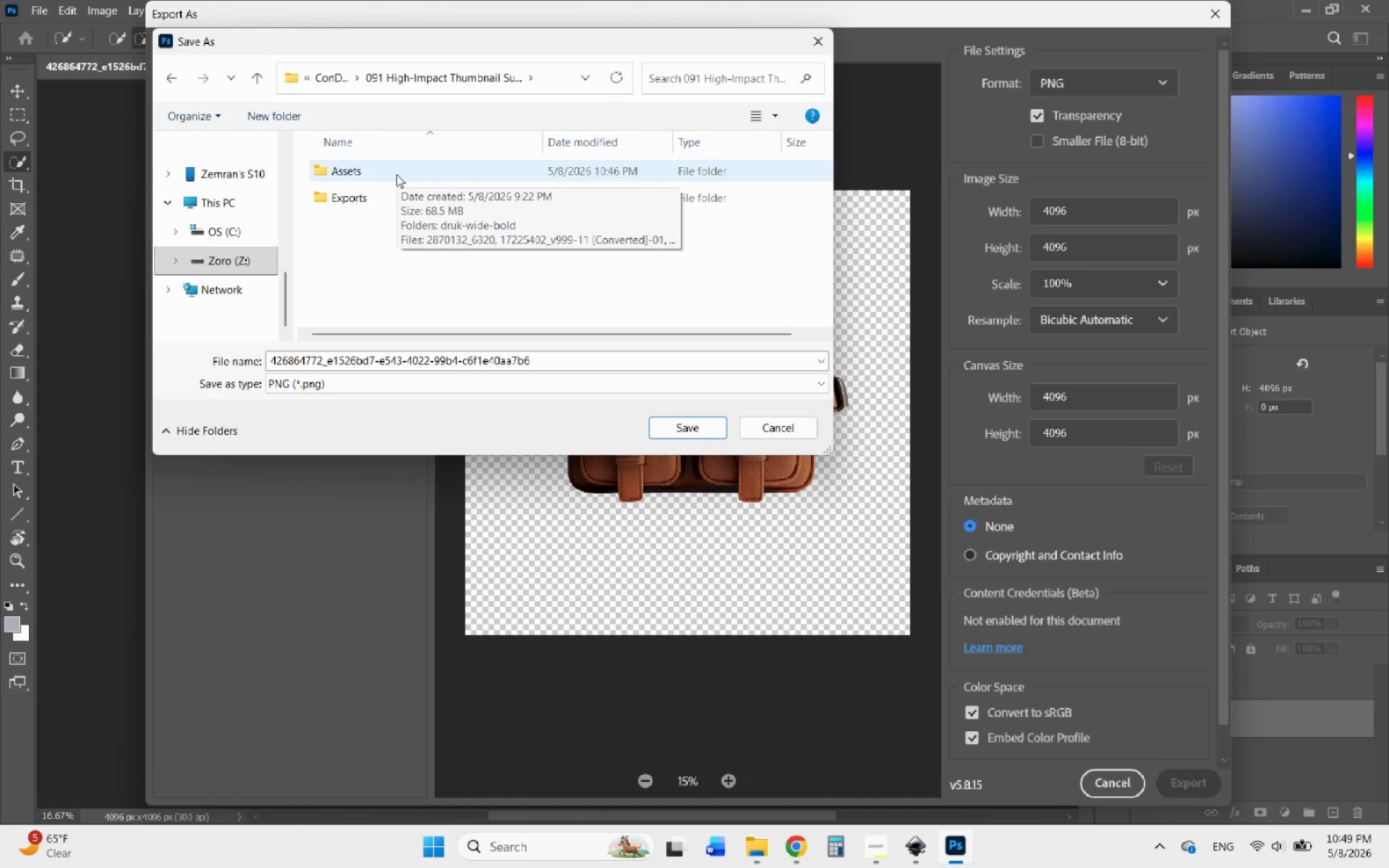 
wait(15.41)
 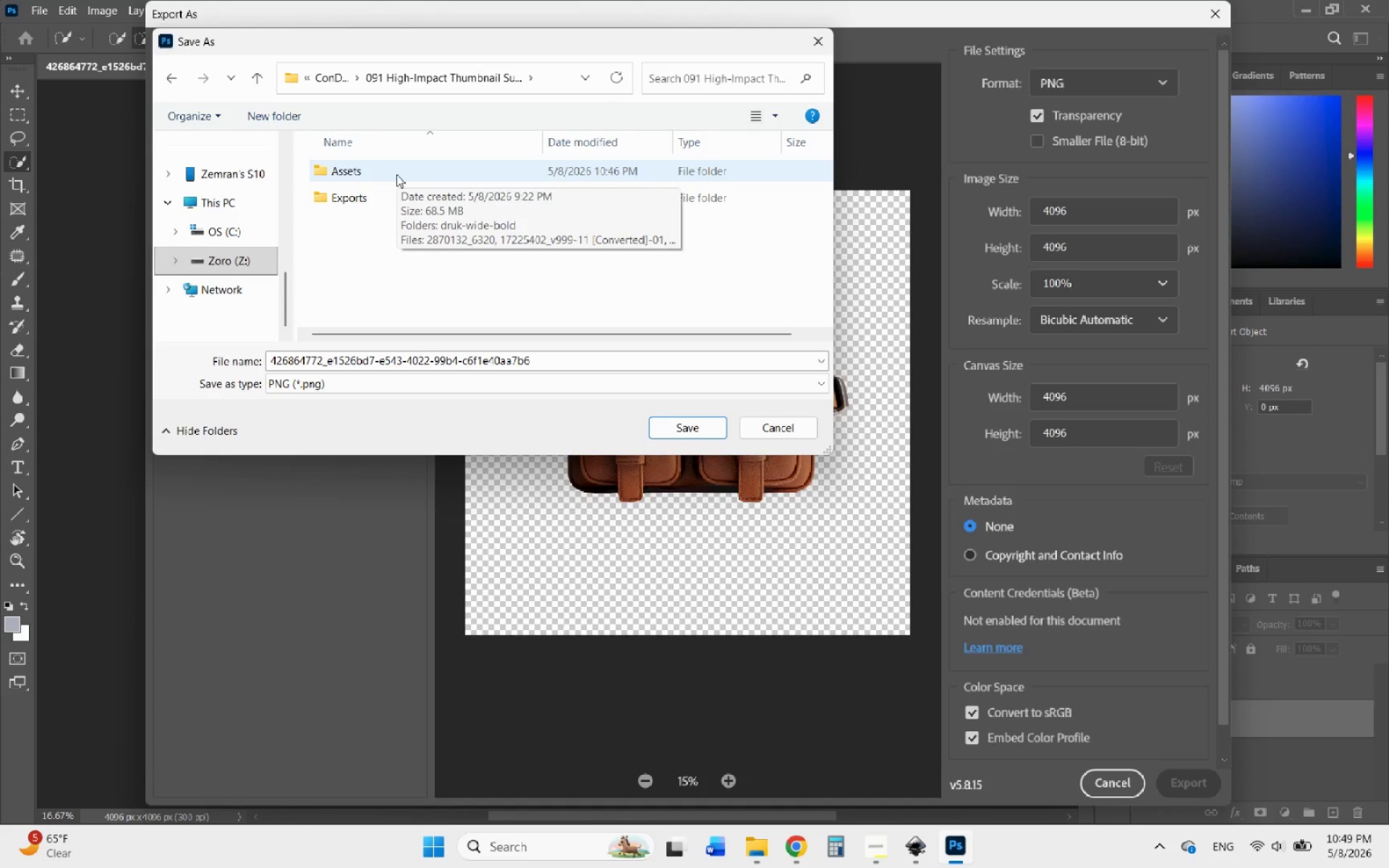 
double_click([396, 174])
 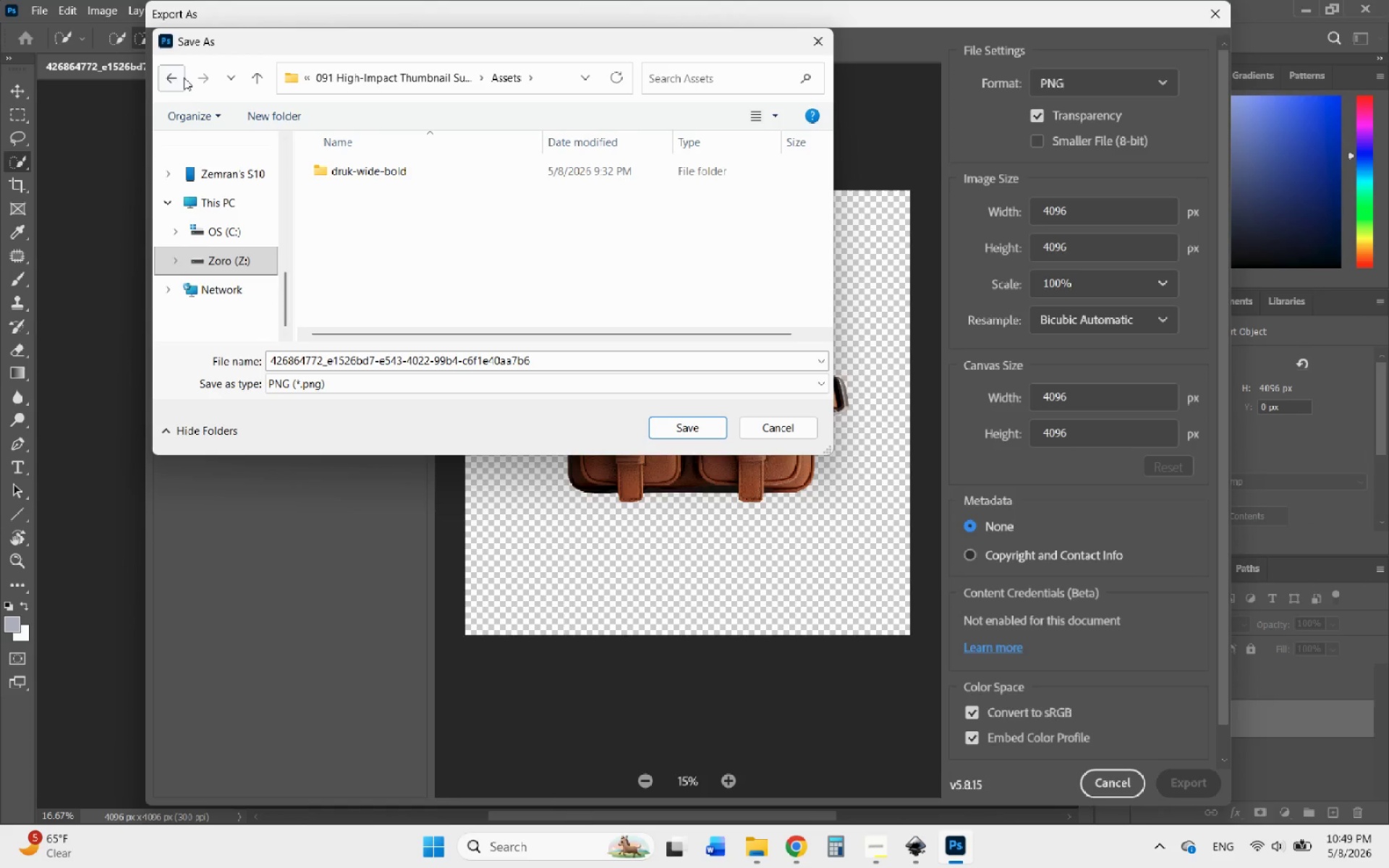 
left_click([179, 77])
 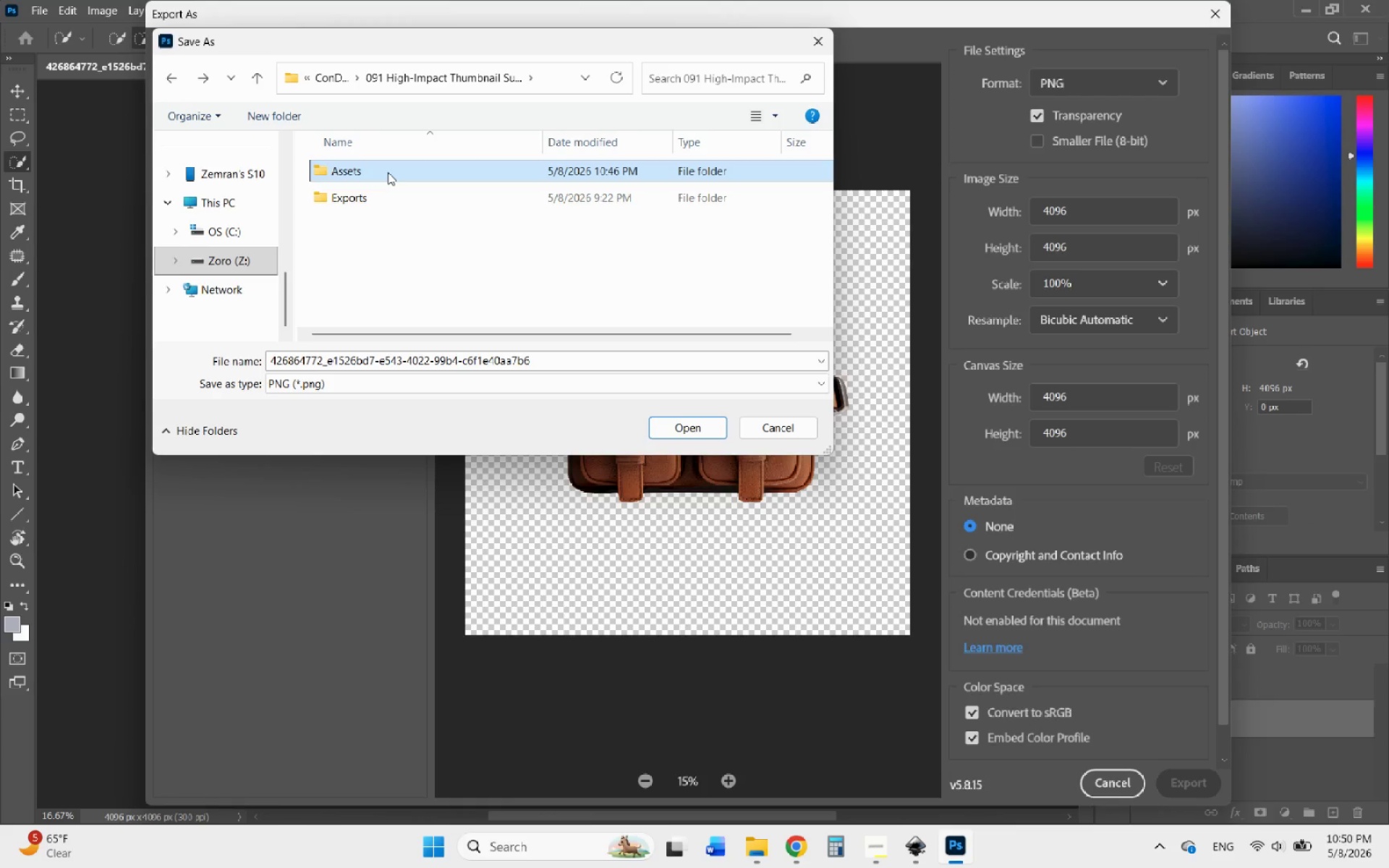 
wait(6.01)
 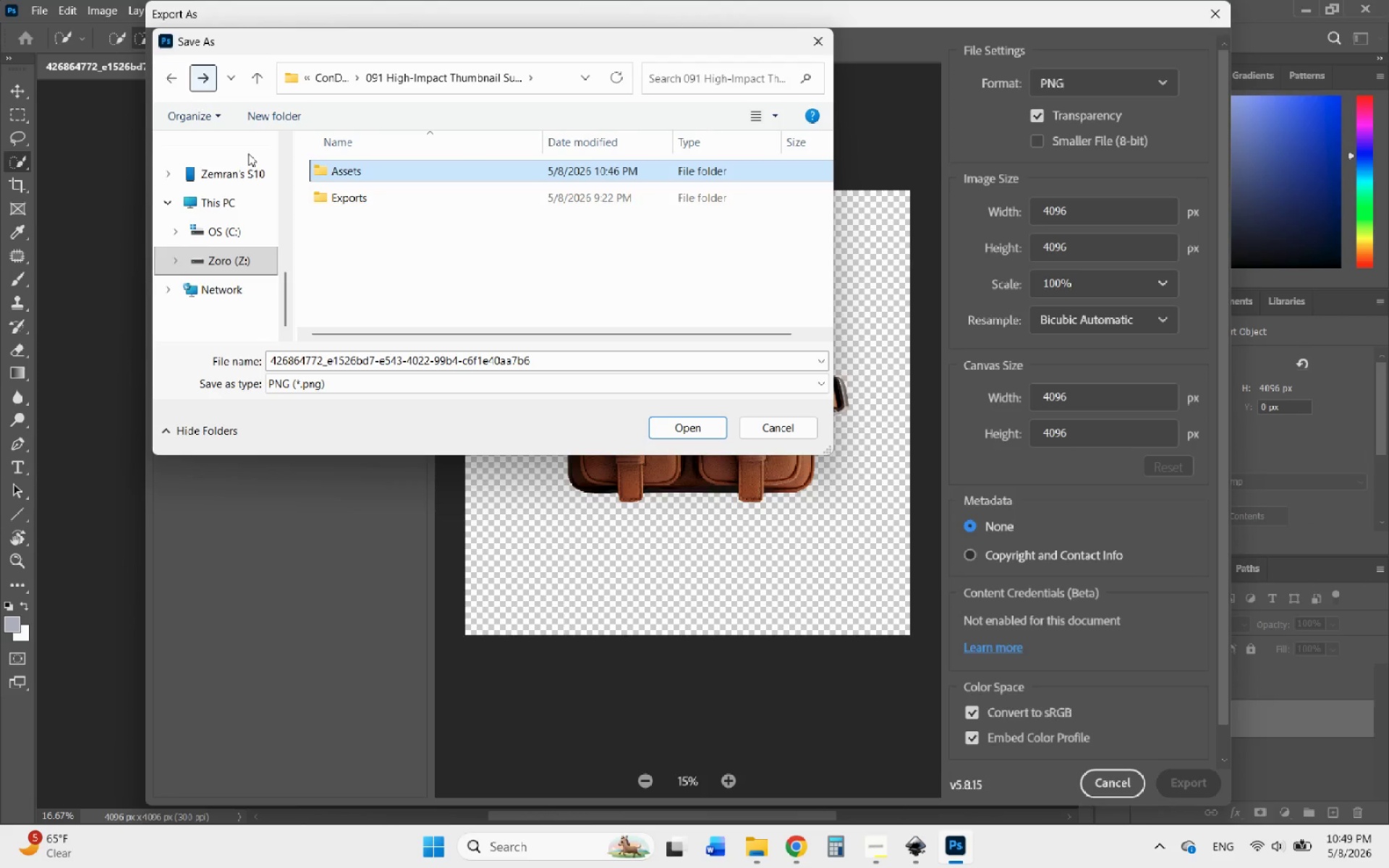 
double_click([386, 171])
 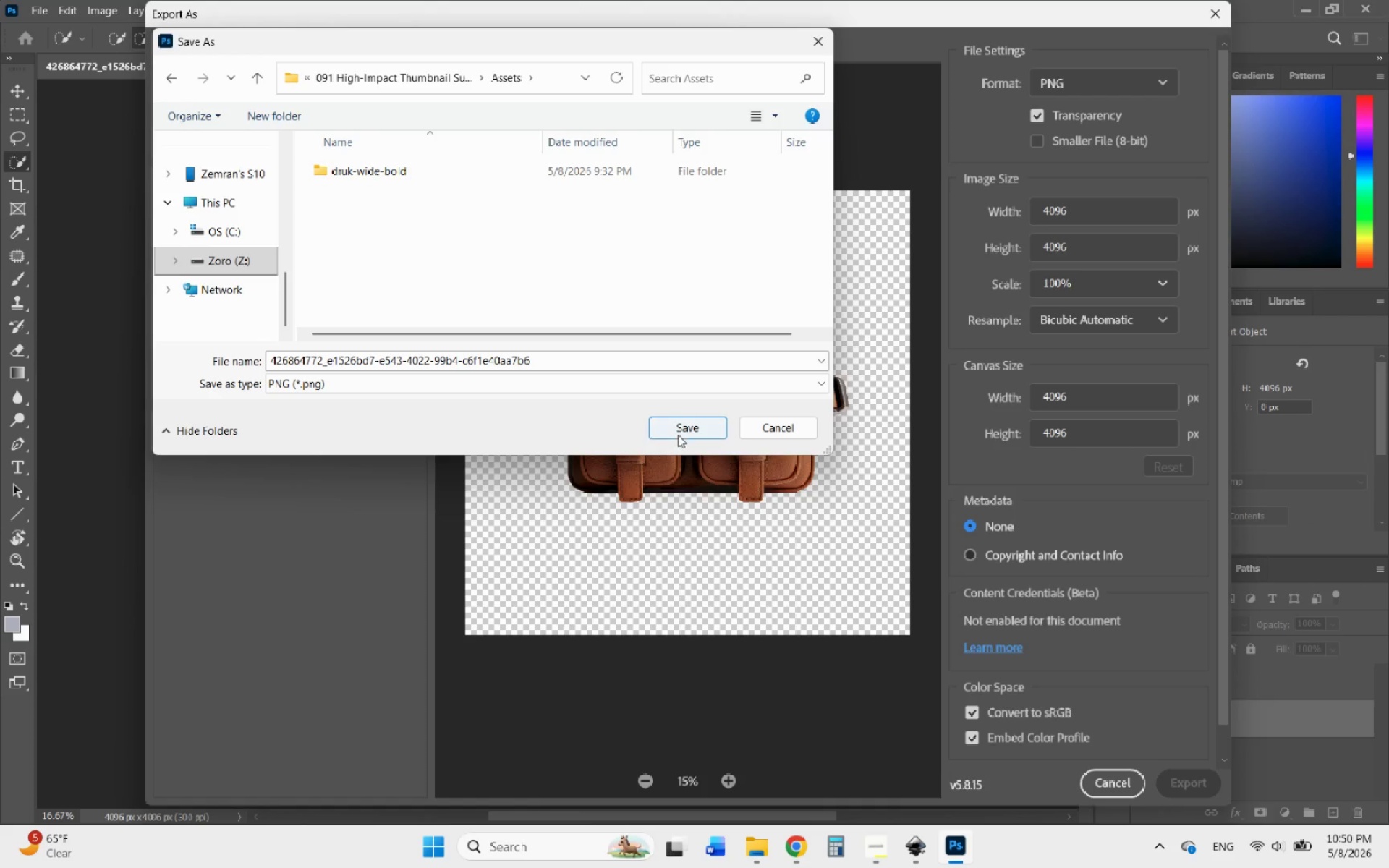 
left_click([679, 430])
 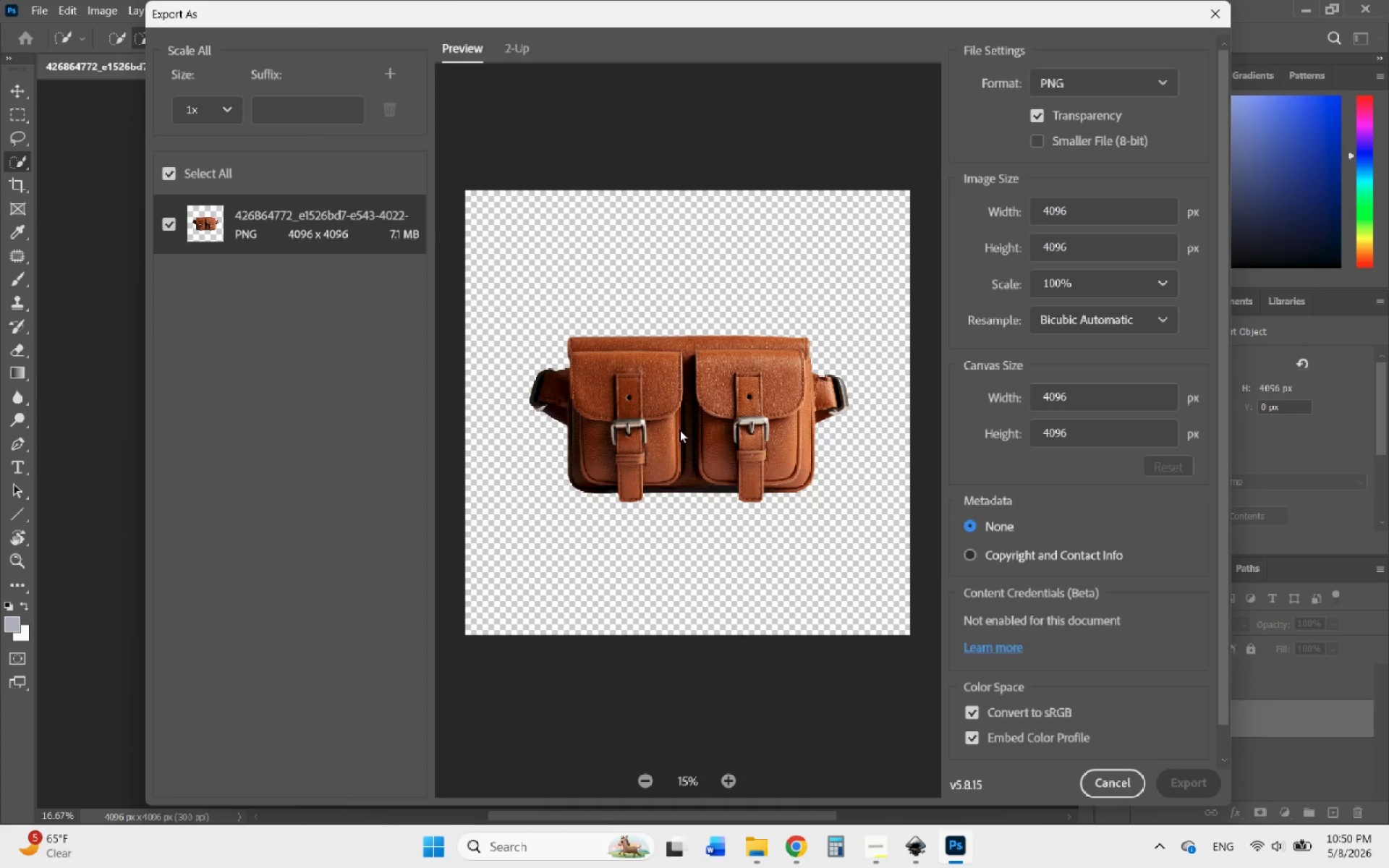 
wait(8.86)
 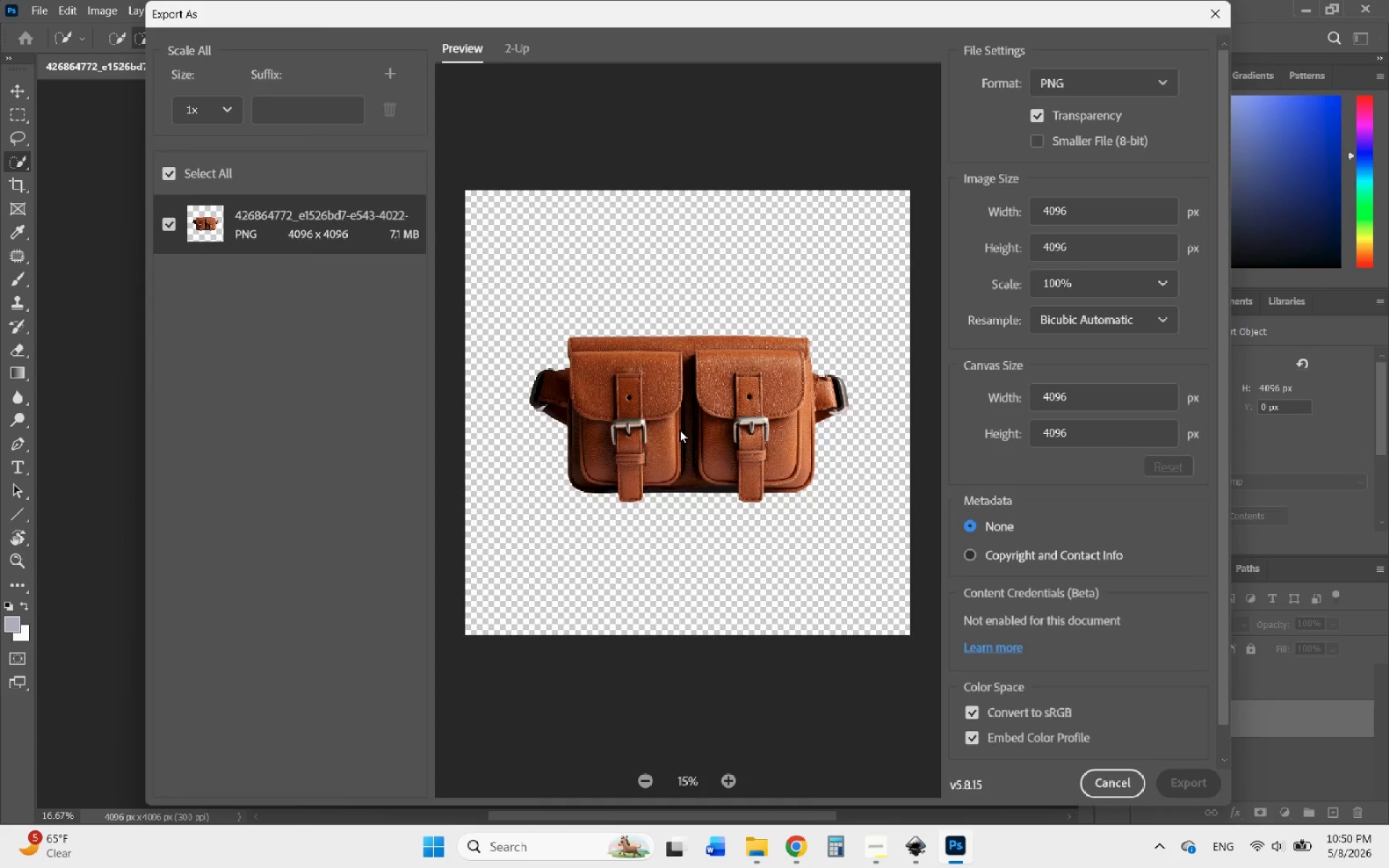 
left_click([1304, 1])
 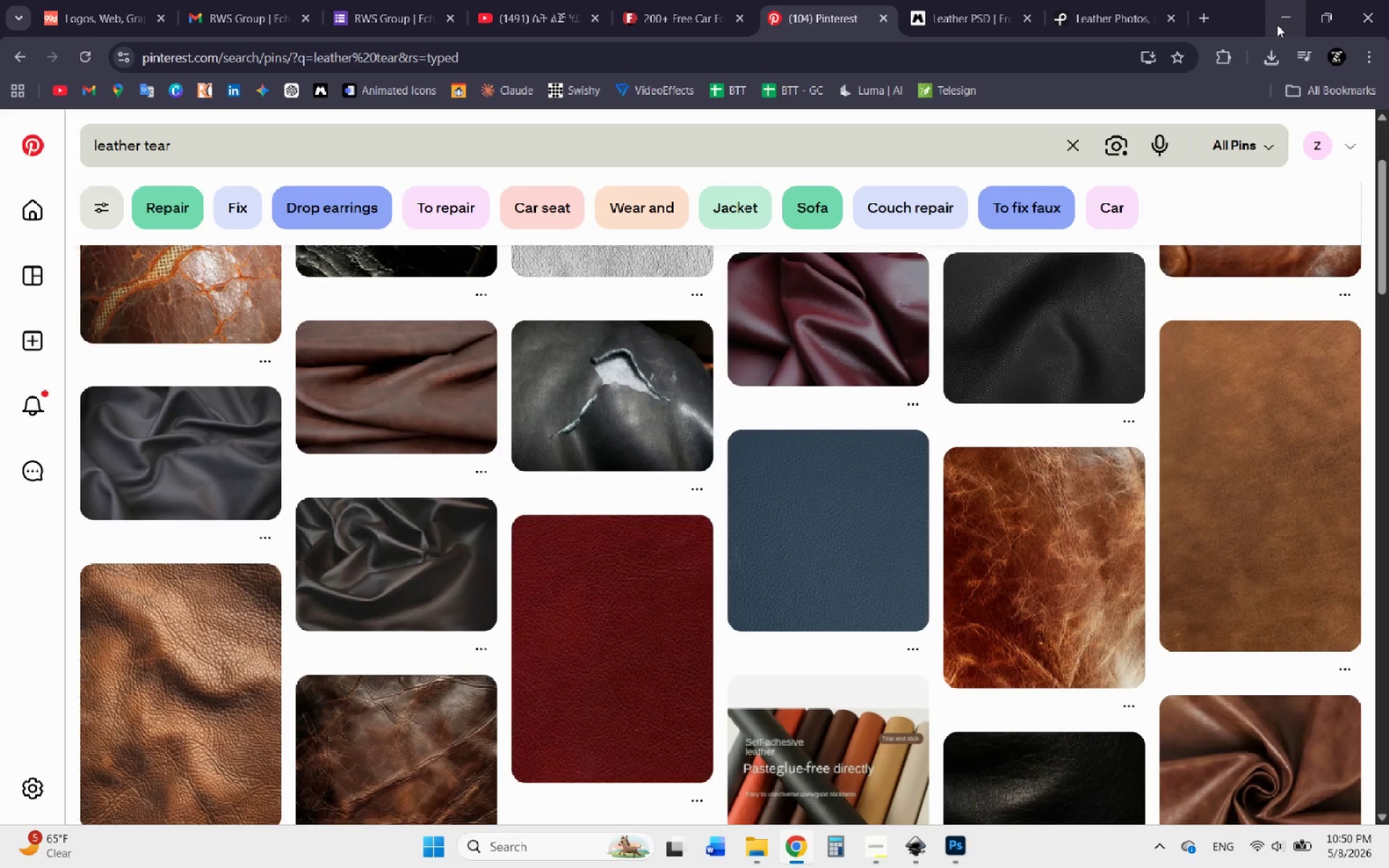 
wait(12.86)
 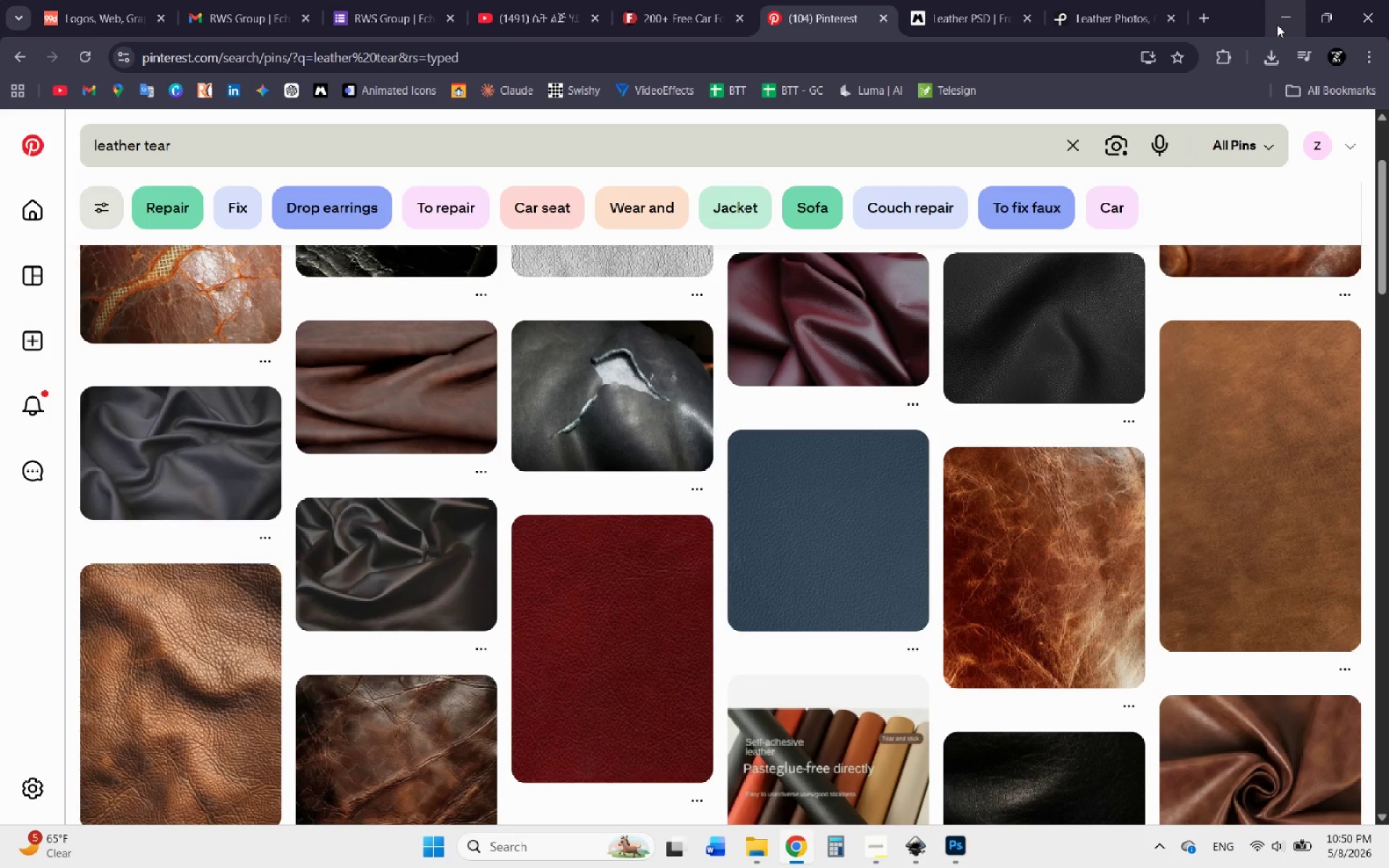 
left_click([1276, 13])
 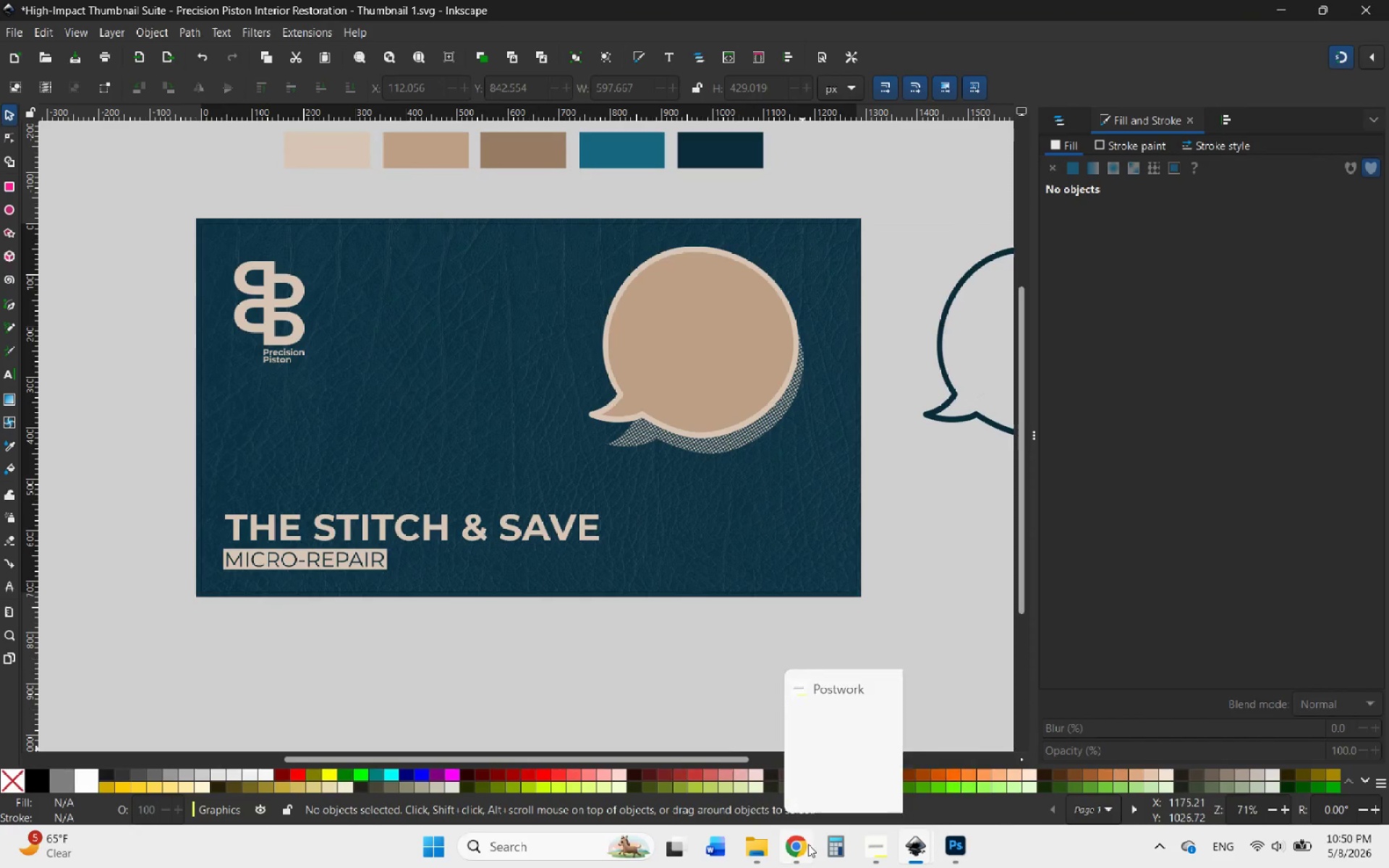 
wait(6.42)
 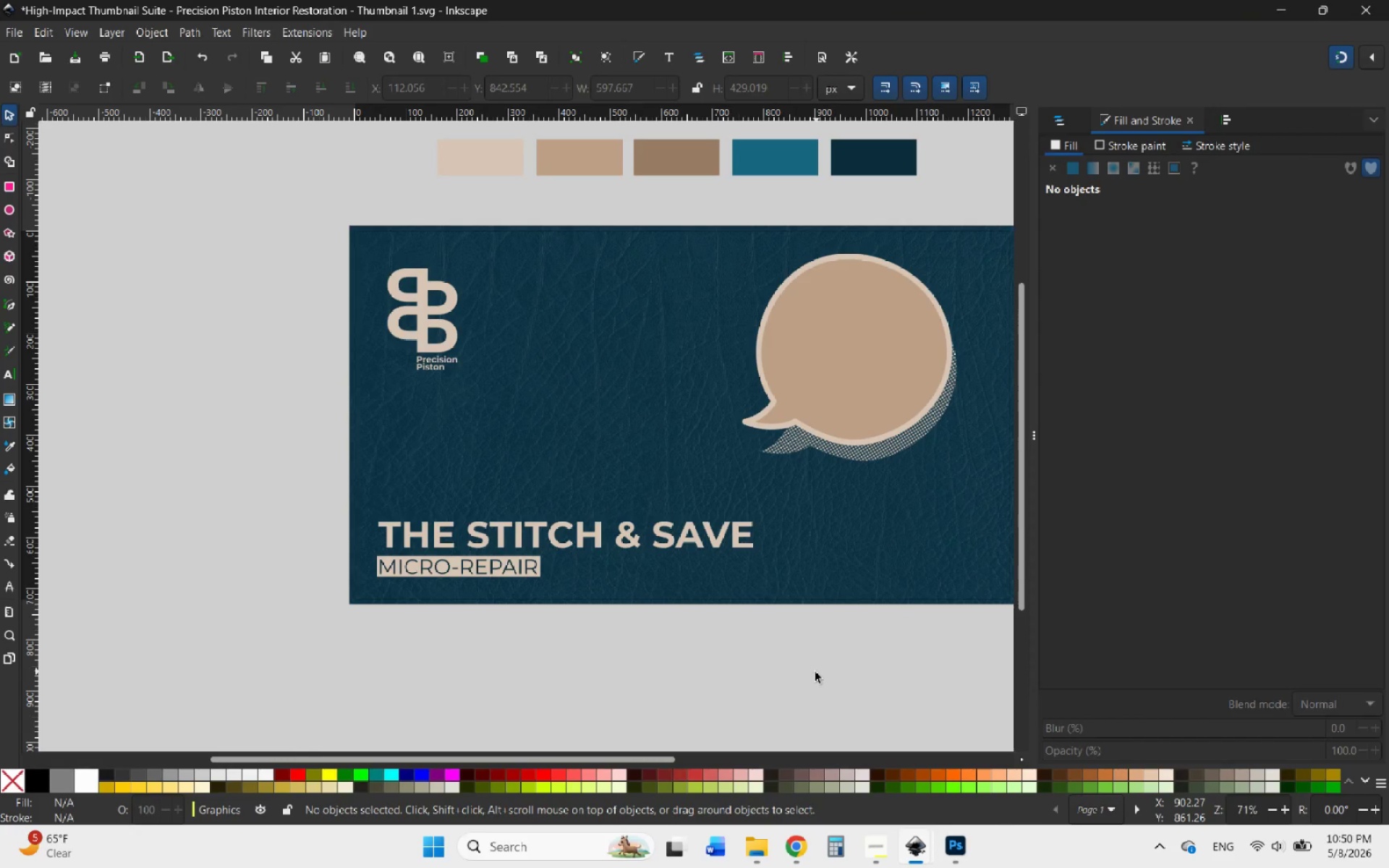 
left_click([524, 850])
 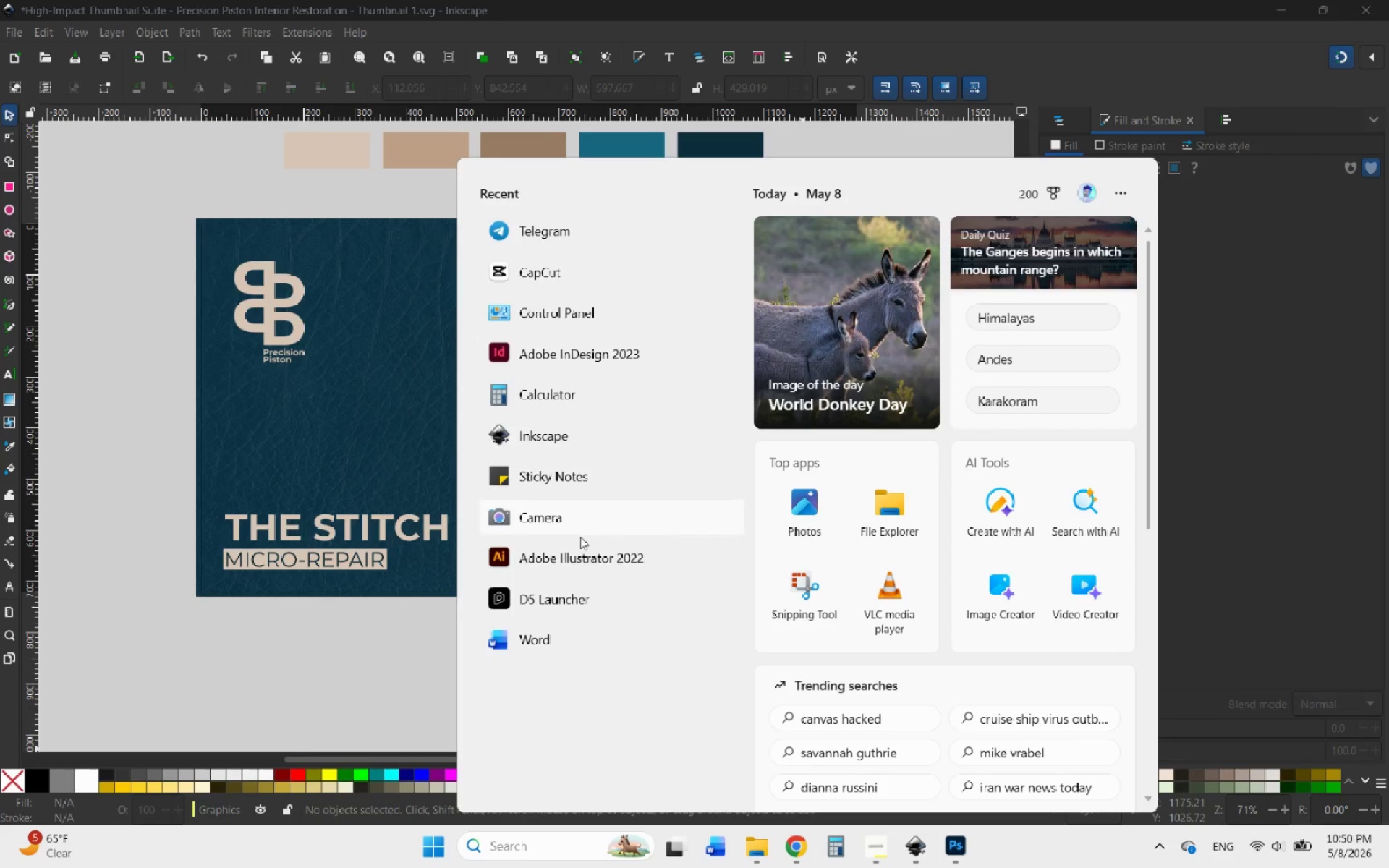 
left_click([586, 556])
 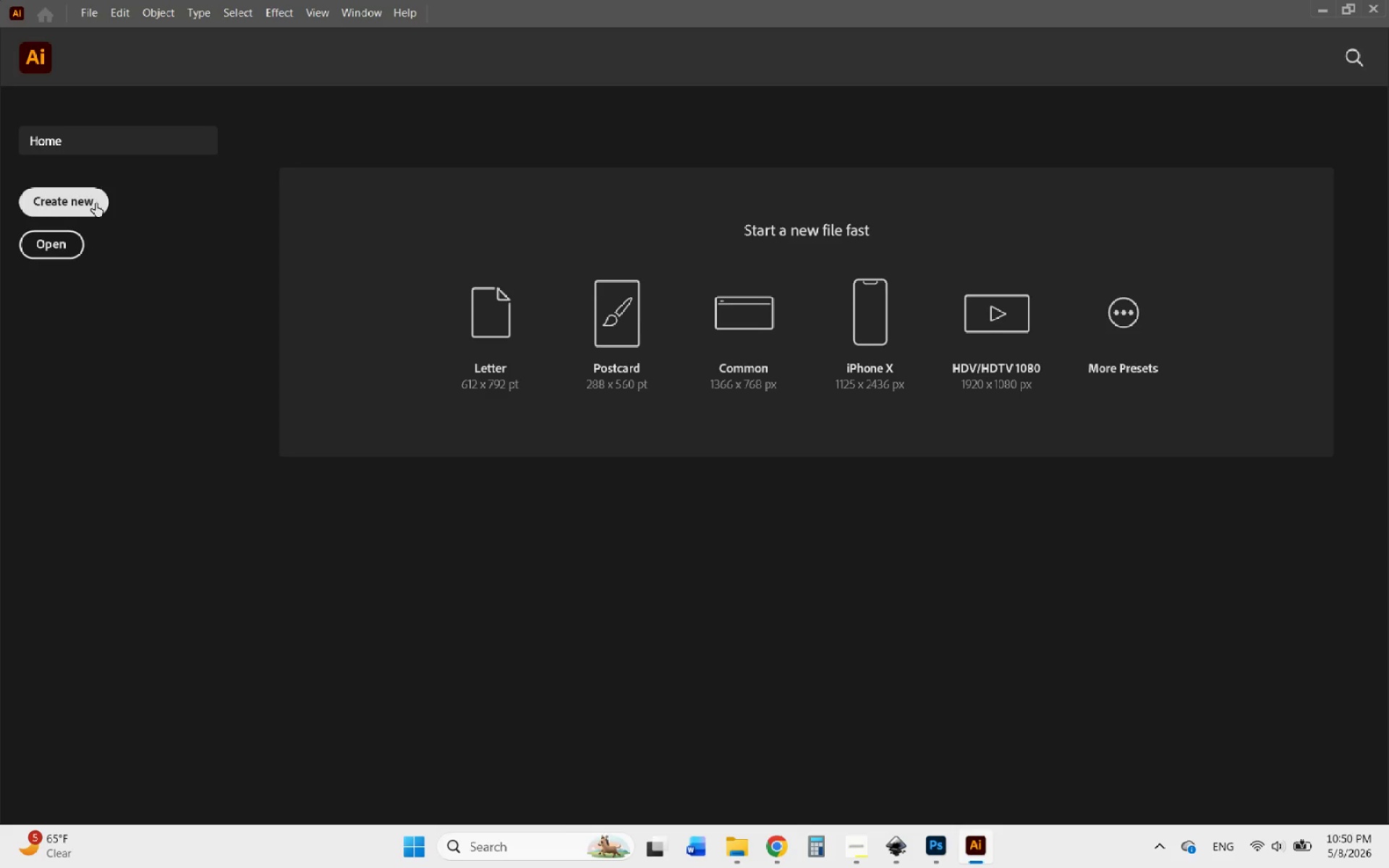 
wait(17.33)
 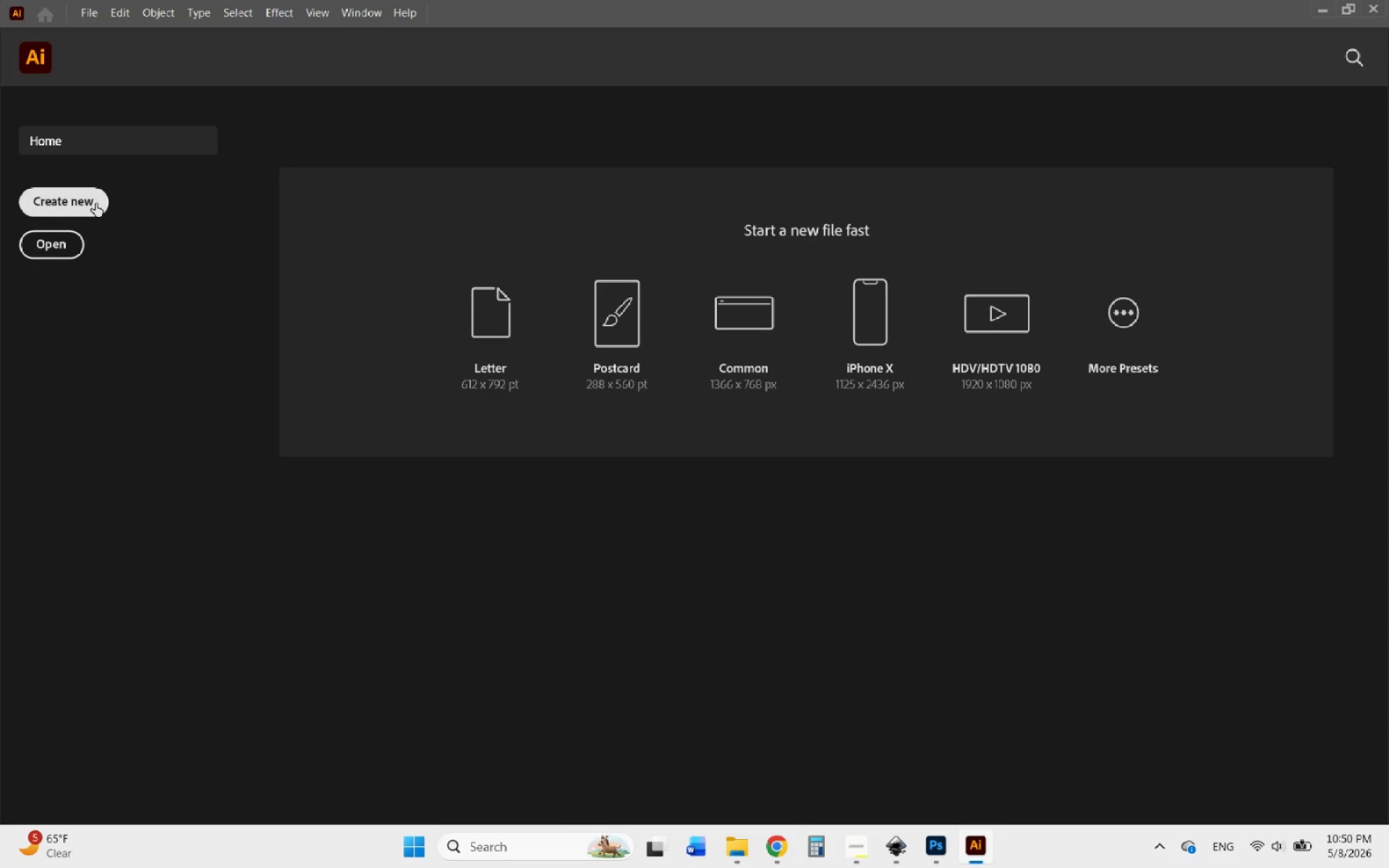 
left_click([54, 205])
 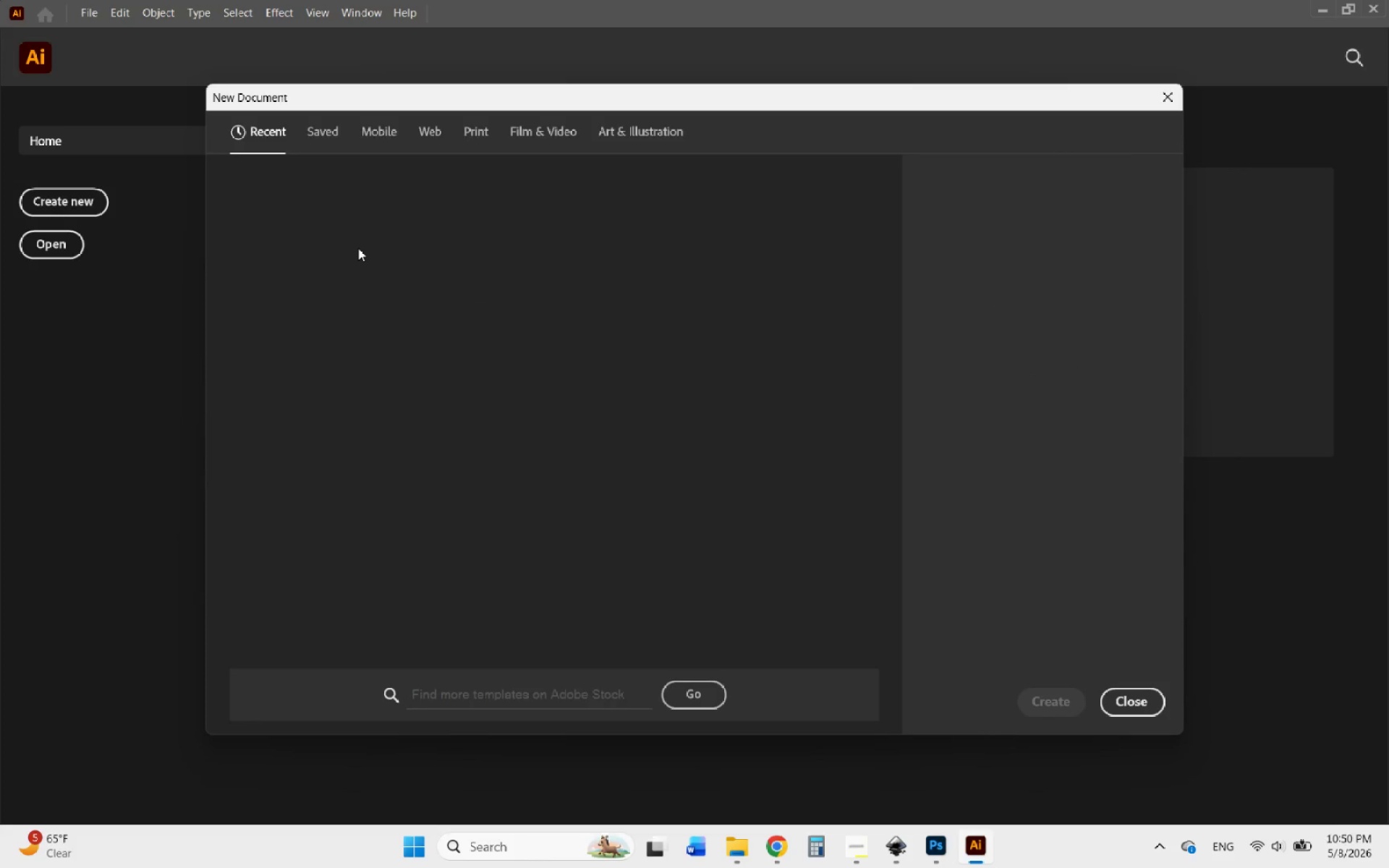 
left_click([378, 137])
 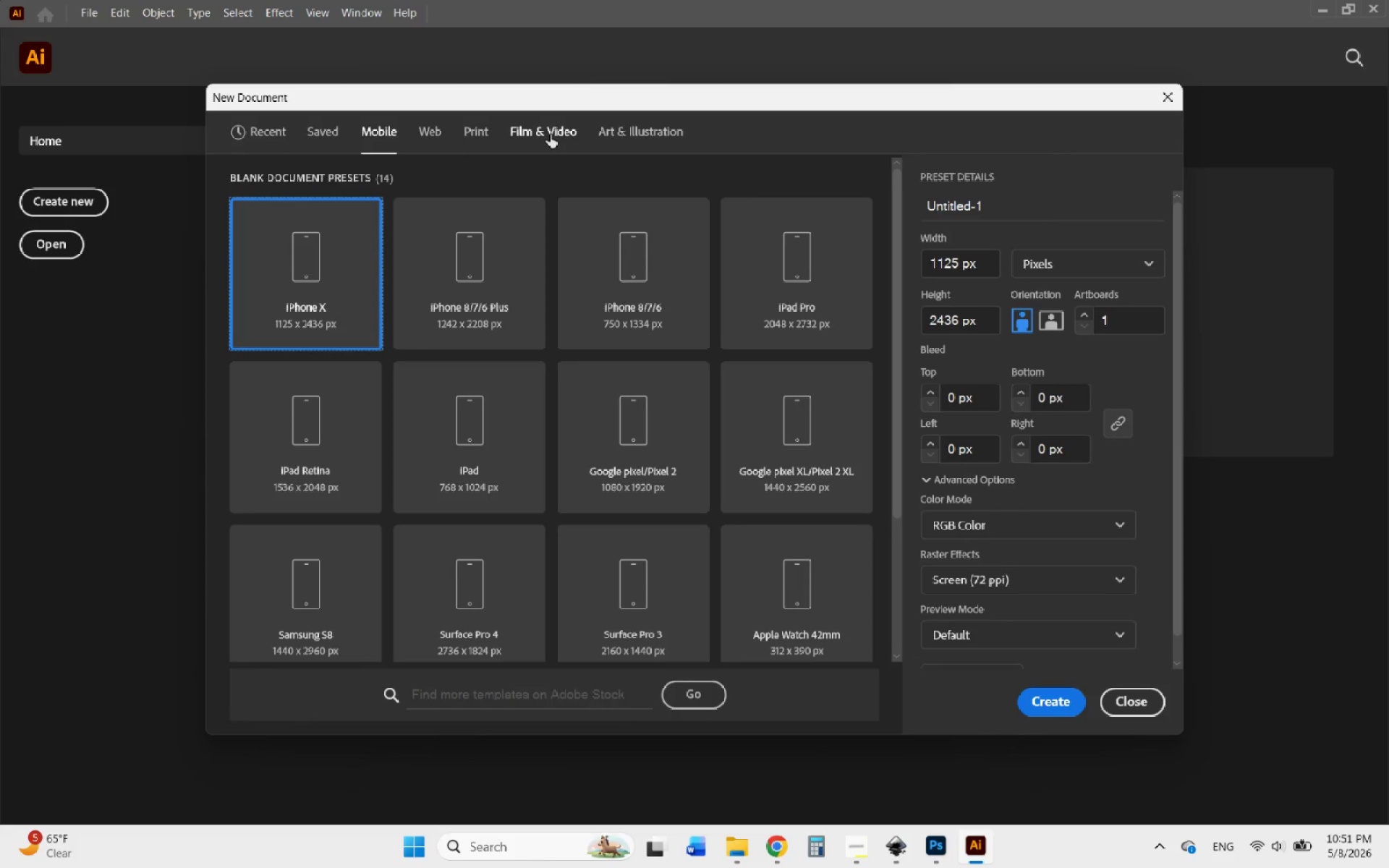 
left_click([473, 135])
 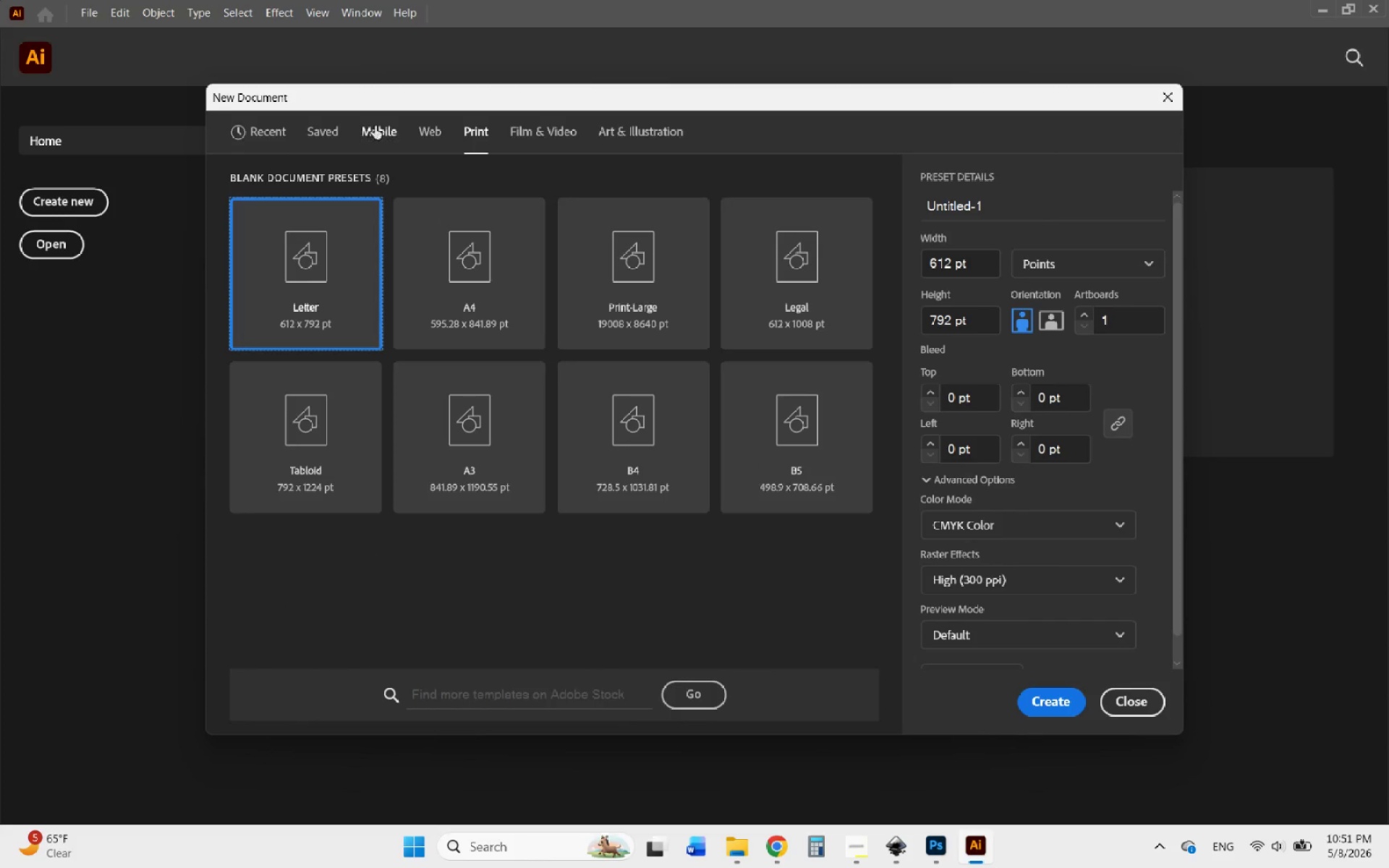 
left_click([430, 127])
 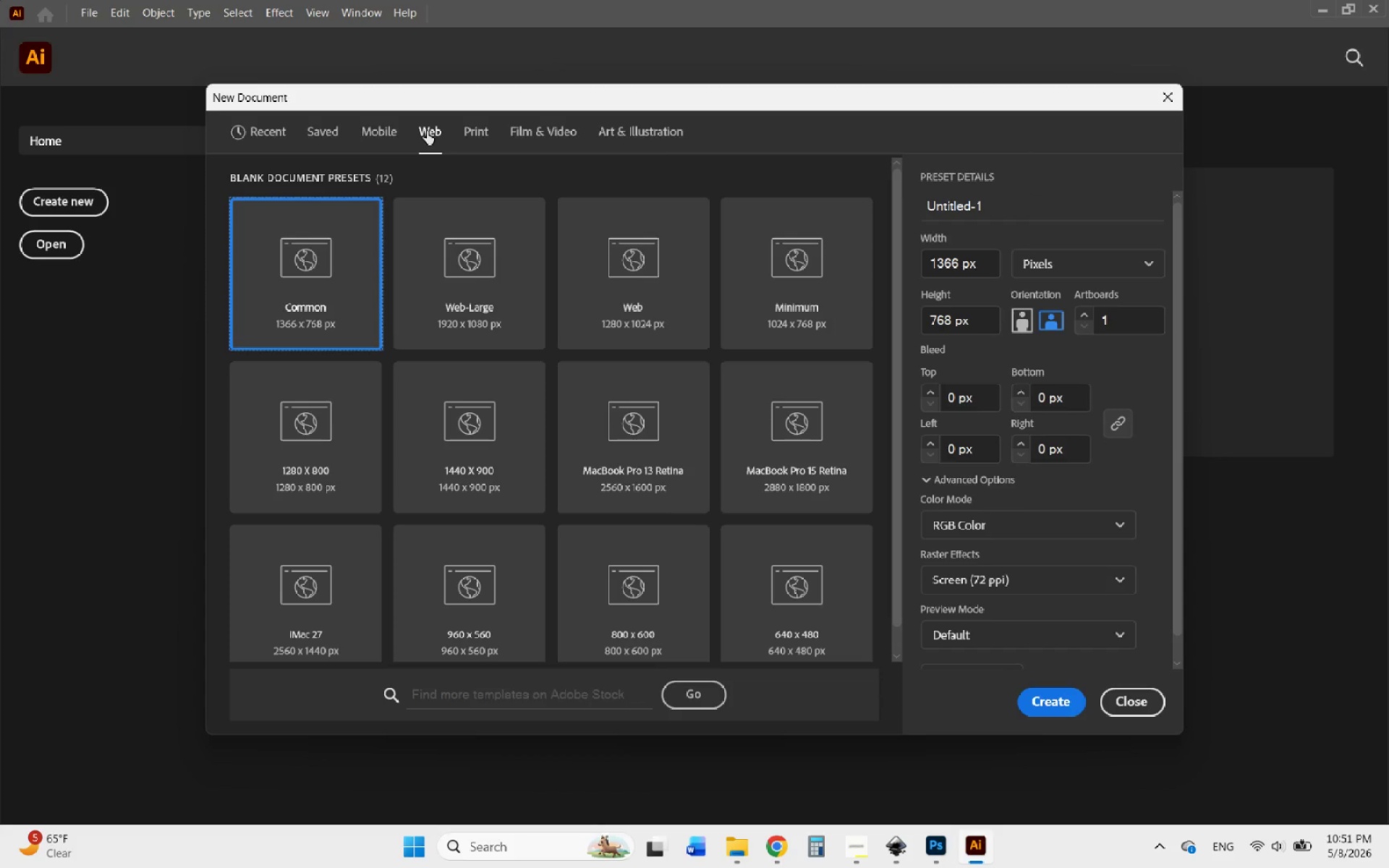 
mouse_move([337, 431])
 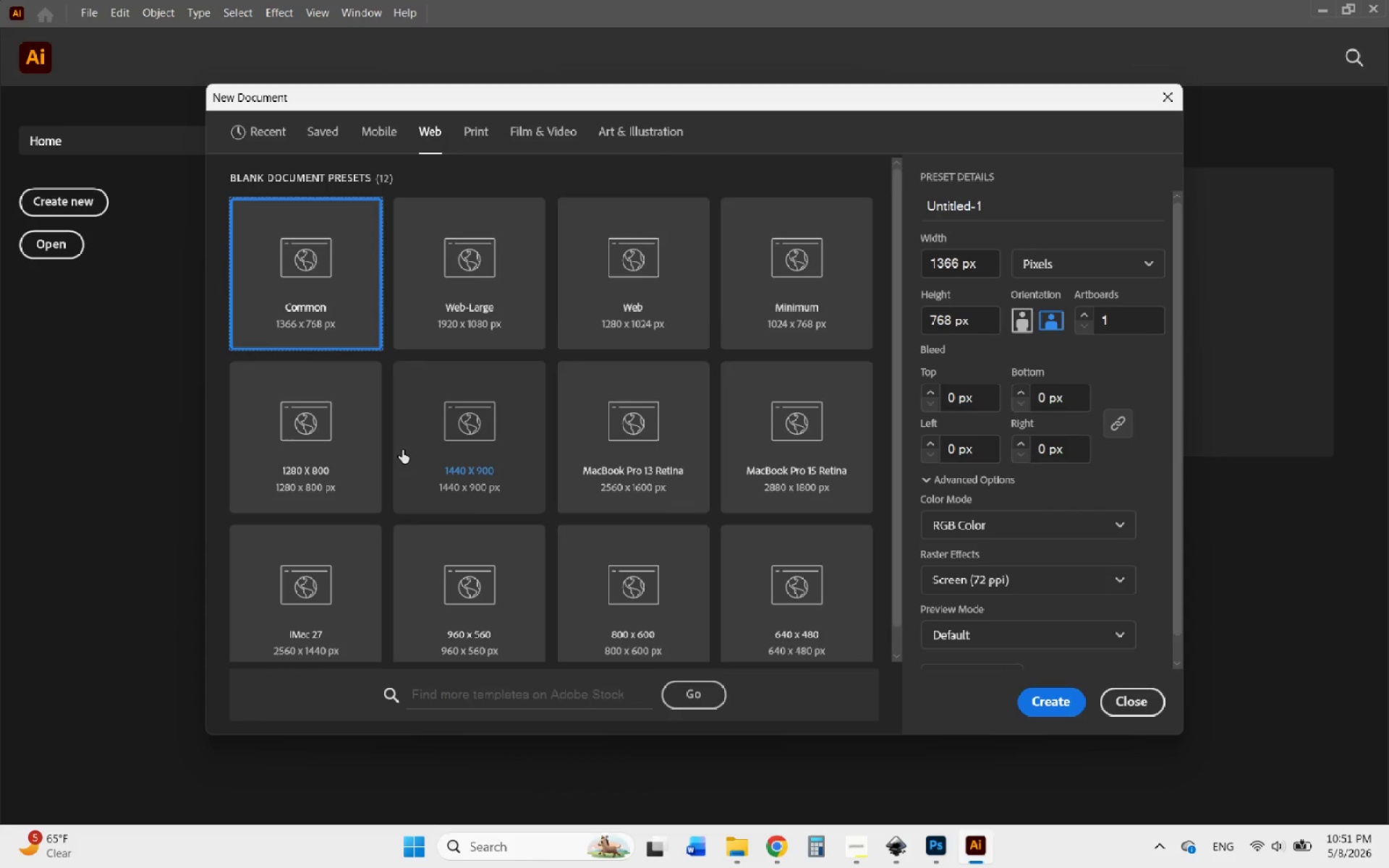 
scroll: coordinate [402, 450], scroll_direction: down, amount: 2.0
 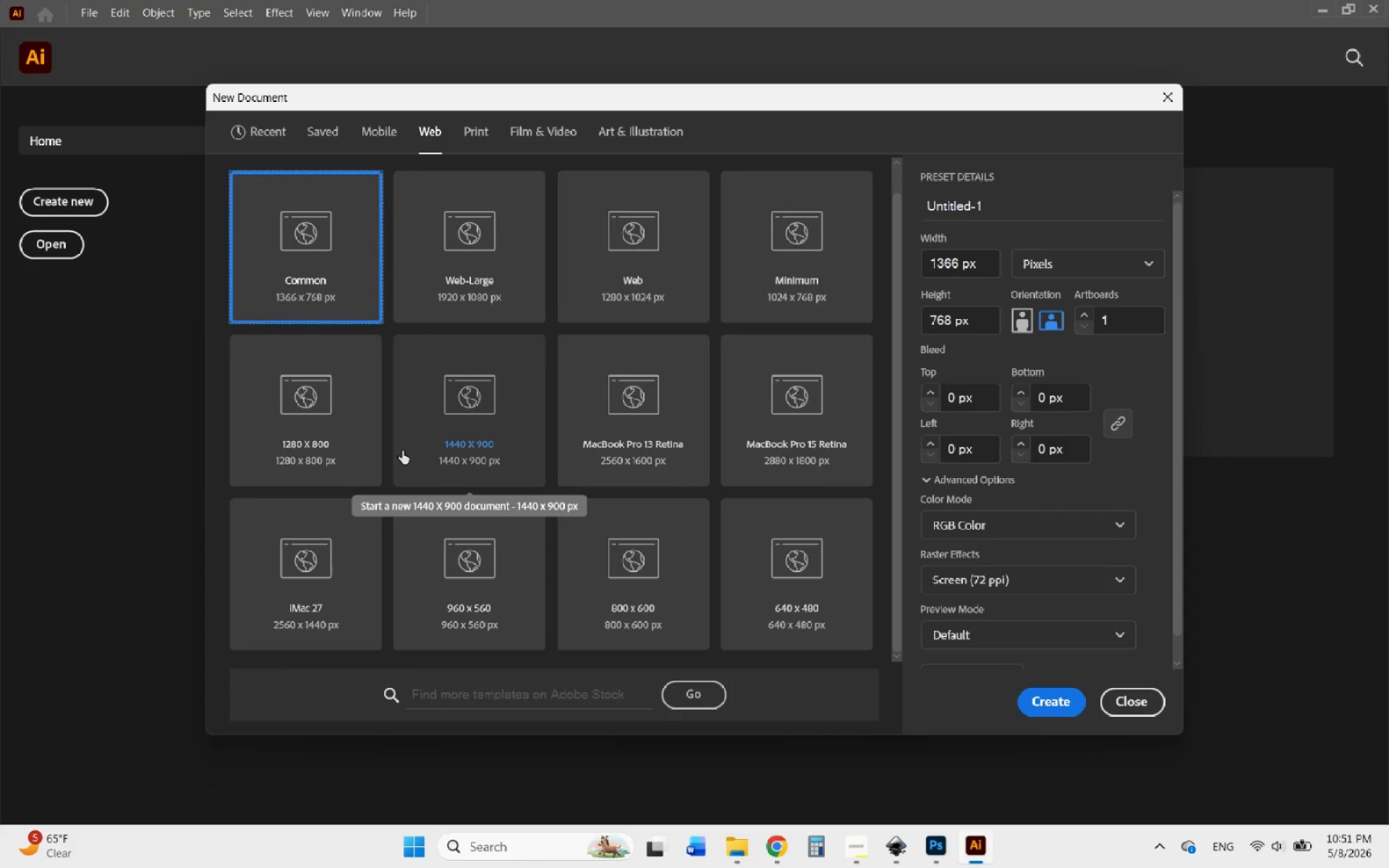 
scroll: coordinate [401, 452], scroll_direction: up, amount: 4.0
 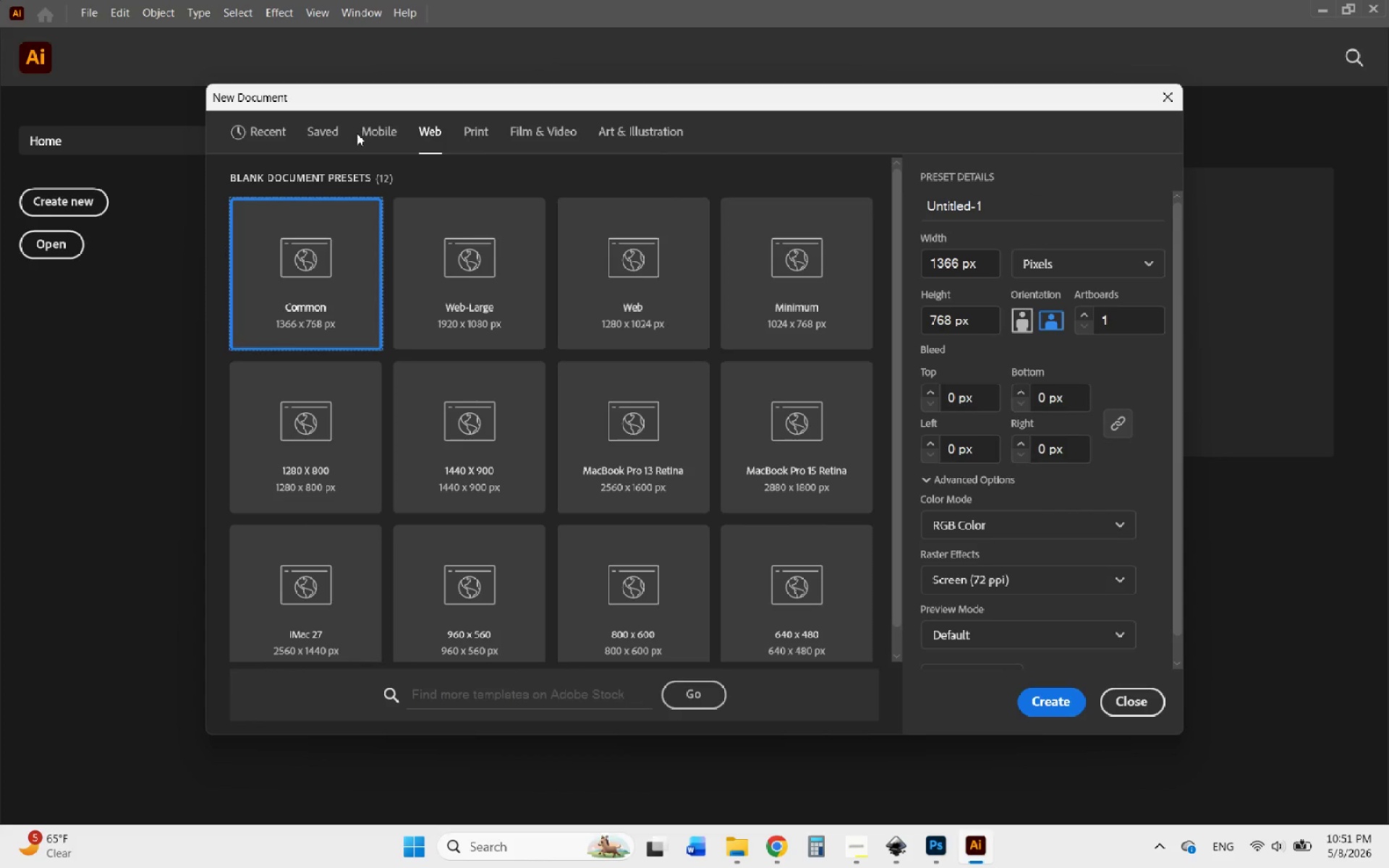 
left_click([326, 130])
 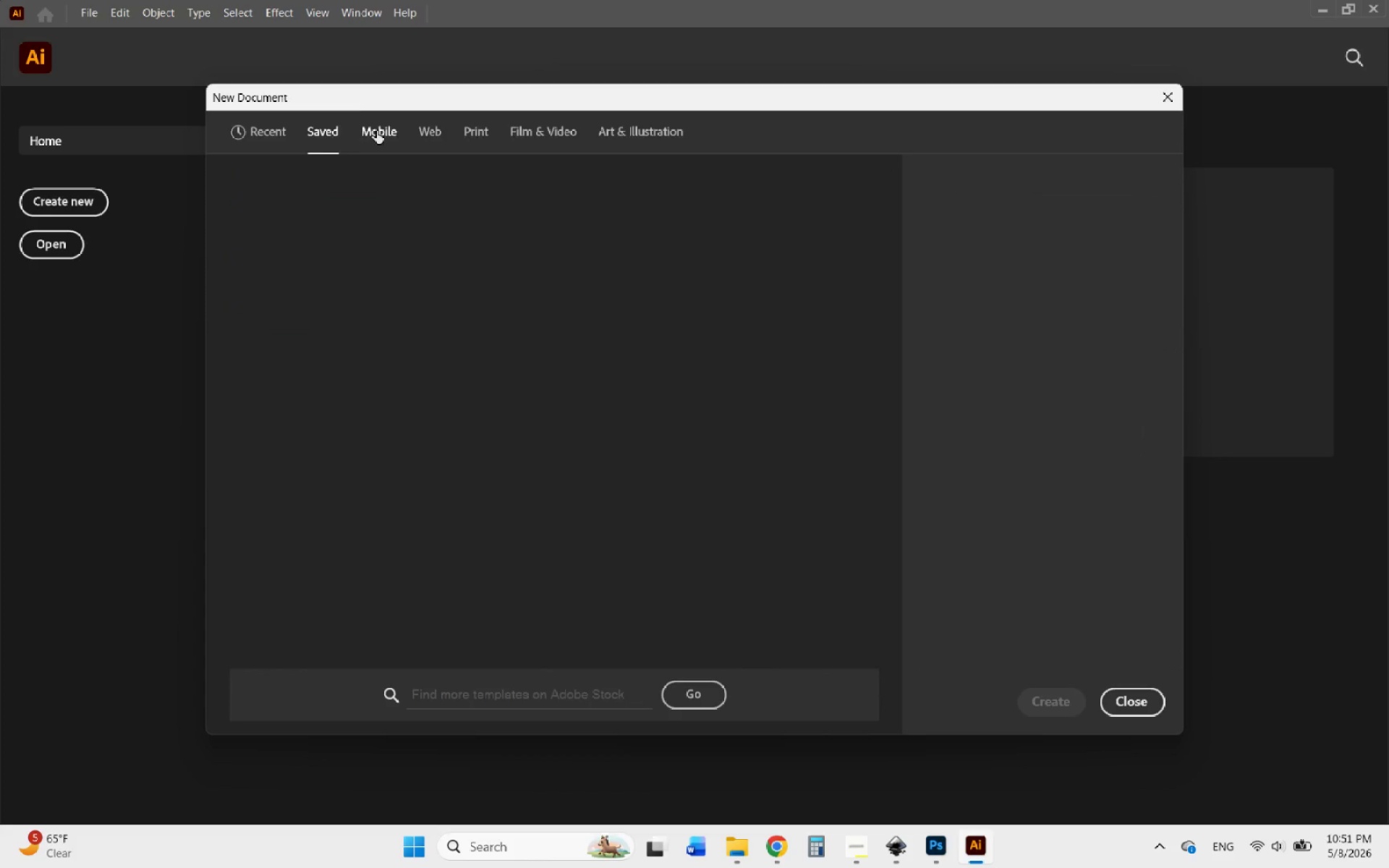 
left_click([270, 134])
 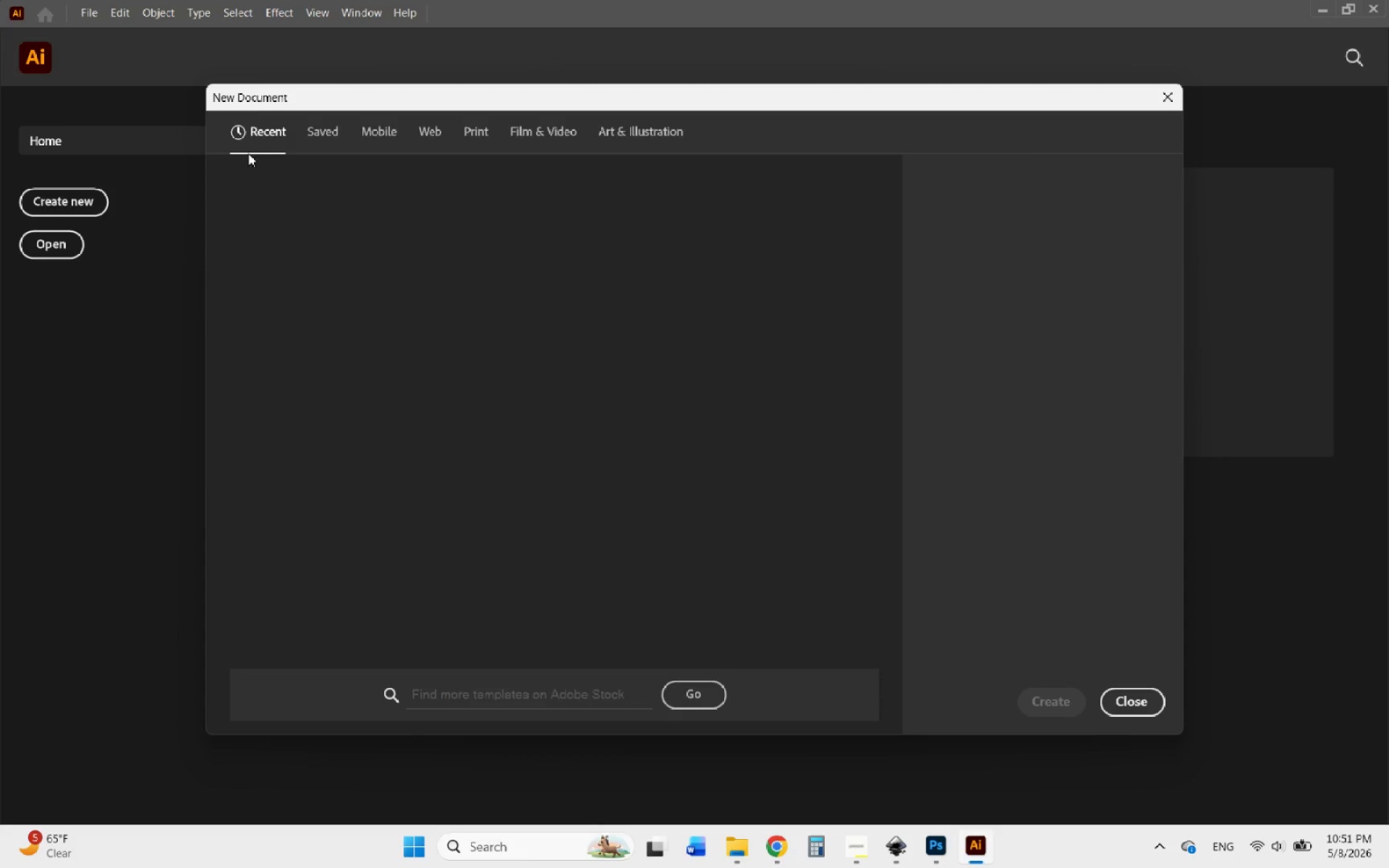 
left_click([318, 129])
 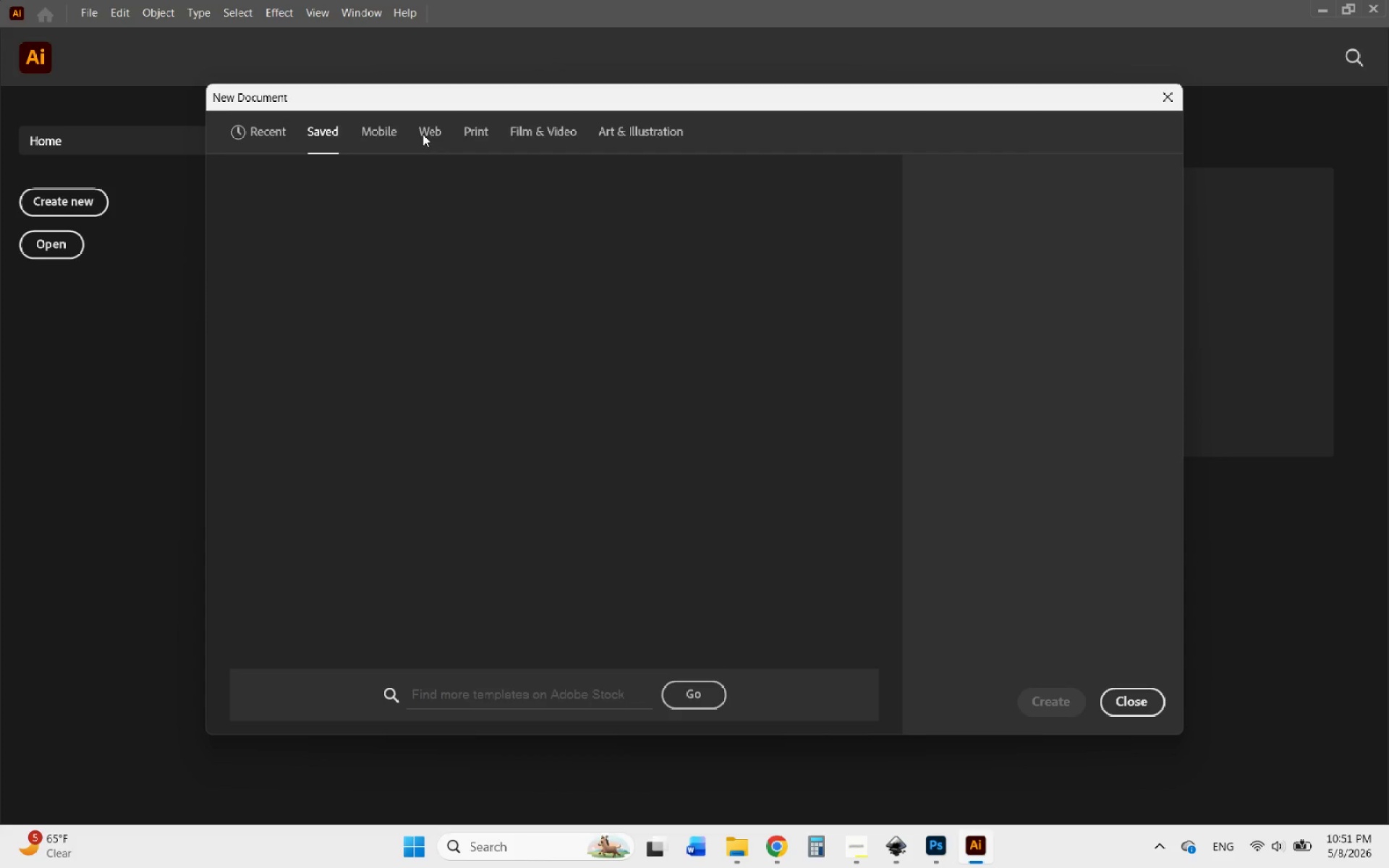 
left_click([422, 134])
 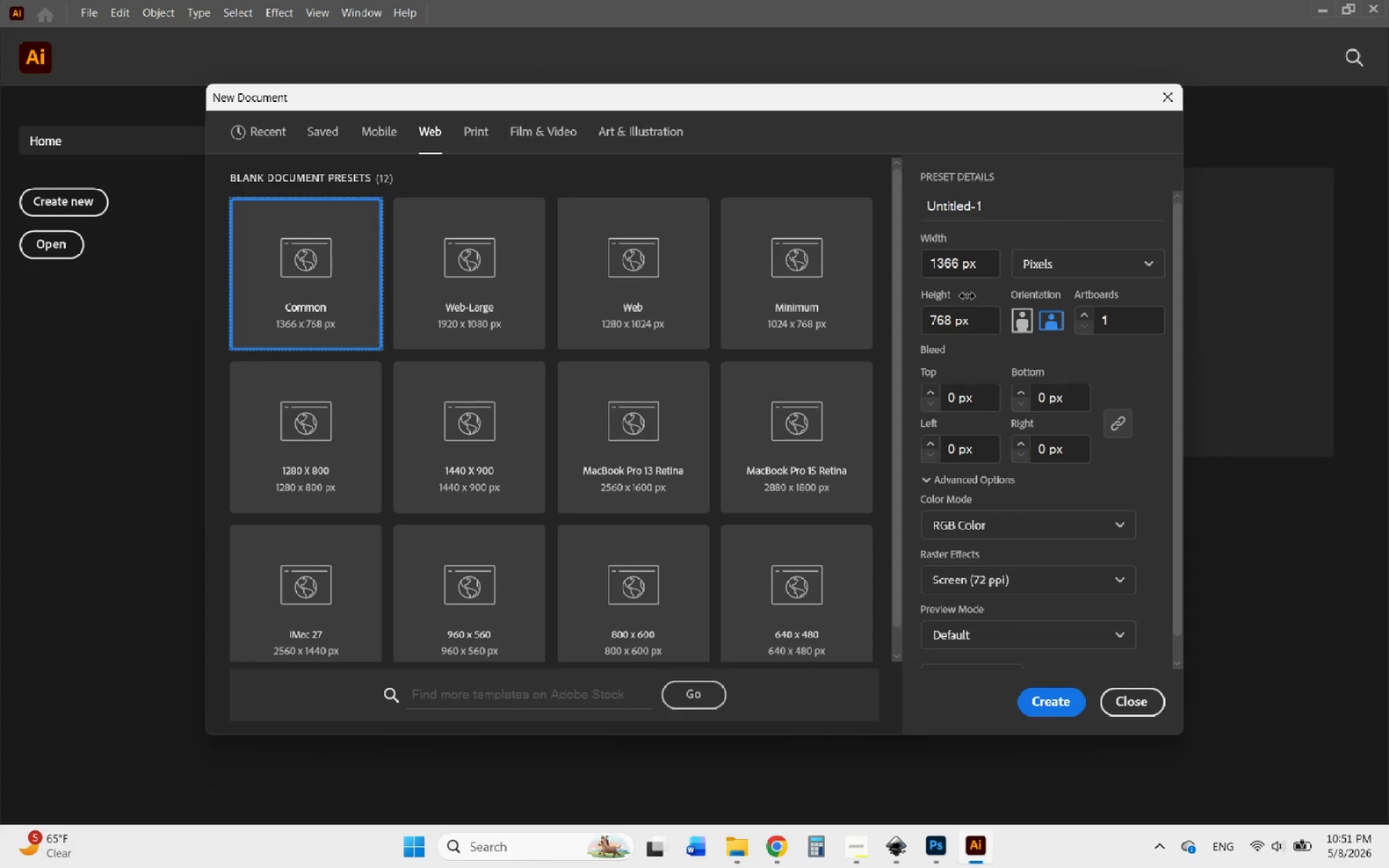 
left_click_drag(start_coordinate=[956, 268], to_coordinate=[925, 268])
 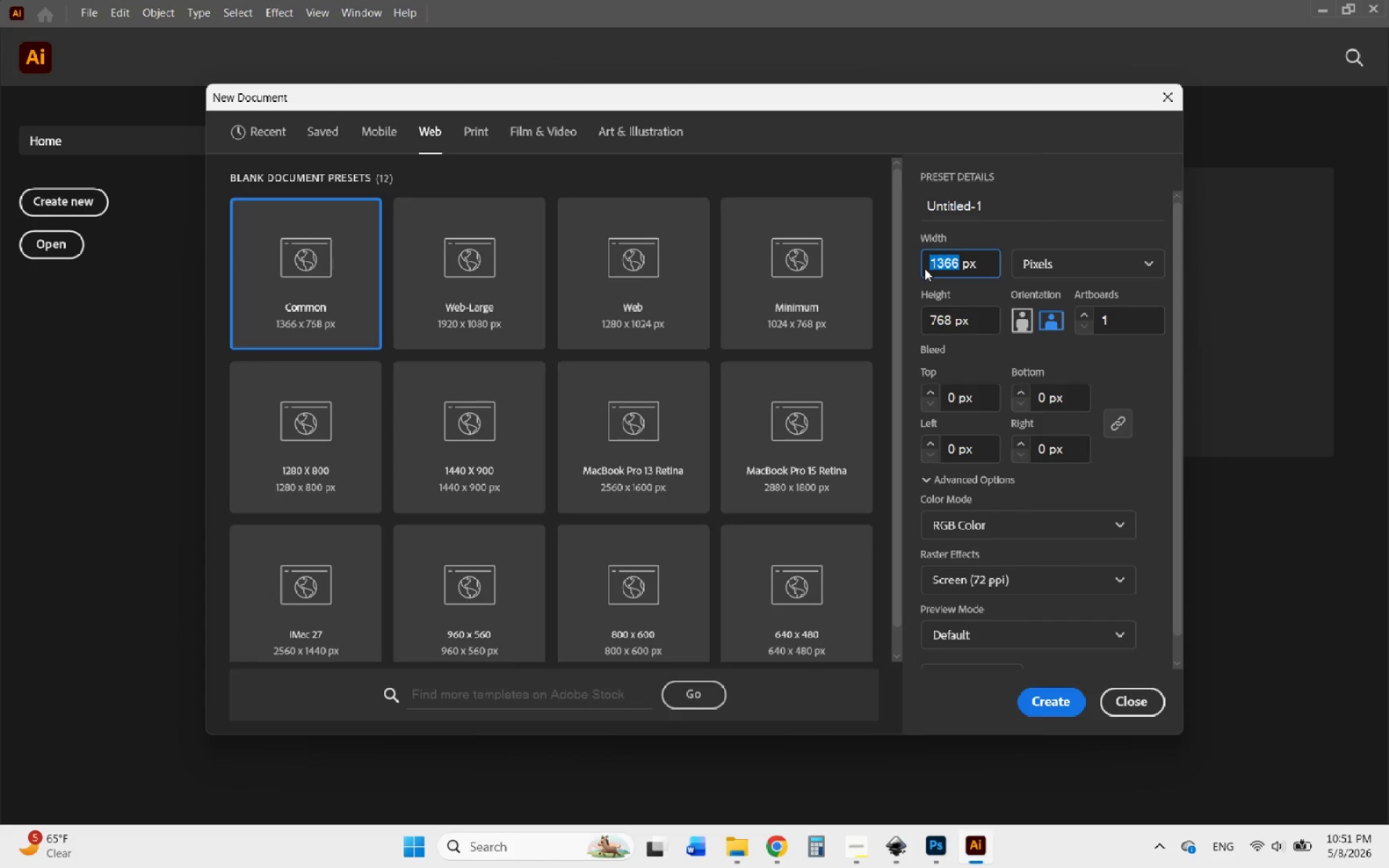 
type(1080)
 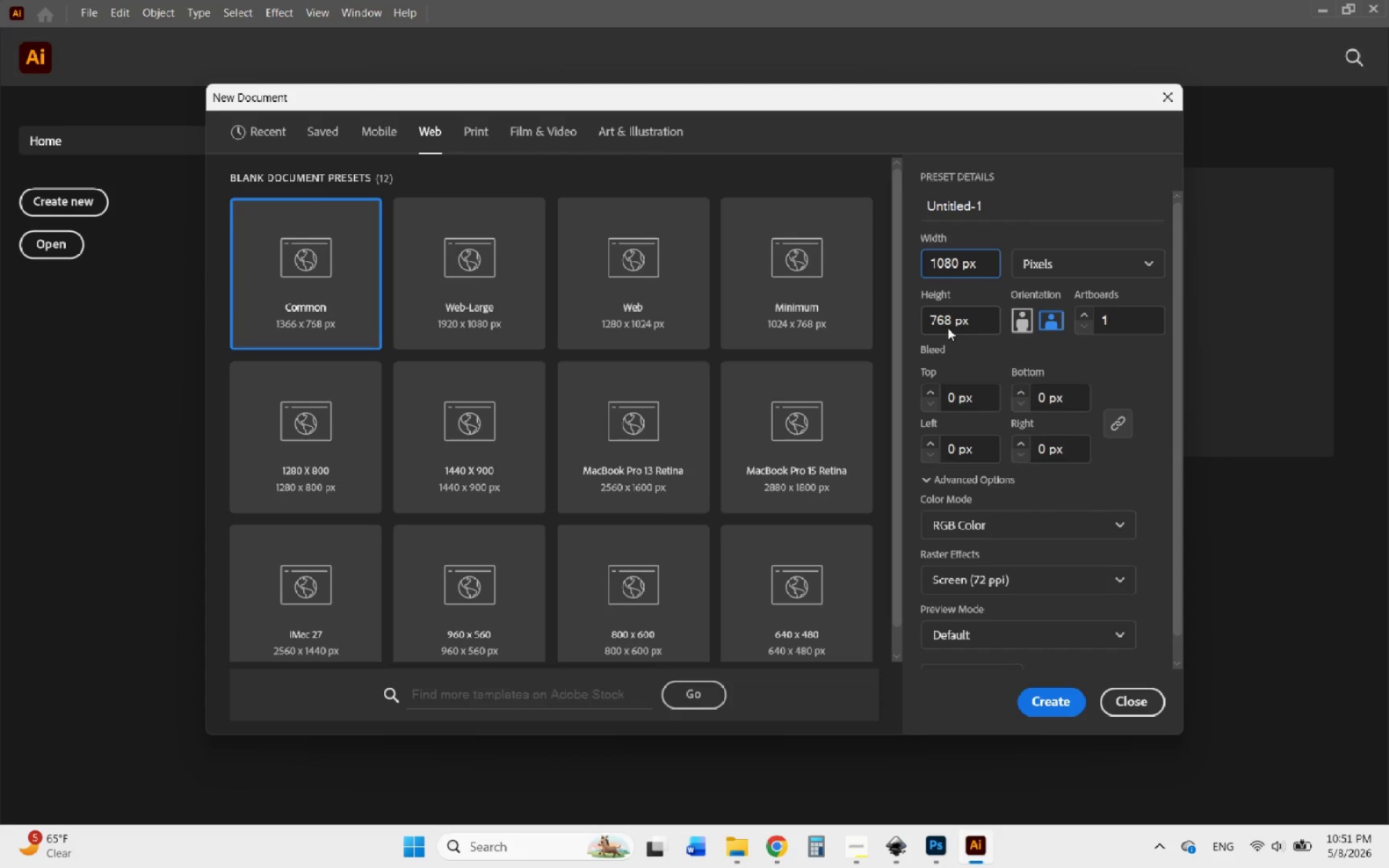 
left_click_drag(start_coordinate=[952, 320], to_coordinate=[923, 320])
 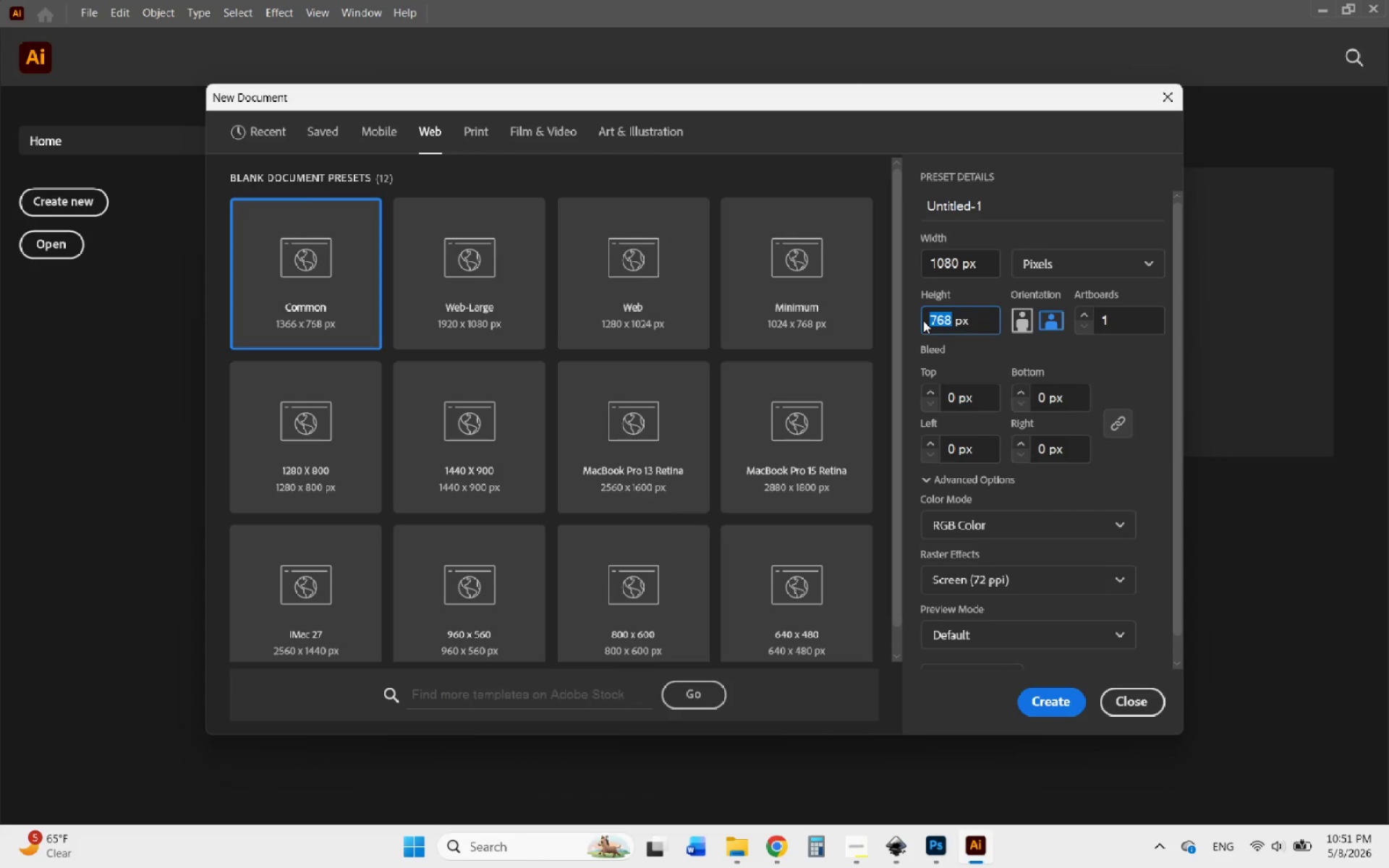 
type(1080)
 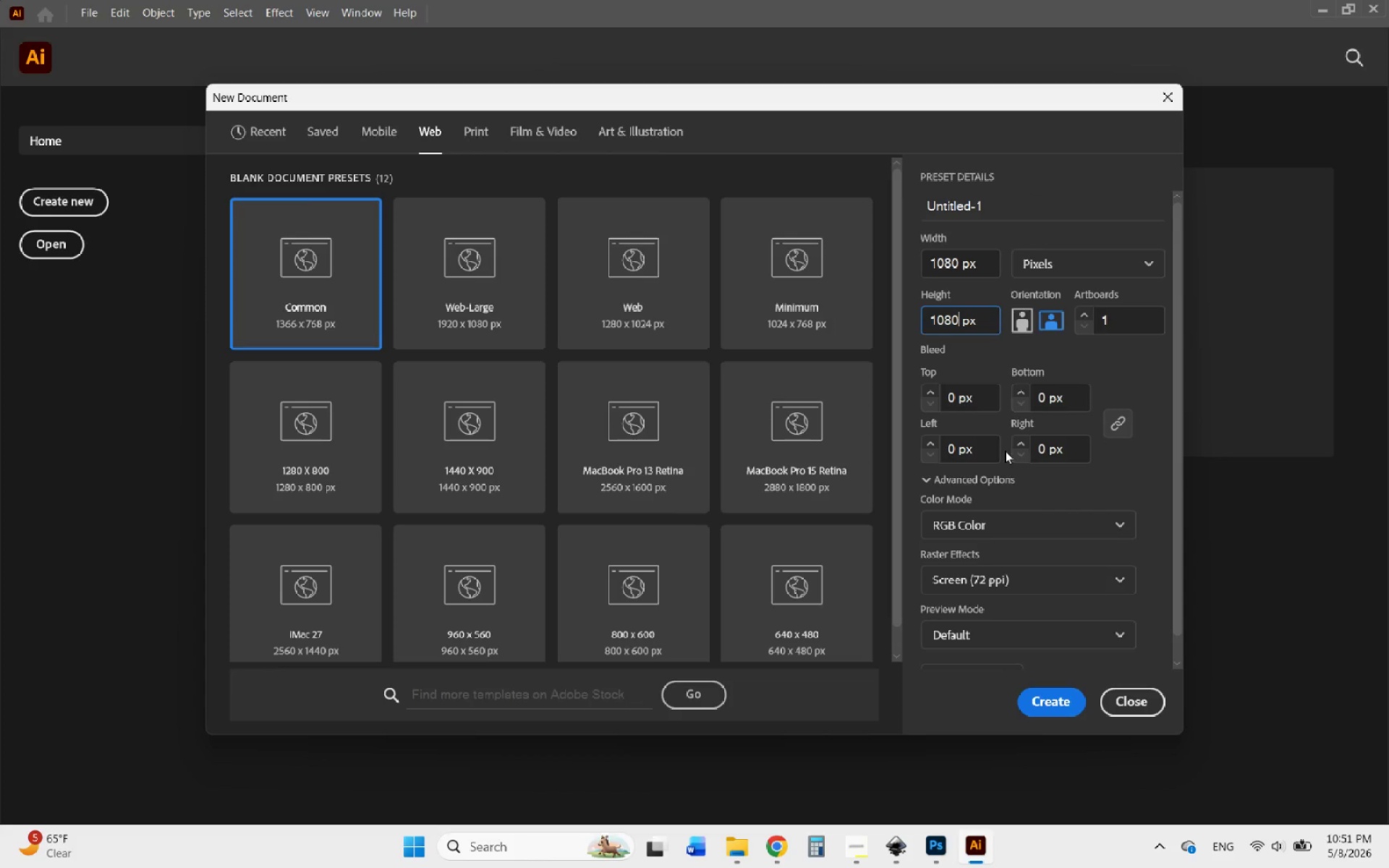 
left_click([981, 359])
 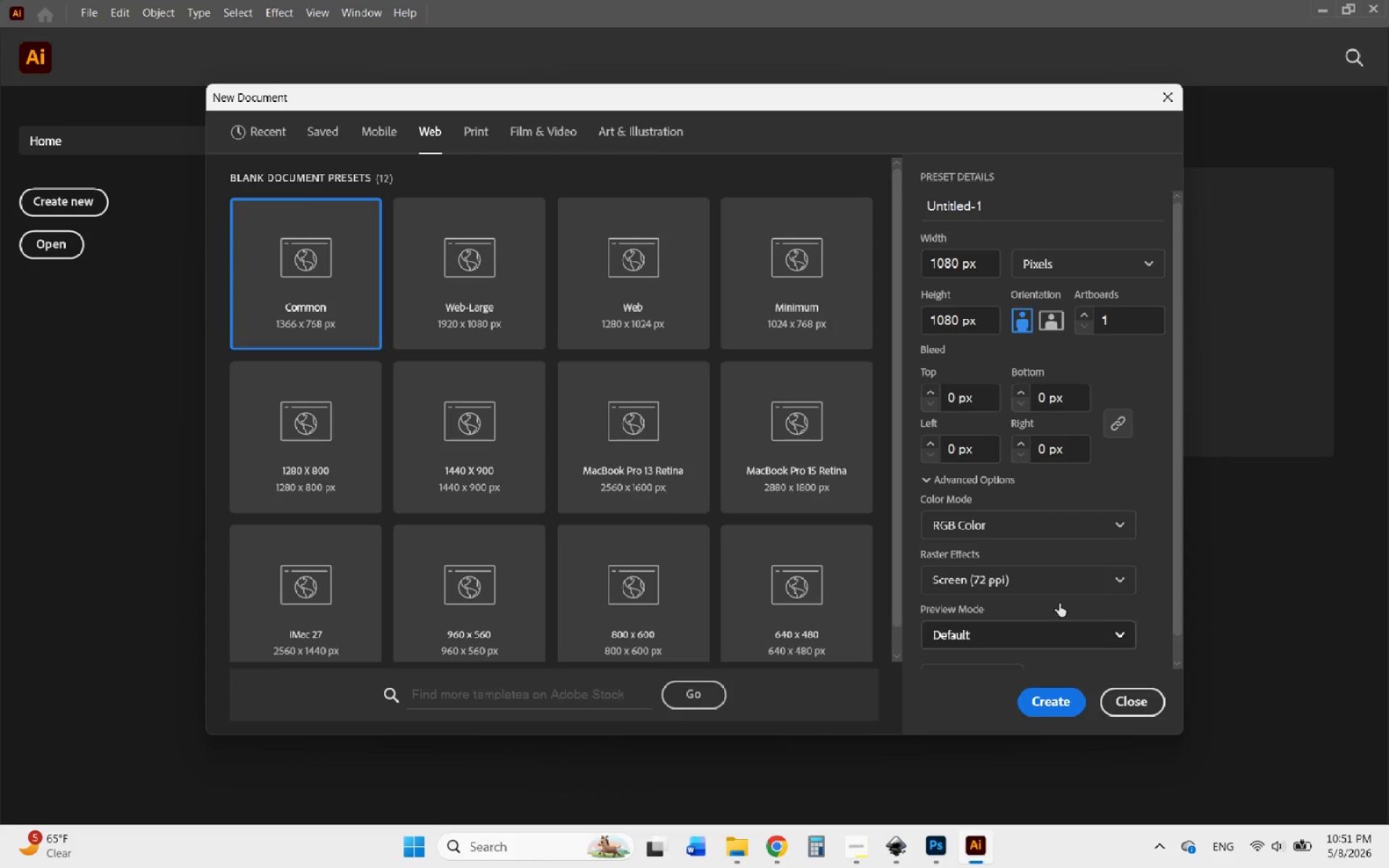 
left_click([1068, 590])
 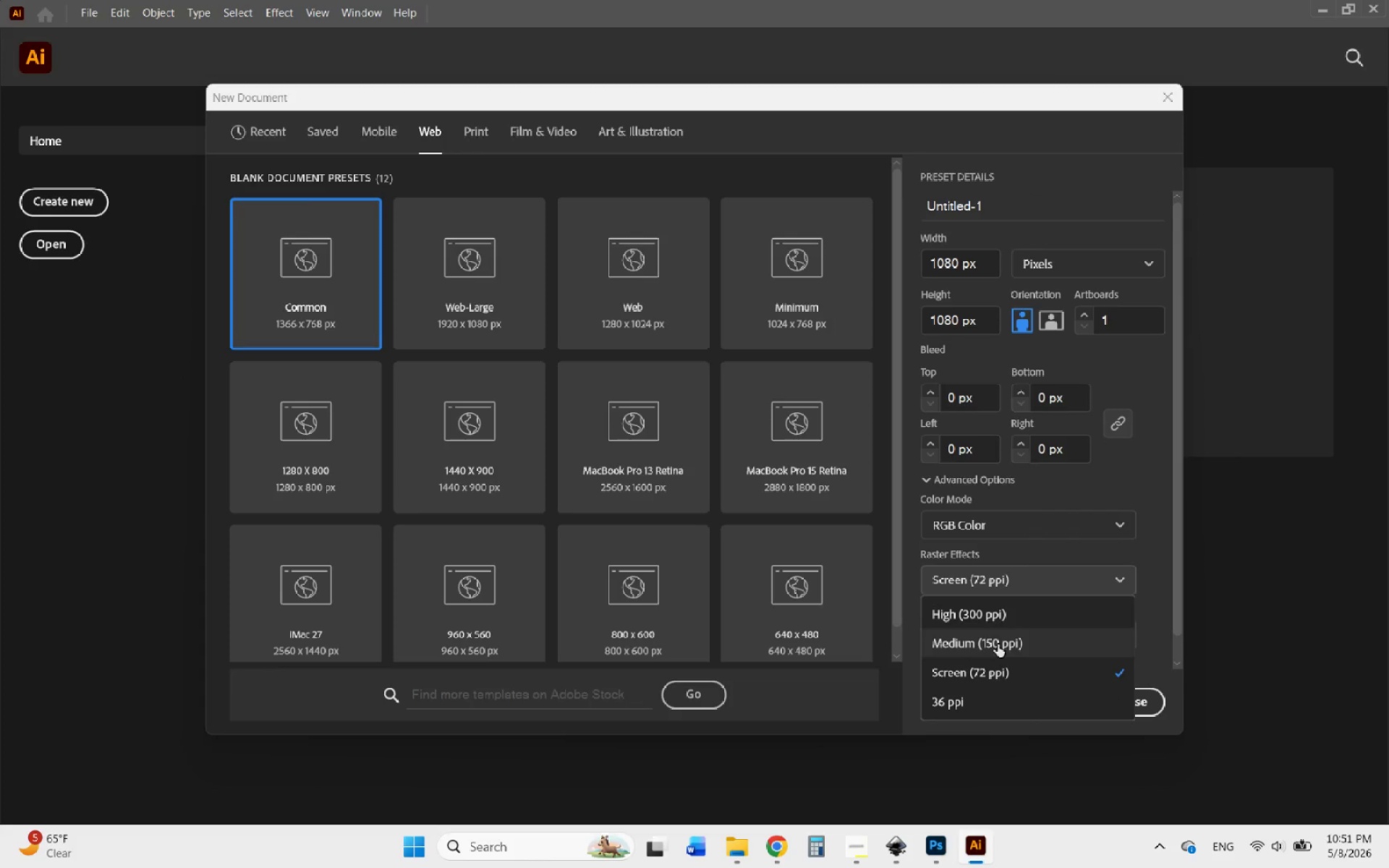 
left_click([995, 624])
 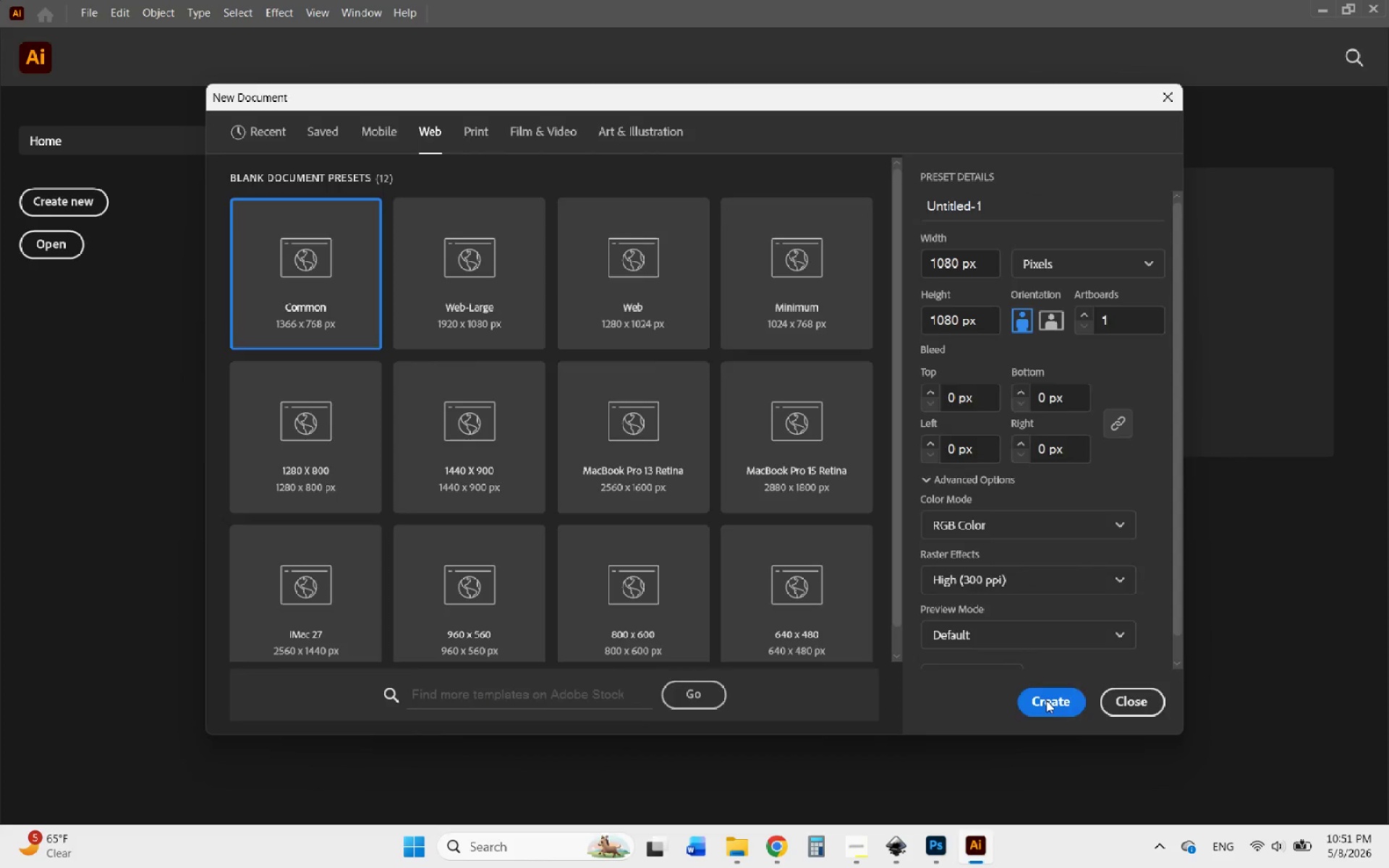 
left_click([1046, 700])
 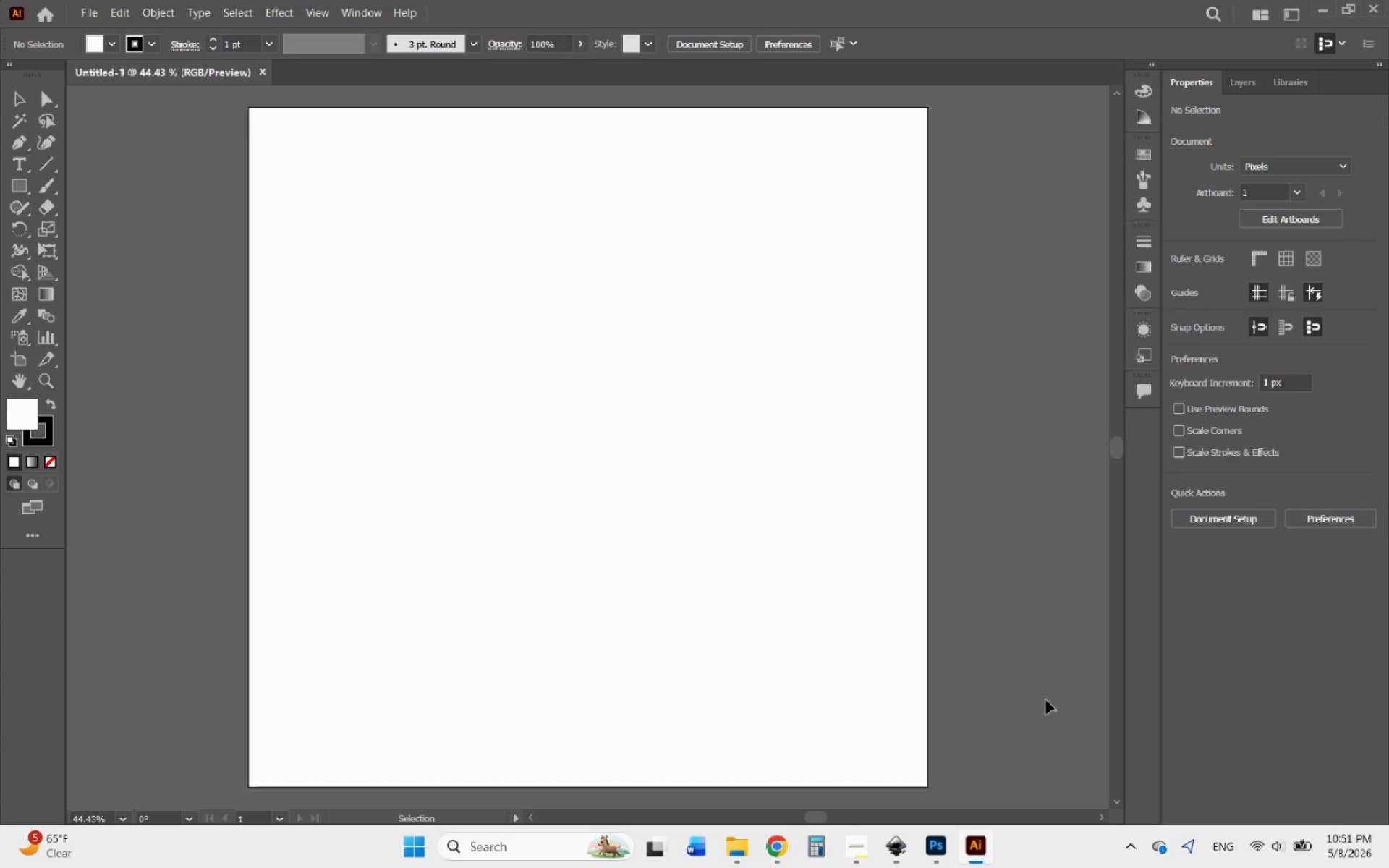 
wait(7.86)
 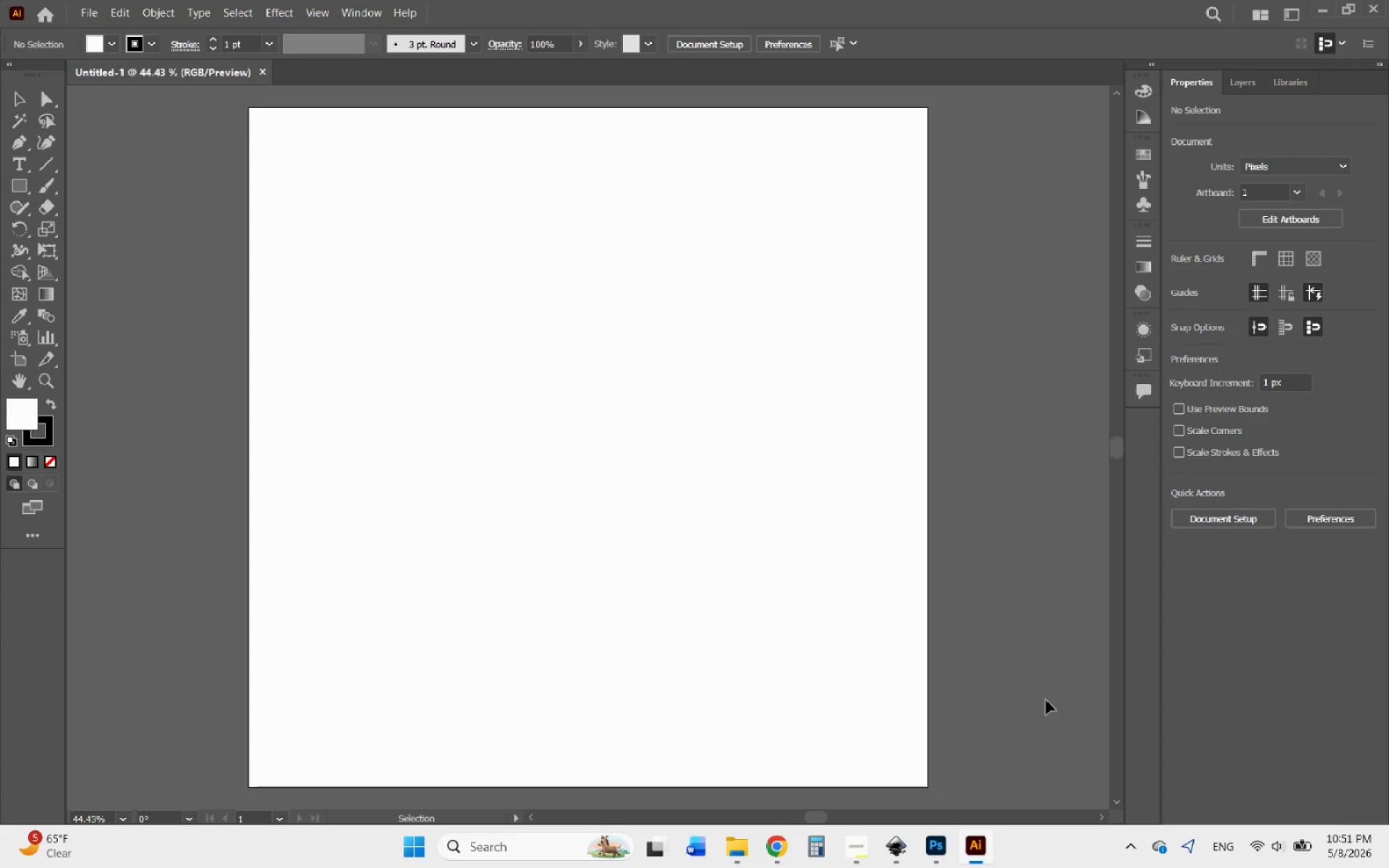 
hold_key(key=ControlLeft, duration=0.53)
scroll: coordinate [847, 671], scroll_direction: down, amount: 2.0
 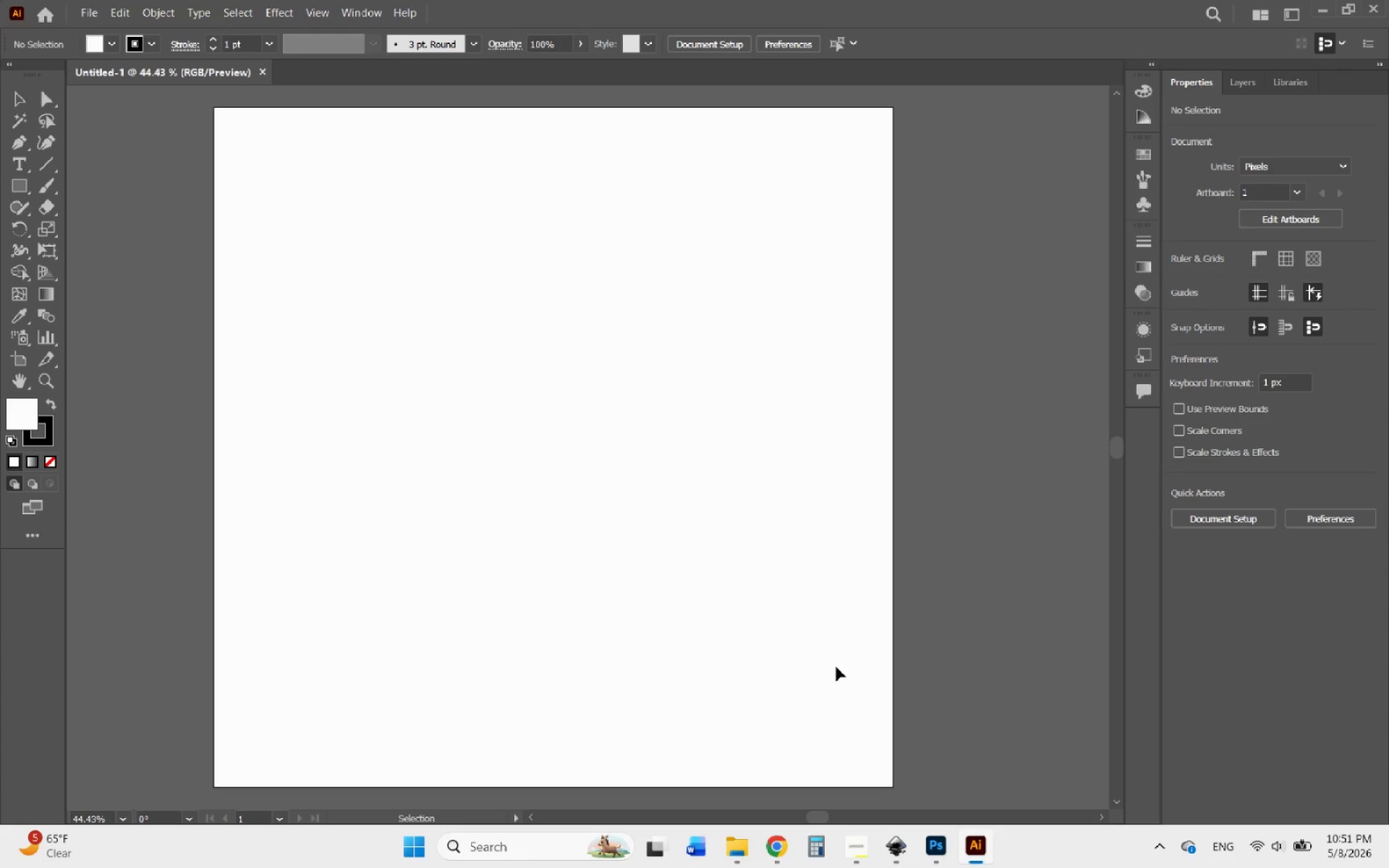 
key(Alt+AltLeft)
 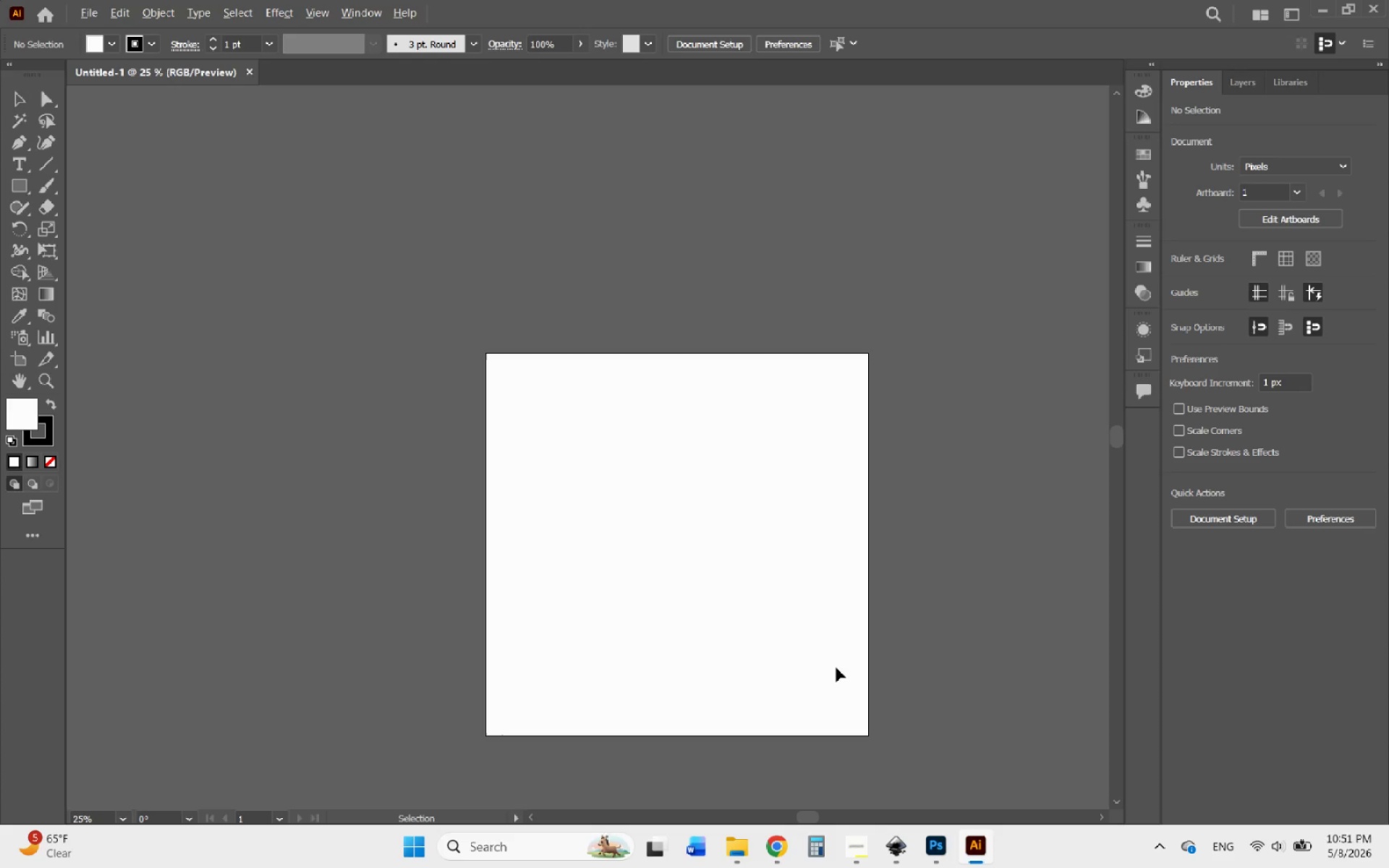 
hold_key(key=AltLeft, duration=0.44)
 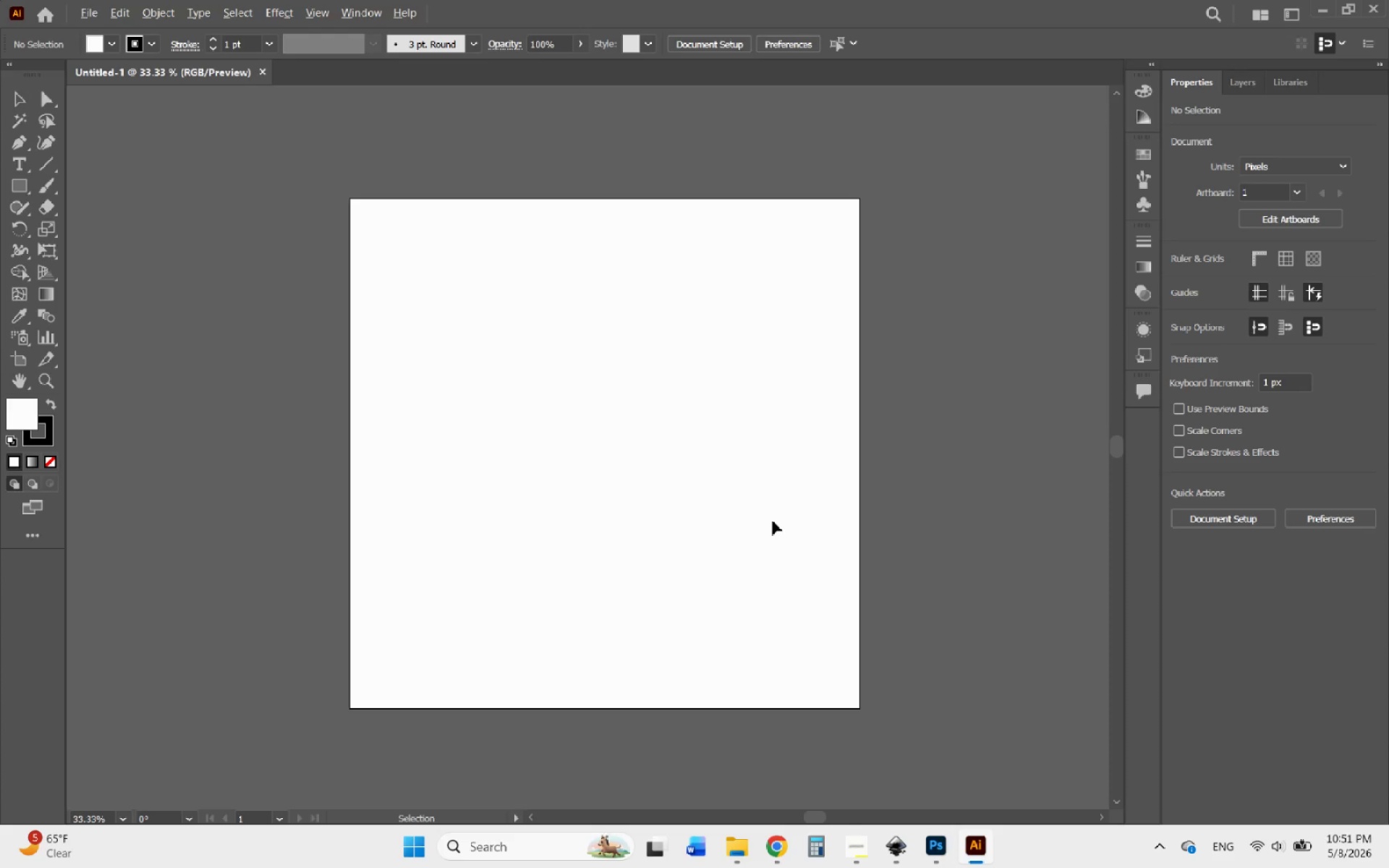 
scroll: coordinate [836, 668], scroll_direction: down, amount: 2.0
 